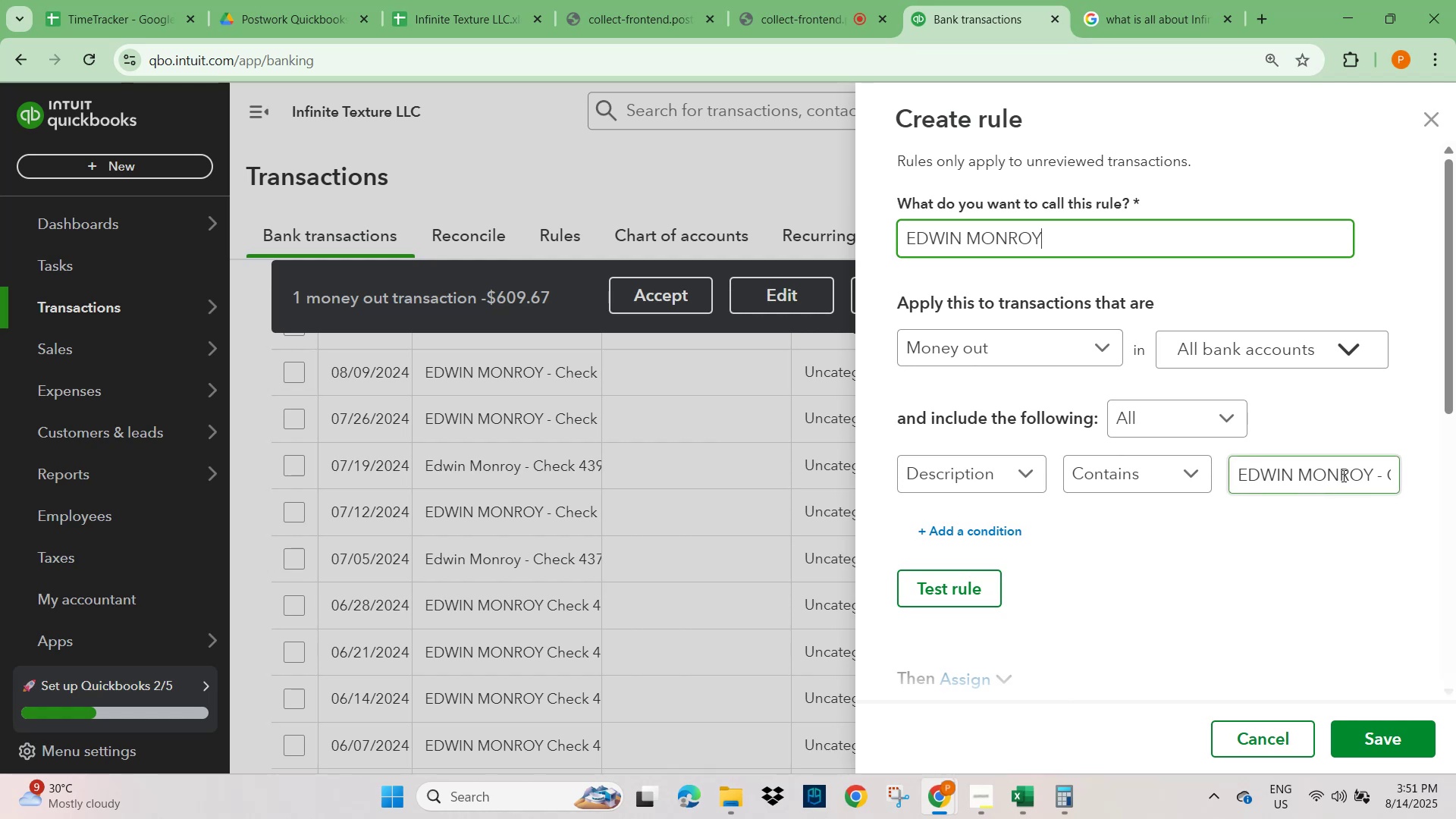 
left_click_drag(start_coordinate=[1370, 477], to_coordinate=[1448, 488])
 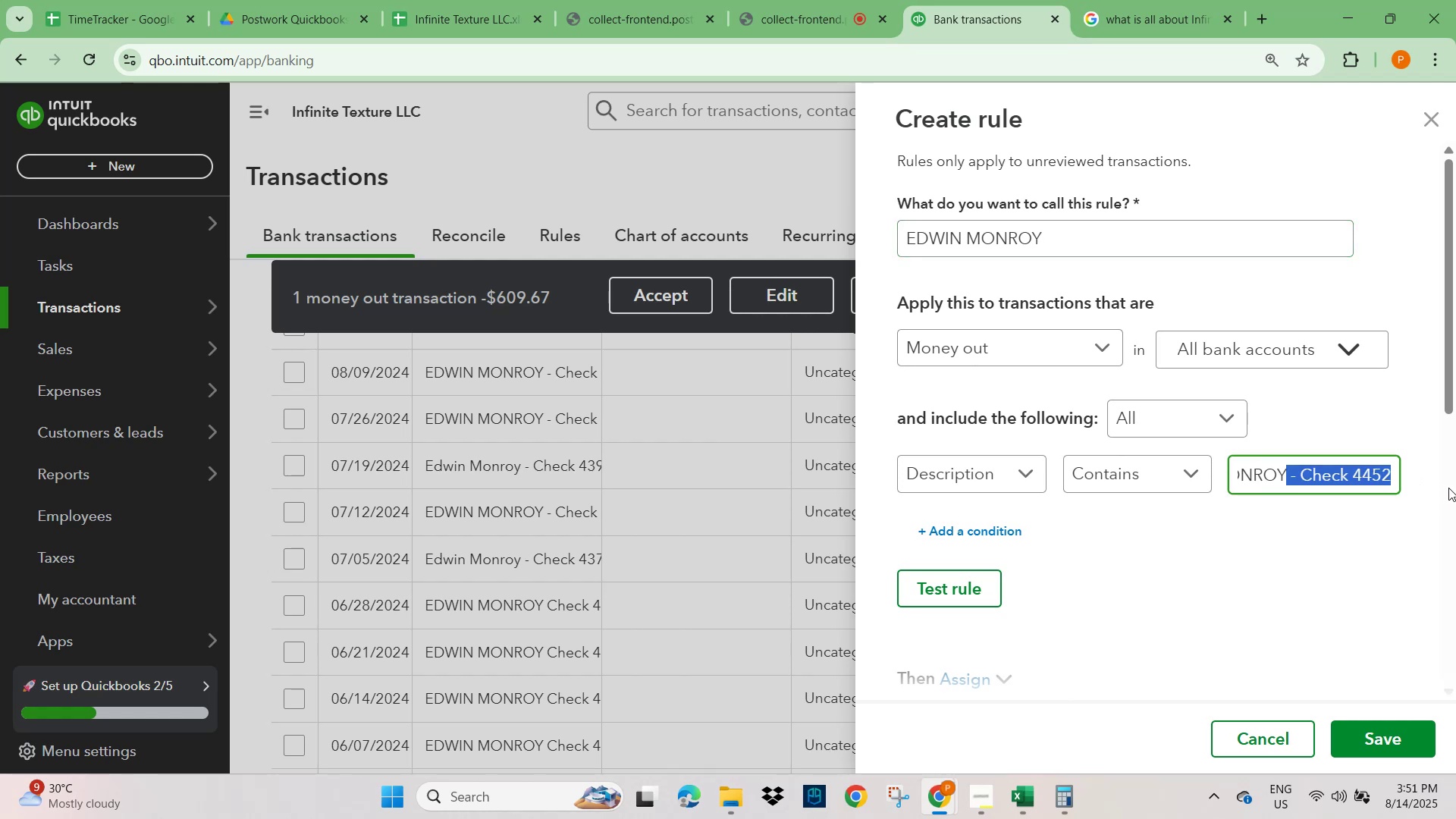 
key(Backspace)
 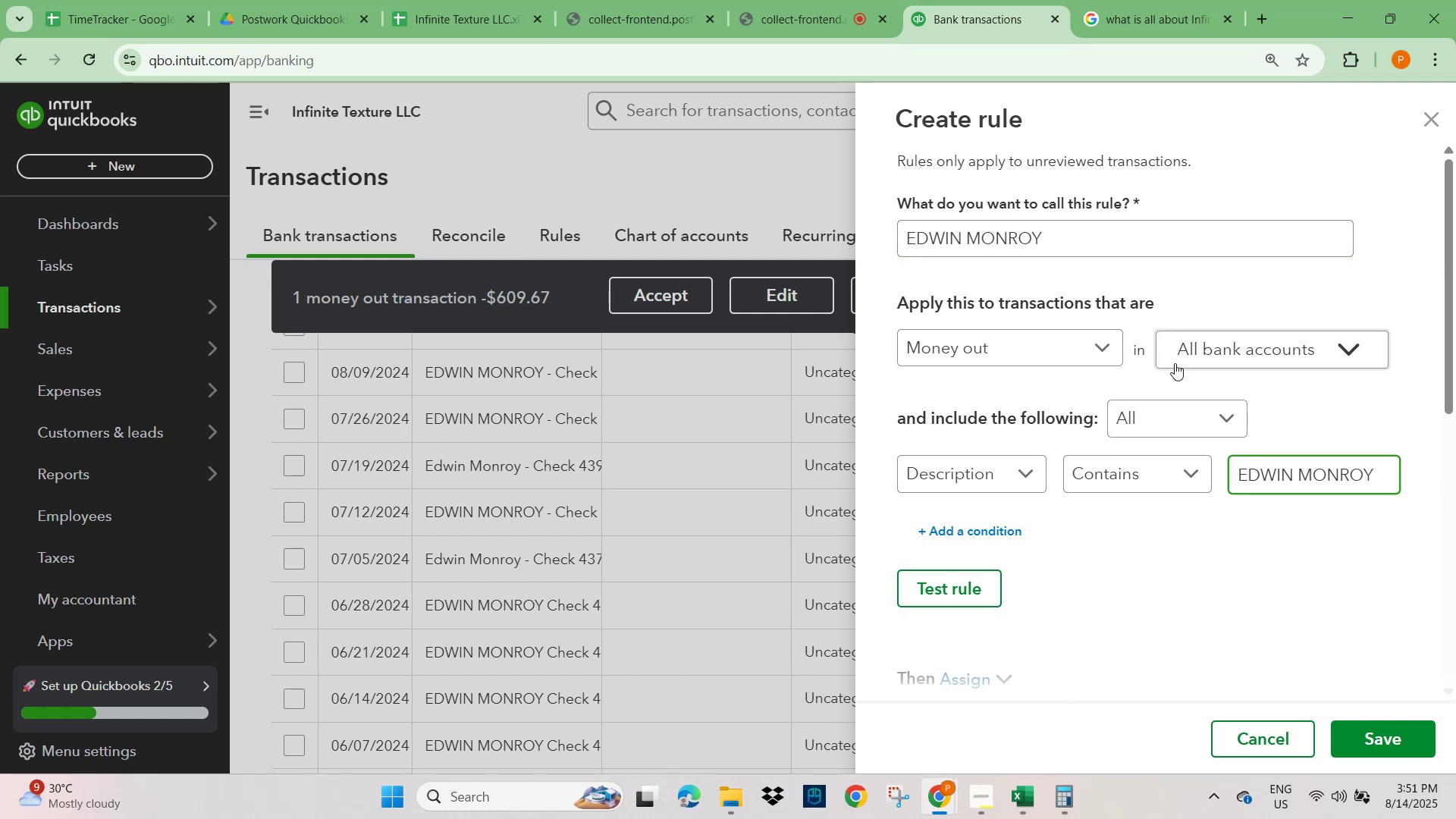 
wait(5.3)
 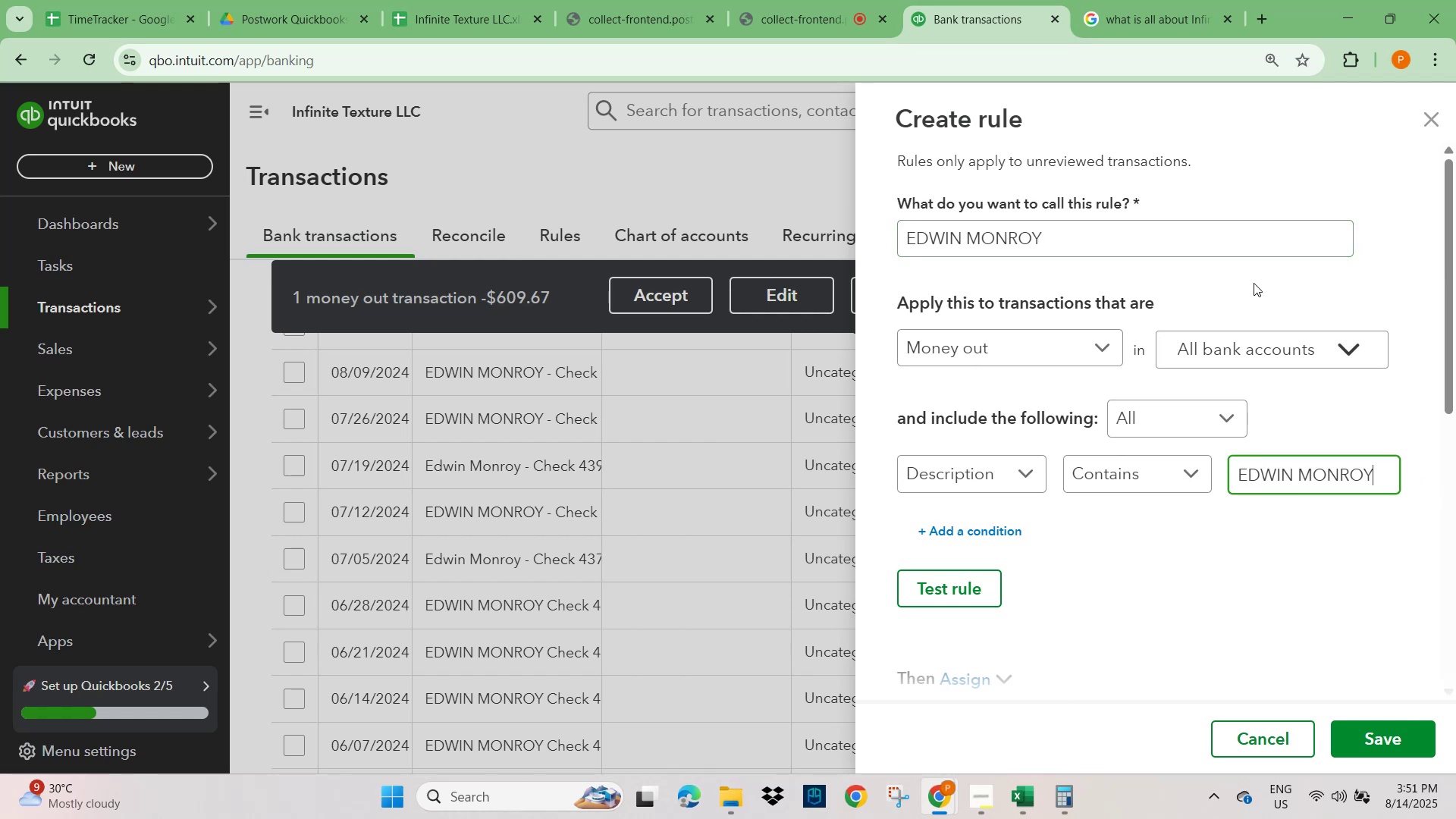 
scroll: coordinate [1183, 489], scroll_direction: down, amount: 3.0
 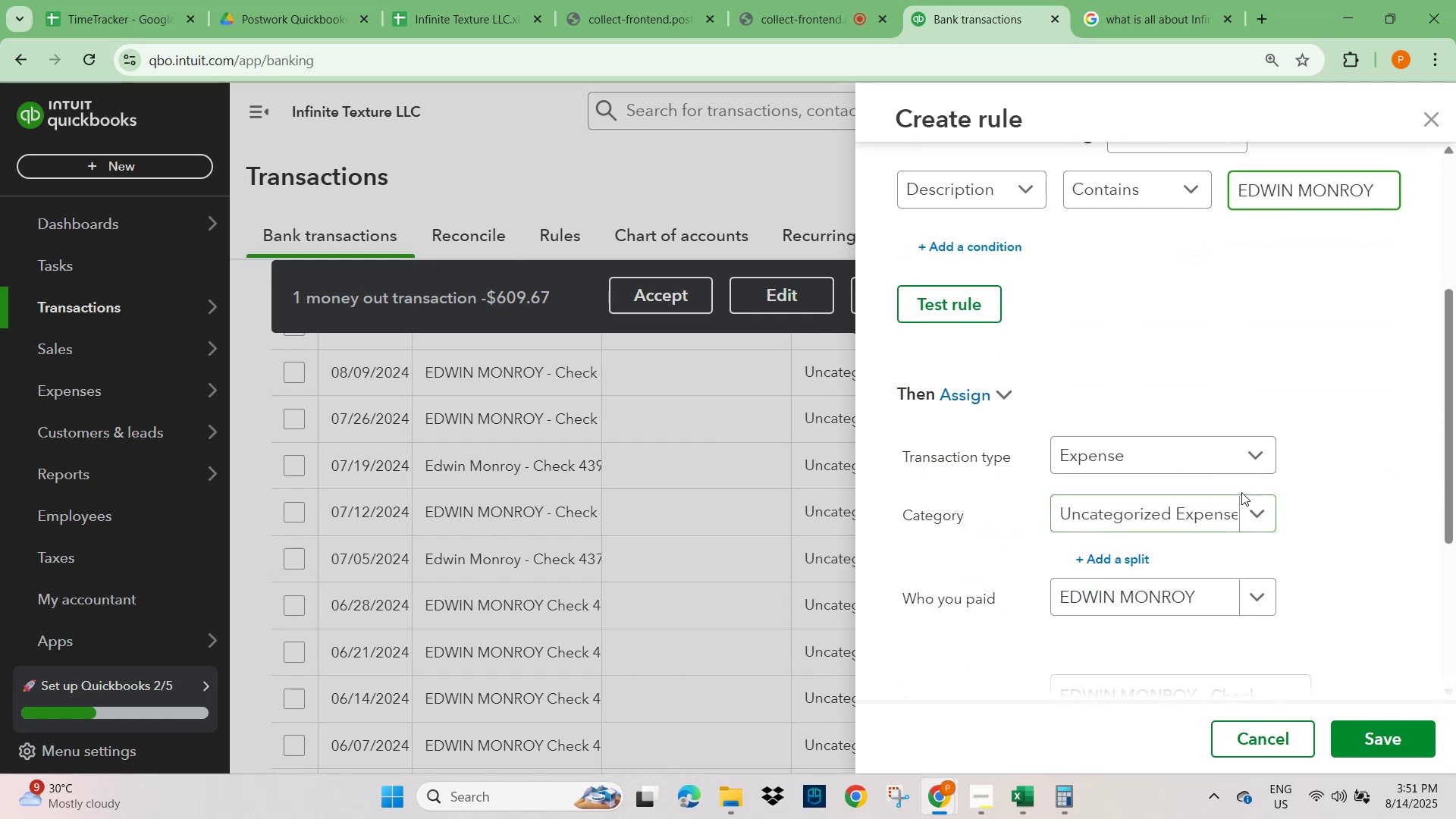 
left_click([1188, 516])
 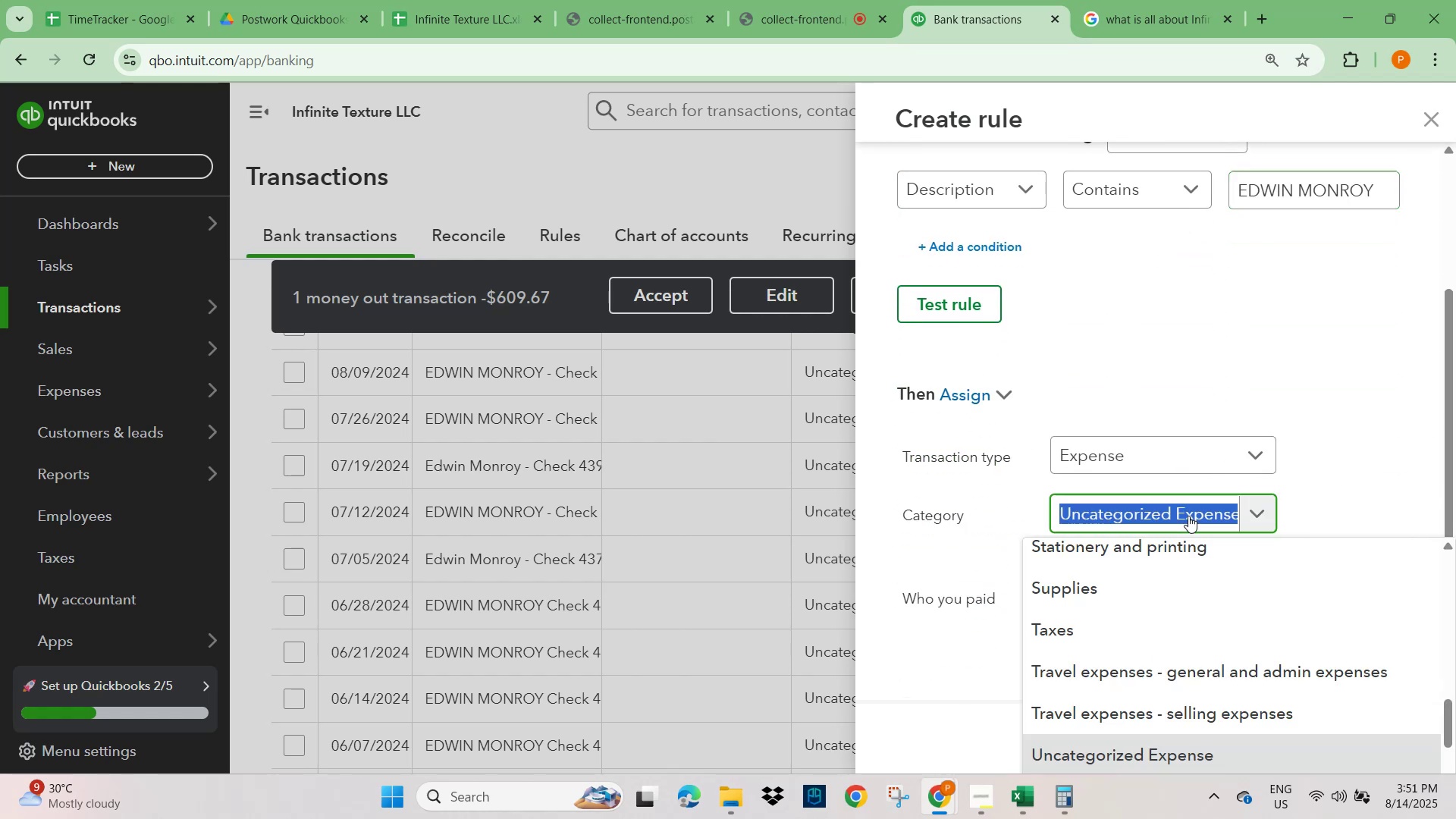 
type(wages)
 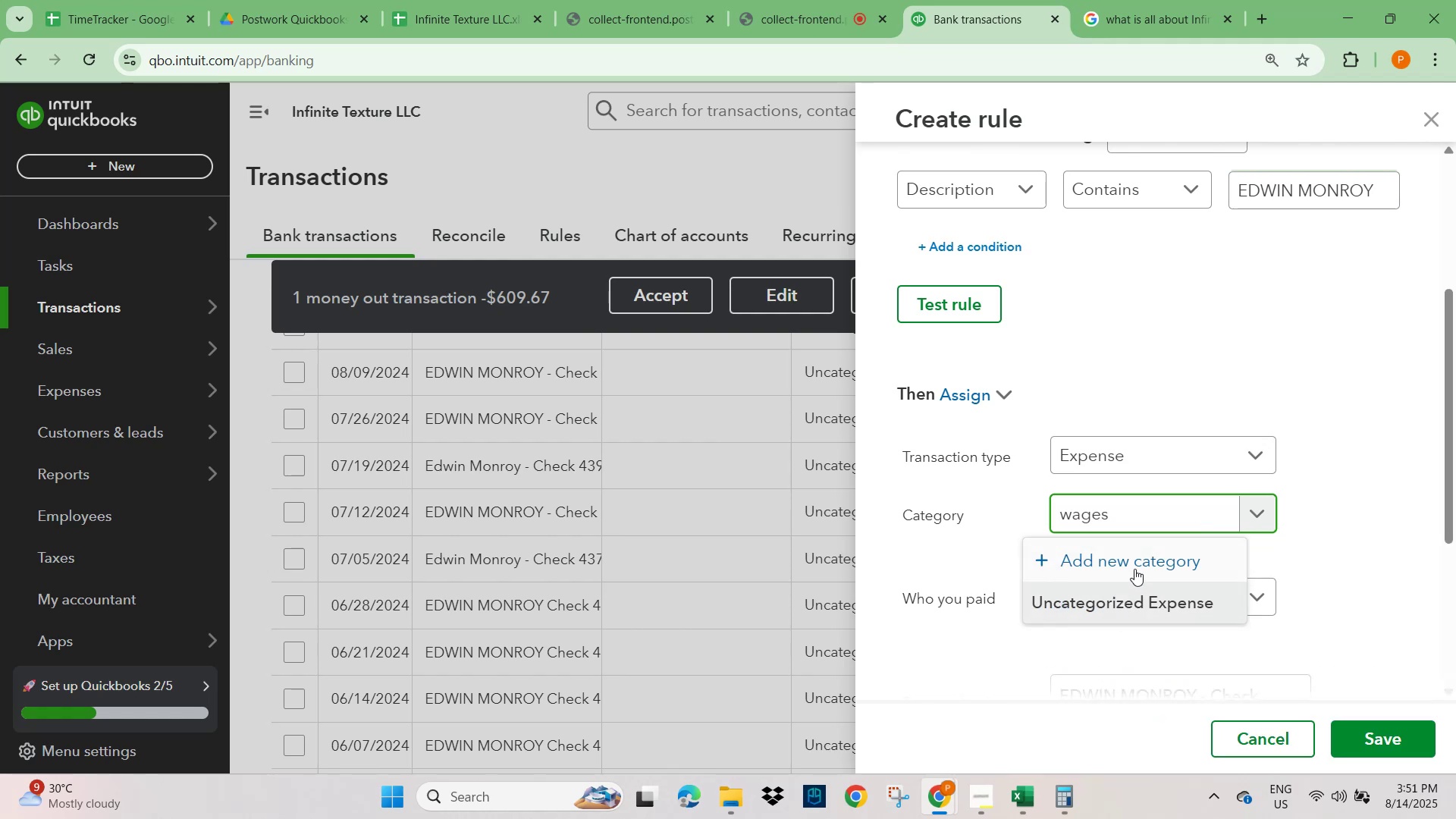 
wait(5.22)
 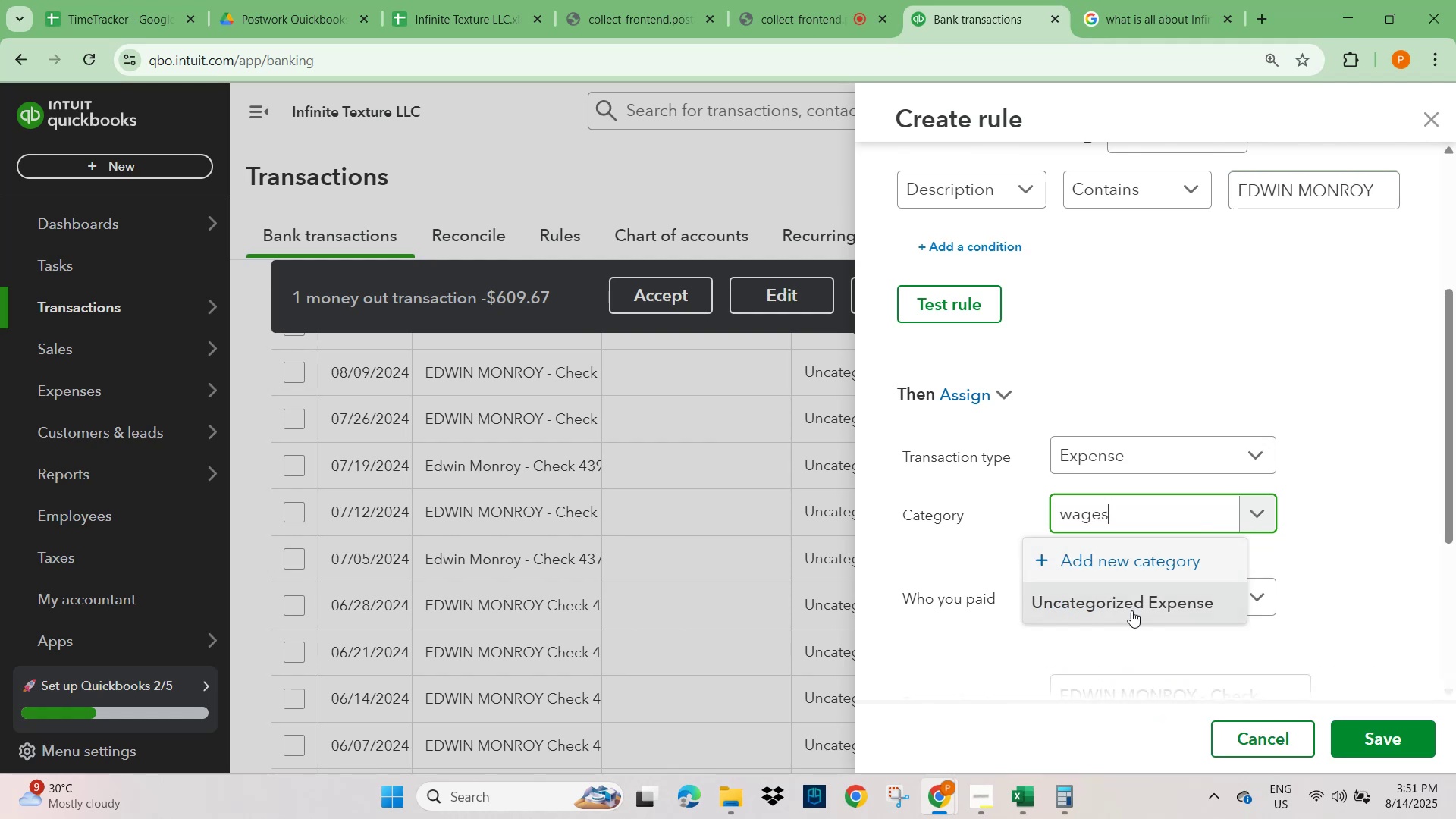 
left_click([1270, 740])
 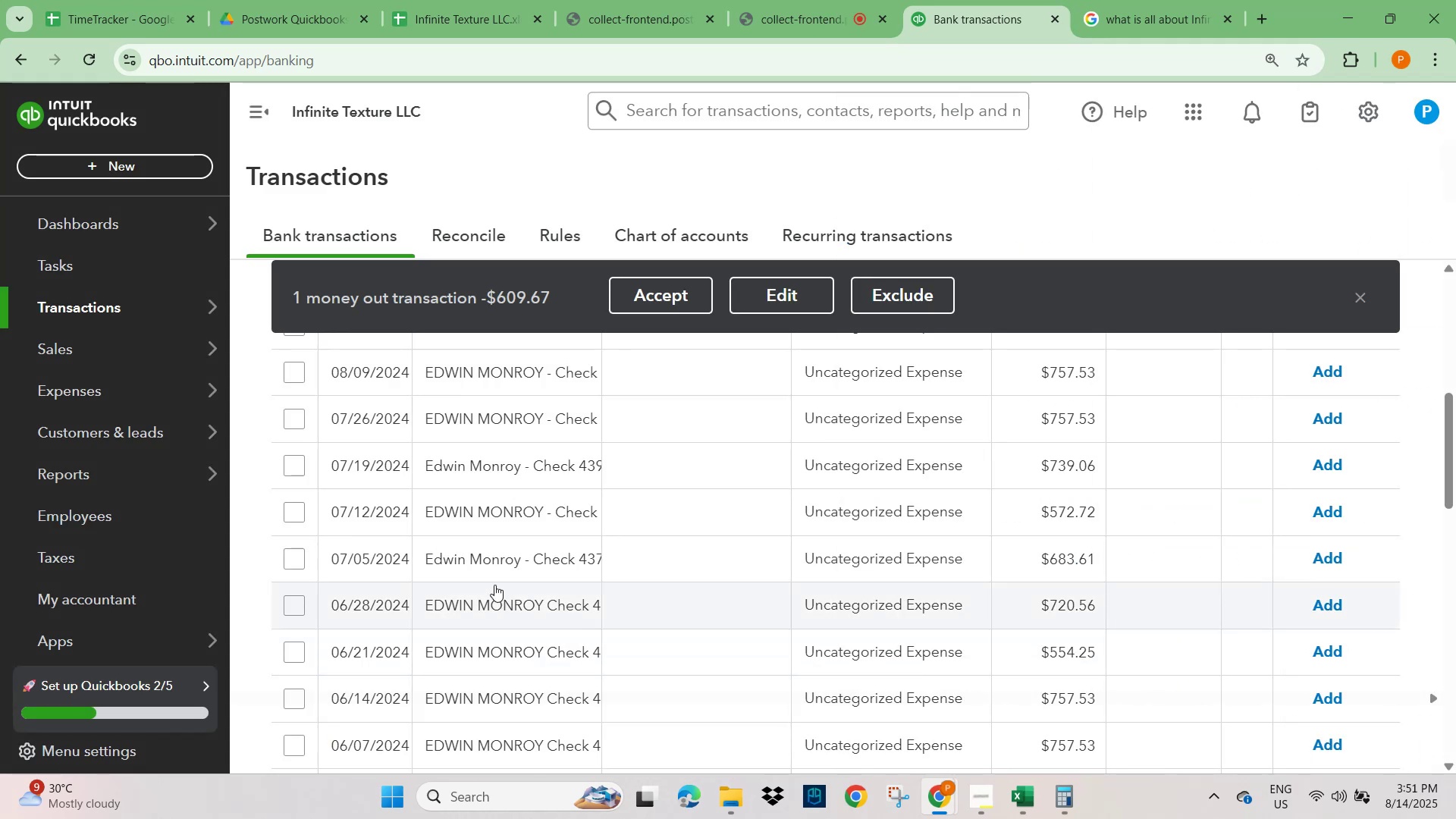 
scroll: coordinate [674, 502], scroll_direction: up, amount: 10.0
 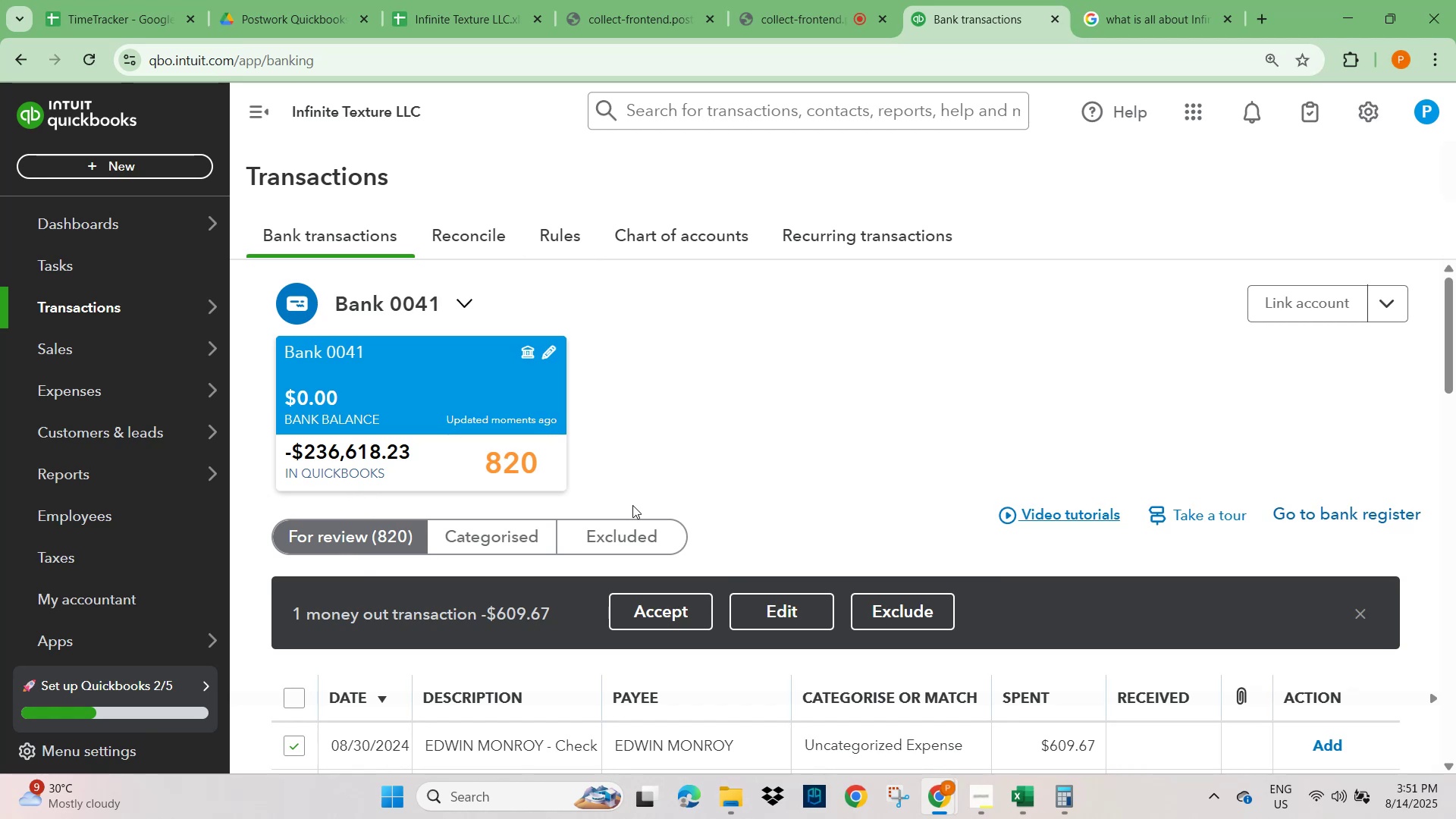 
scroll: coordinate [615, 522], scroll_direction: down, amount: 2.0
 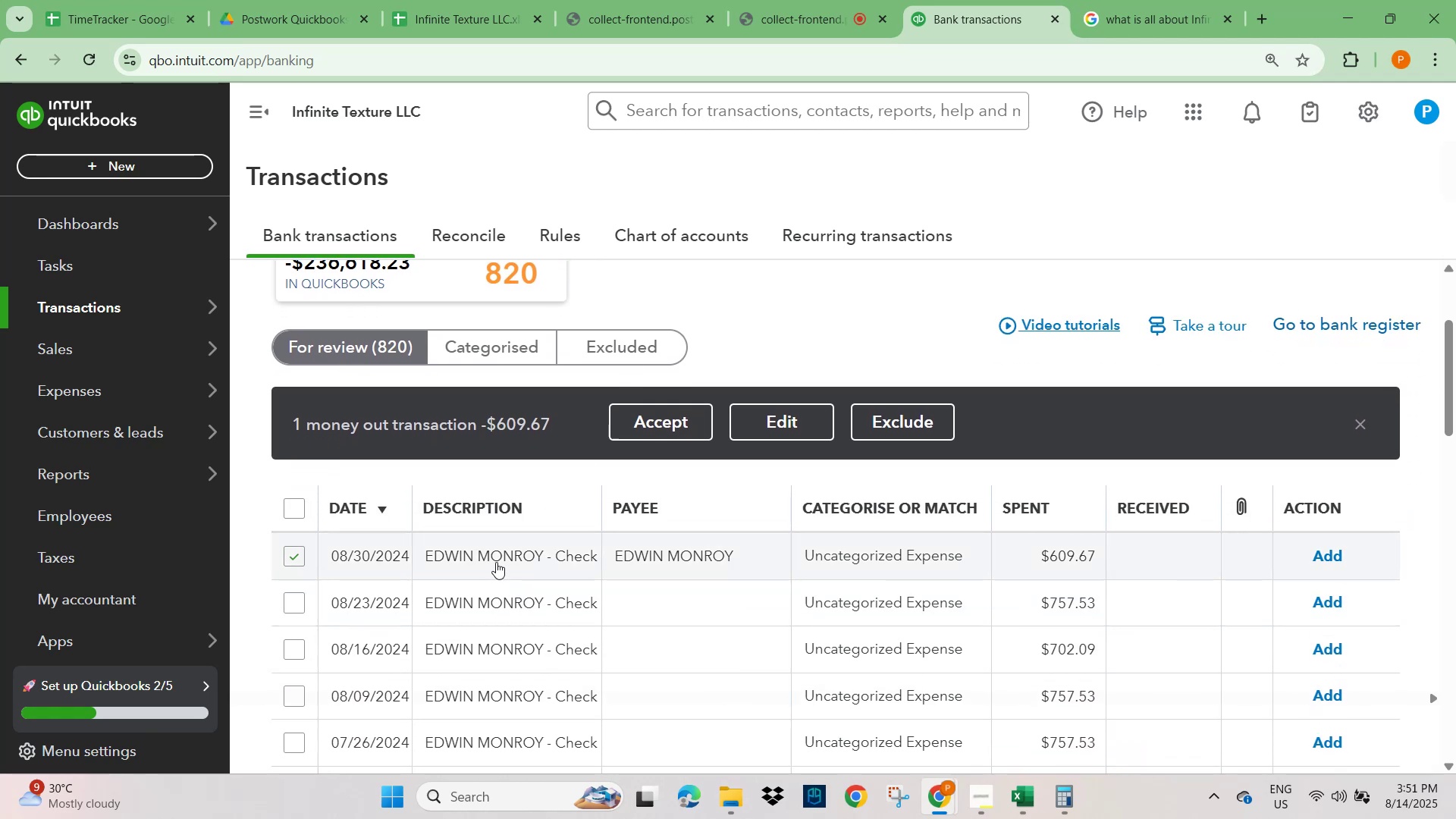 
left_click([496, 562])
 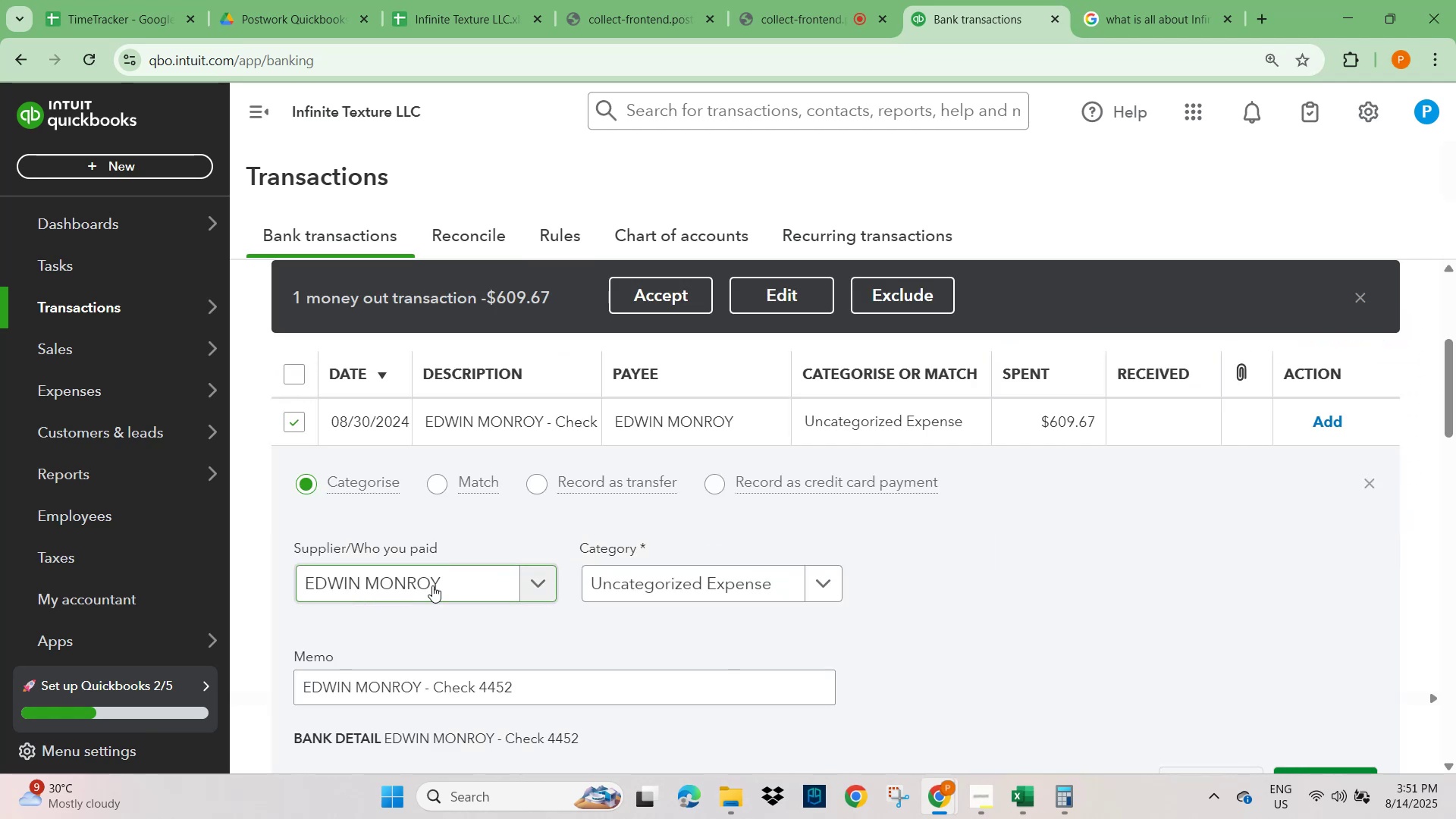 
left_click([455, 588])
 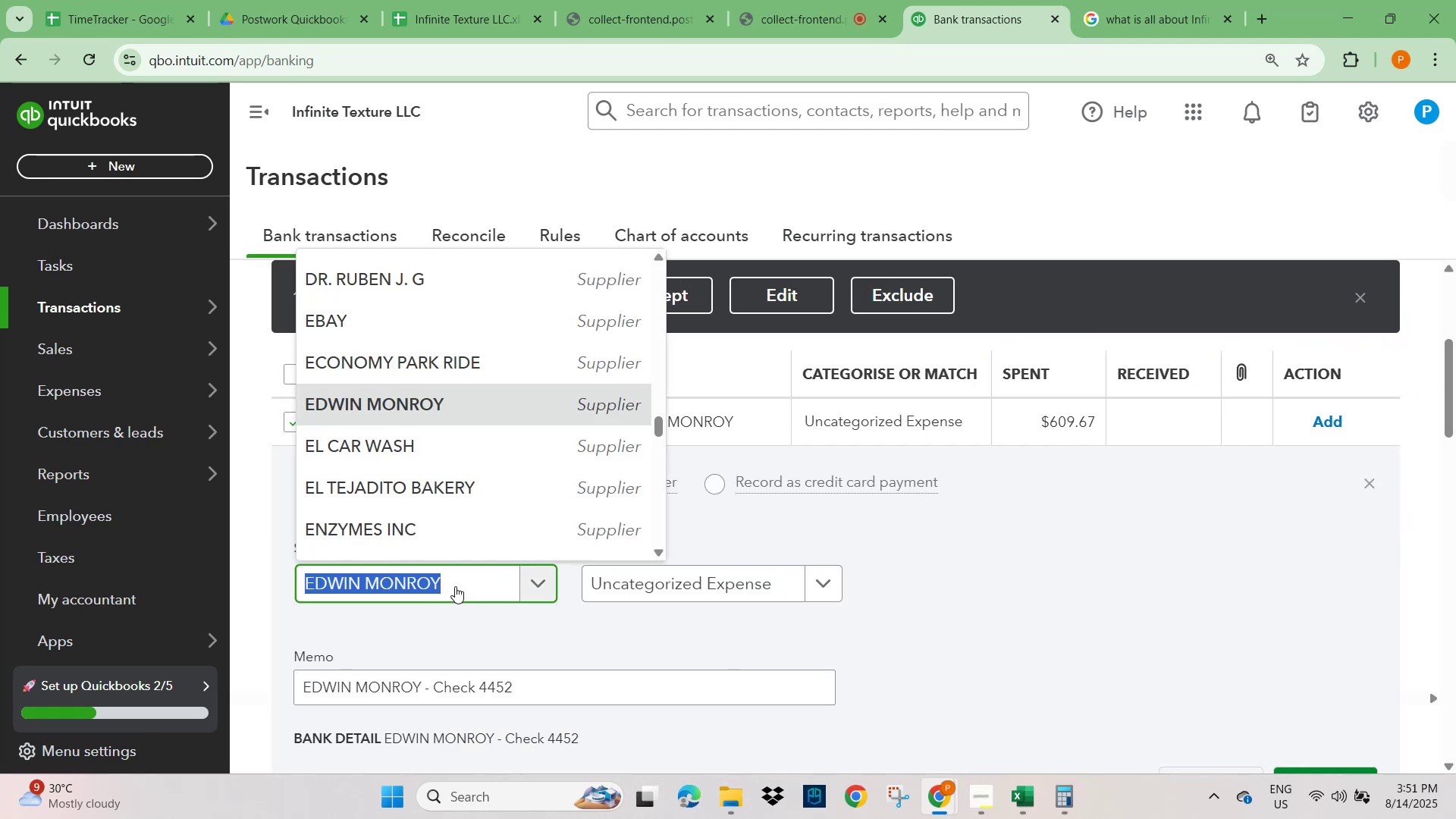 
wait(5.67)
 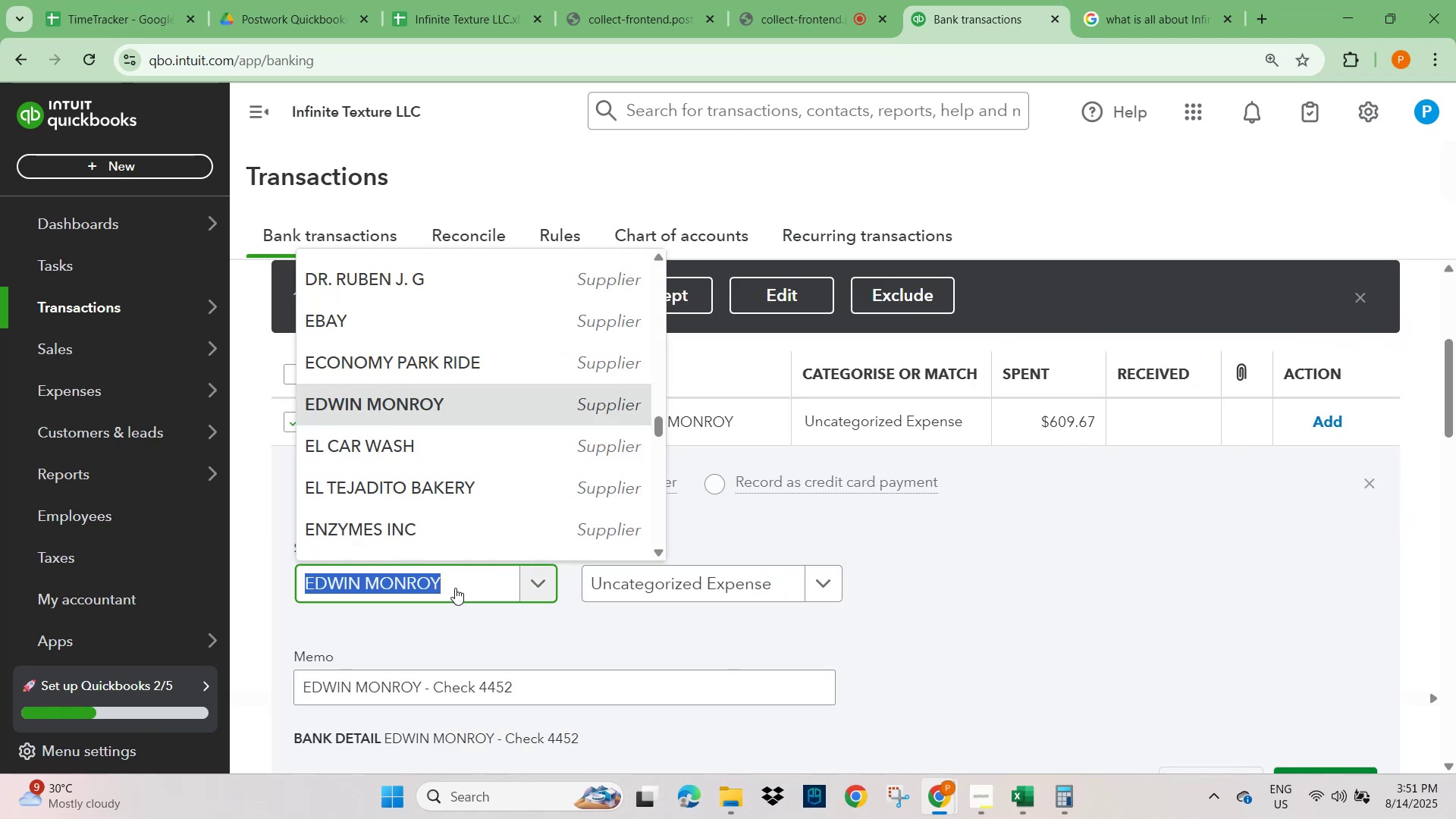 
left_click([456, 586])
 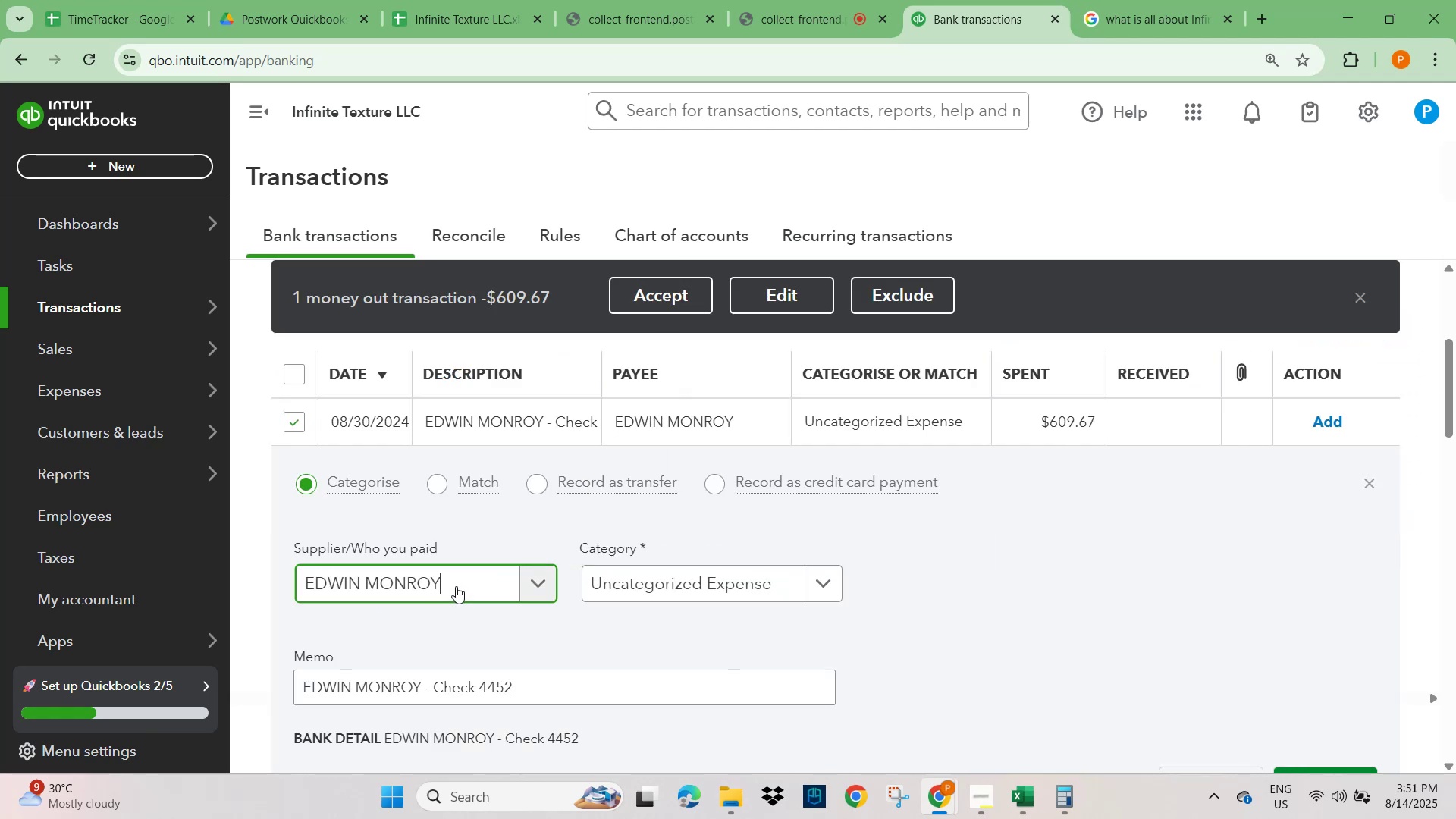 
key(Space)
 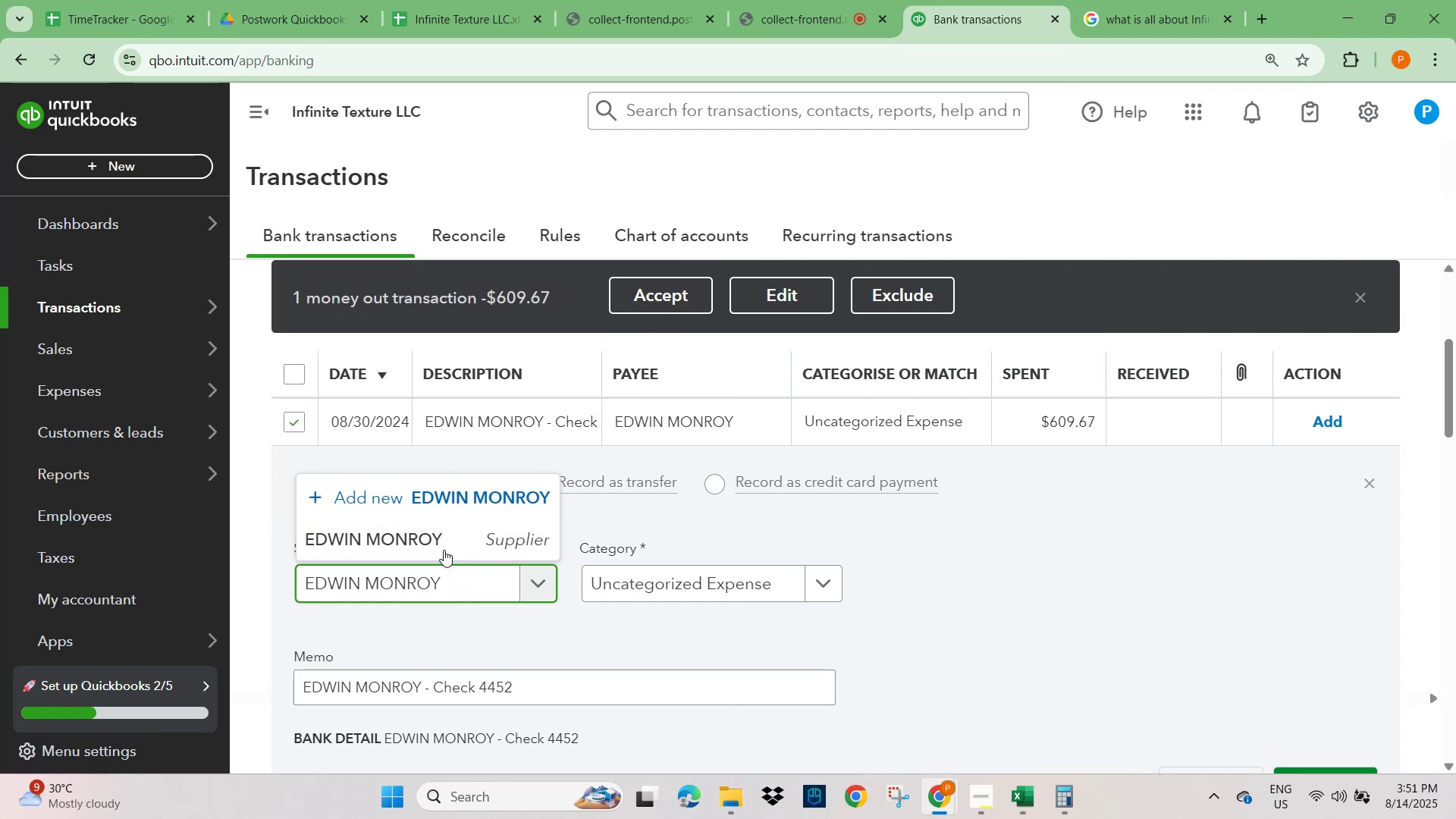 
left_click([451, 498])
 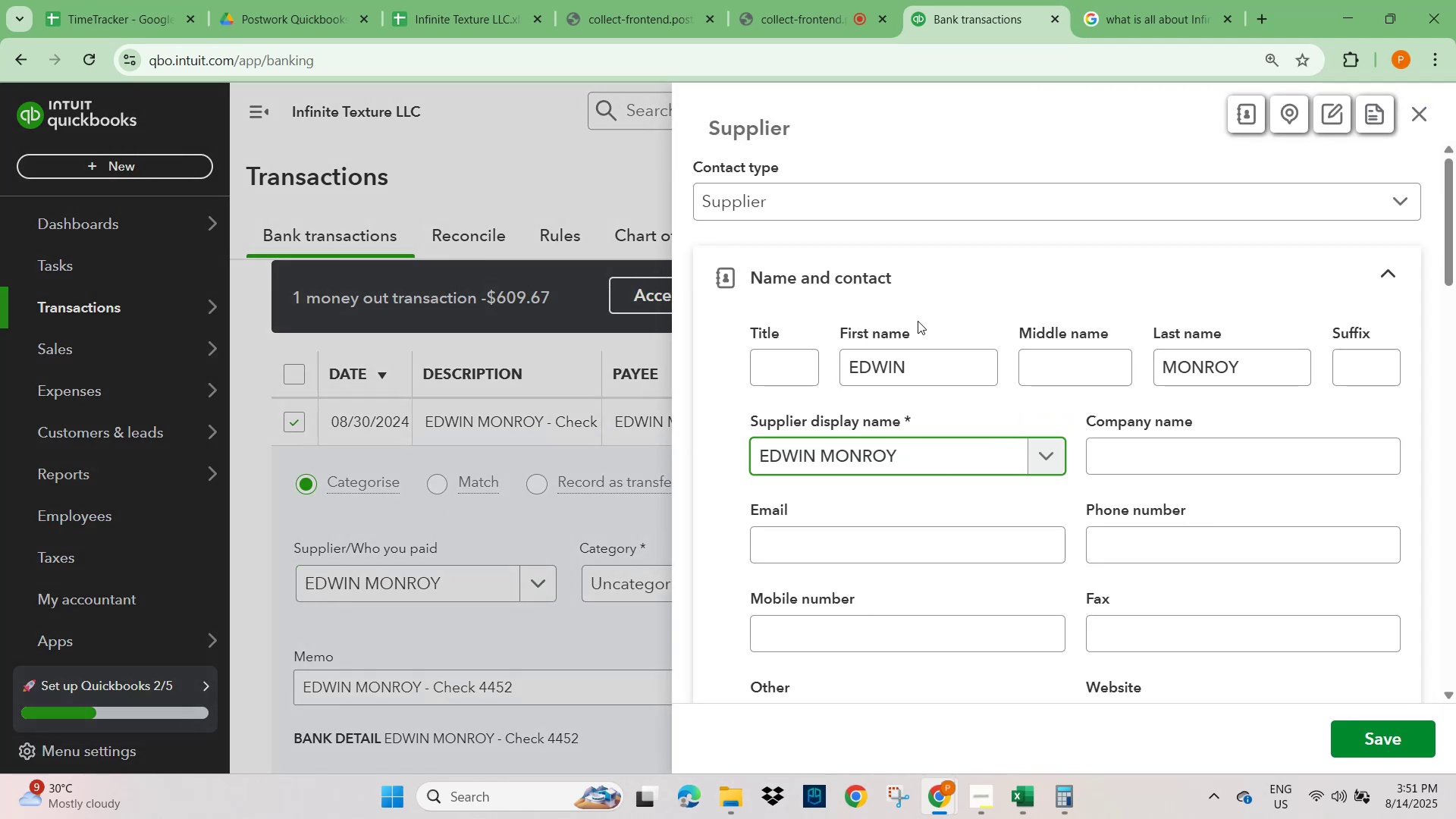 
left_click([1396, 205])
 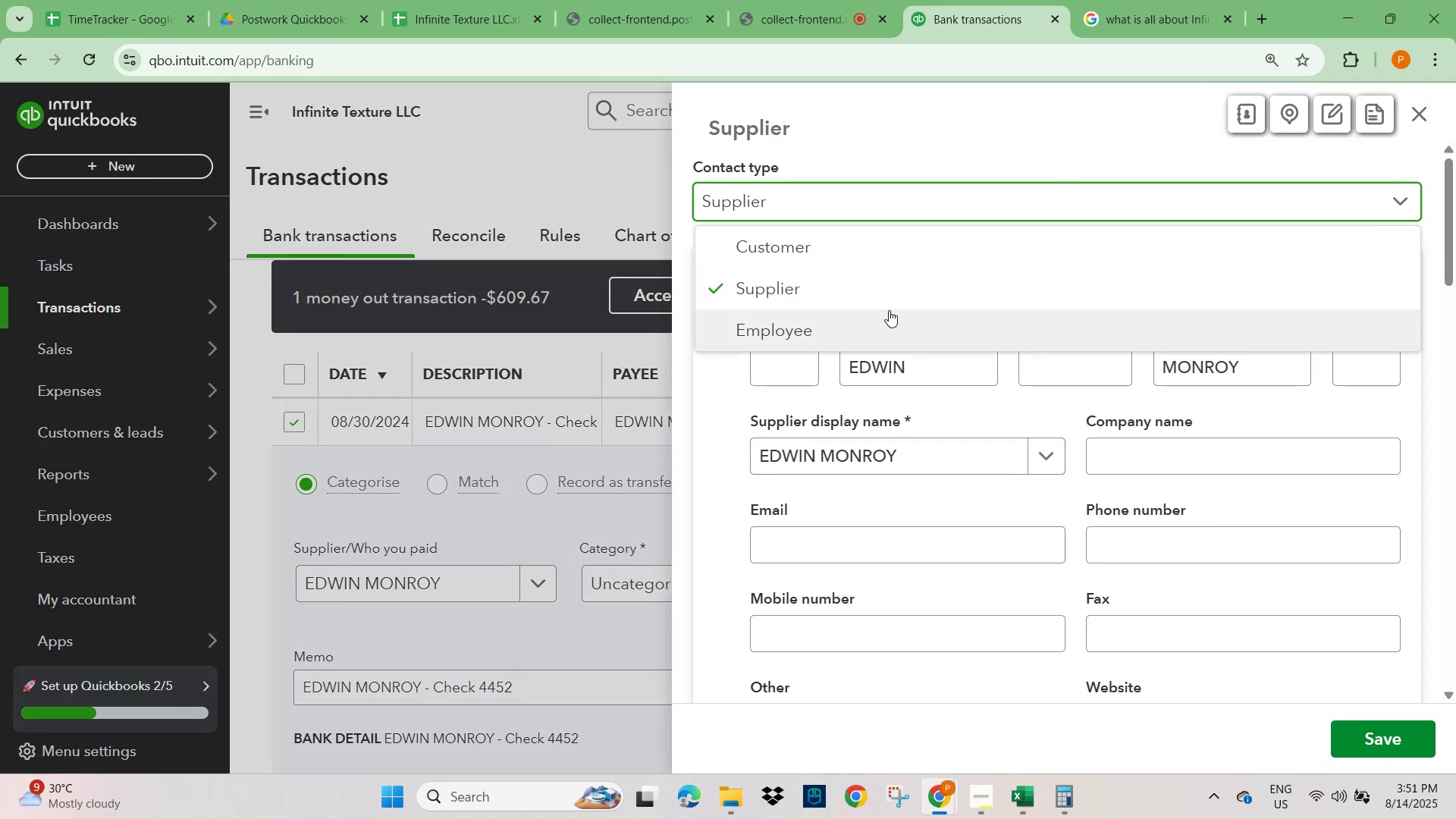 
left_click([866, 337])
 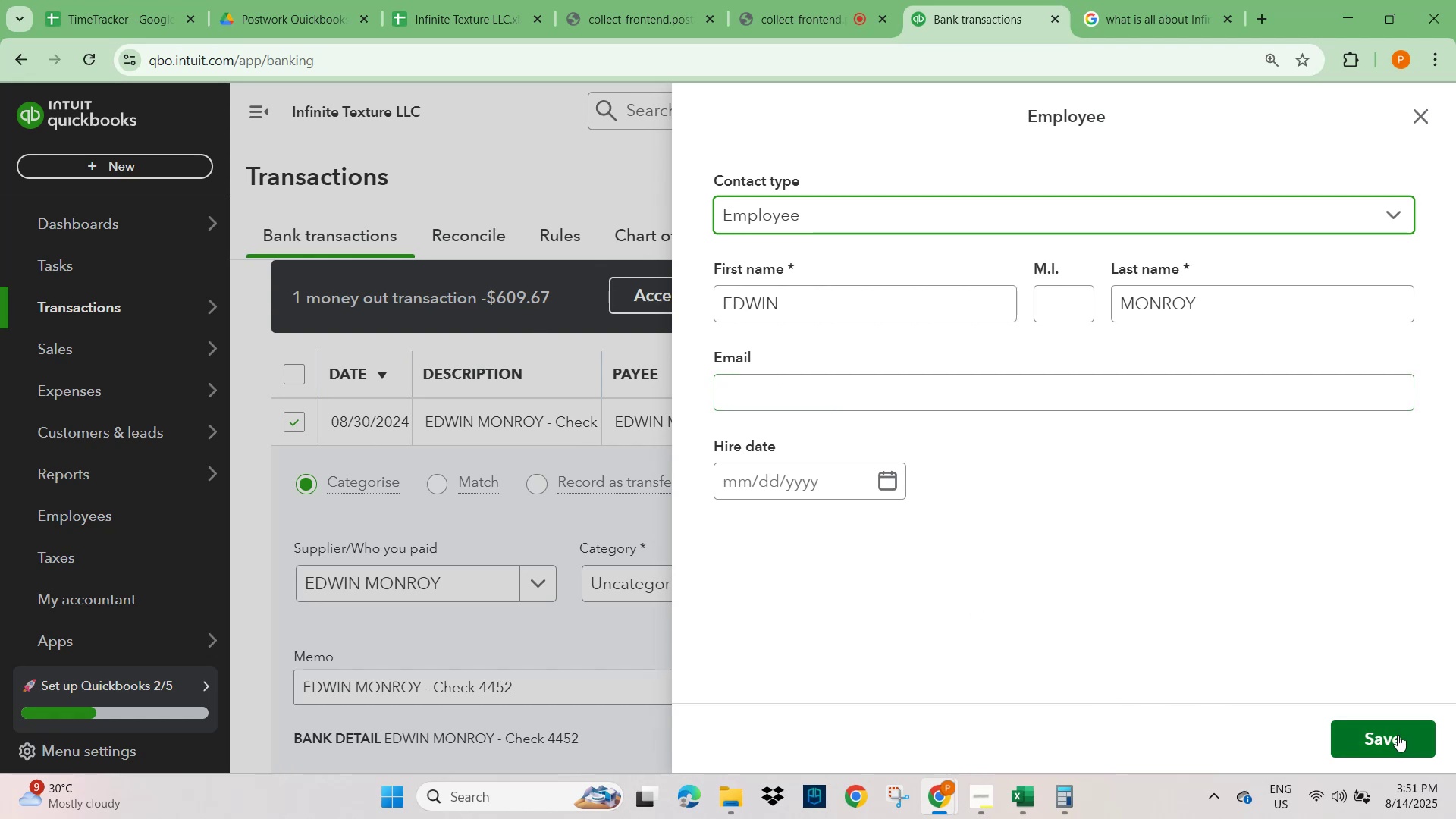 
wait(5.12)
 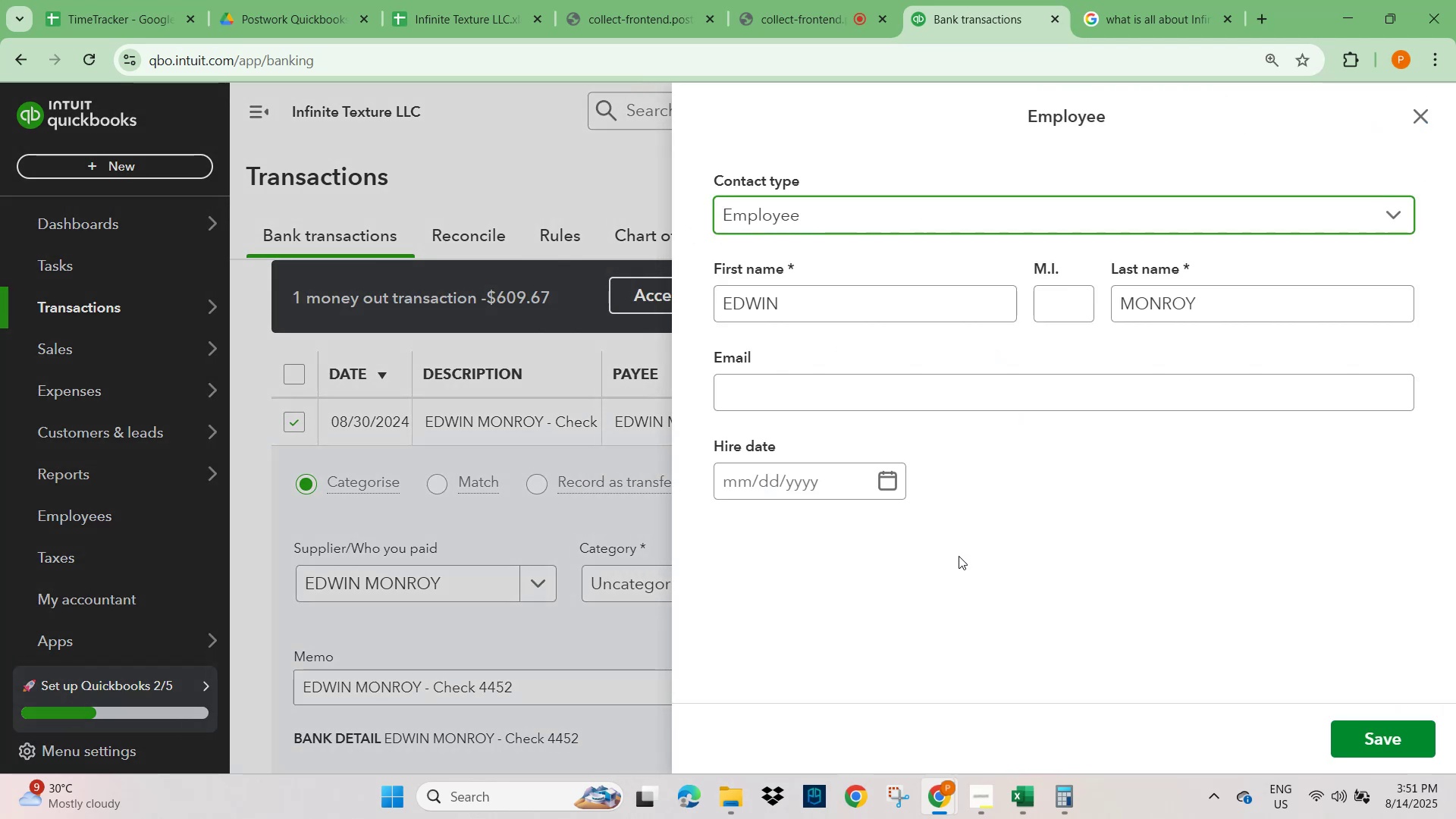 
left_click([1395, 741])
 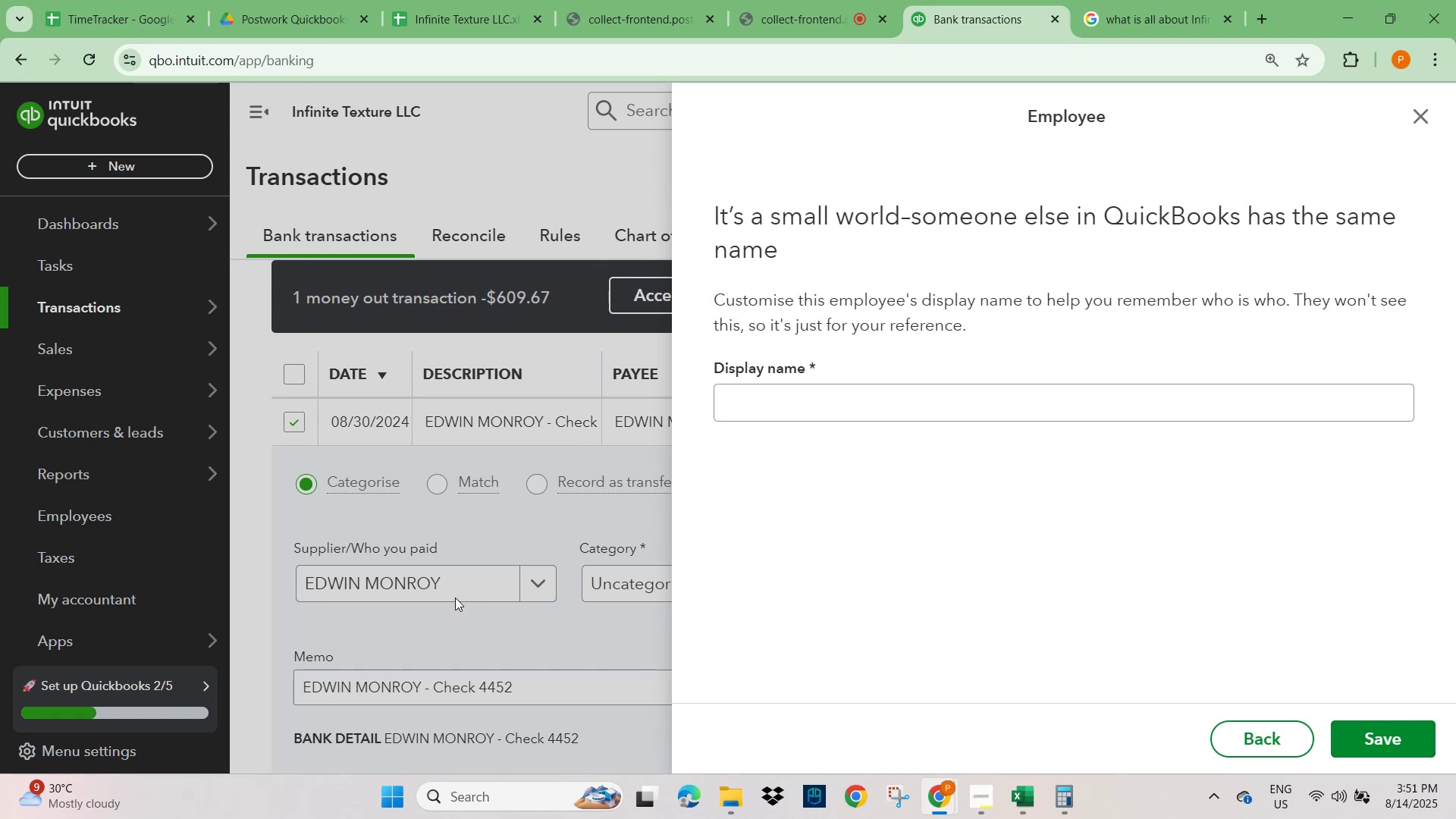 
wait(8.14)
 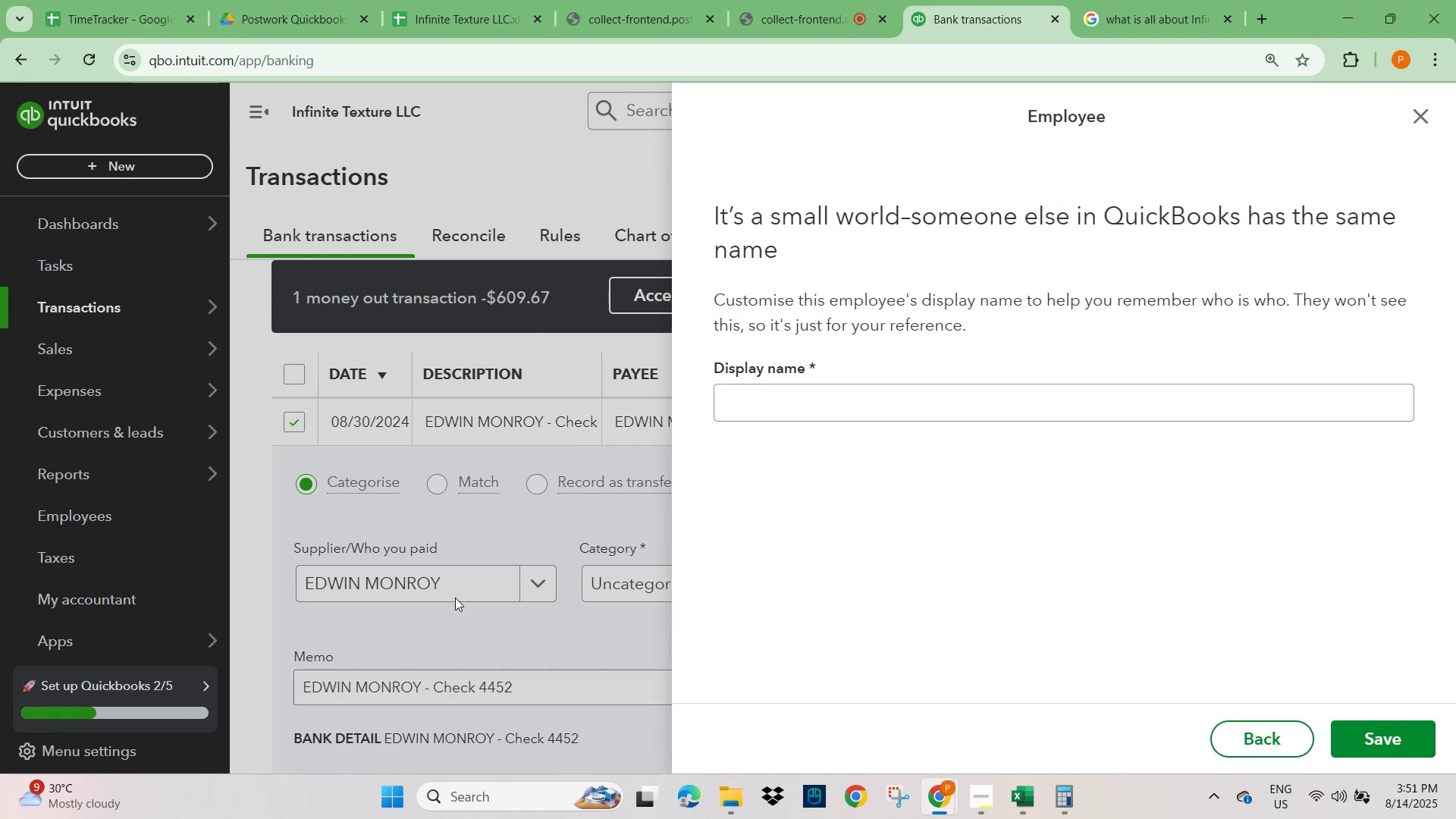 
left_click([752, 400])
 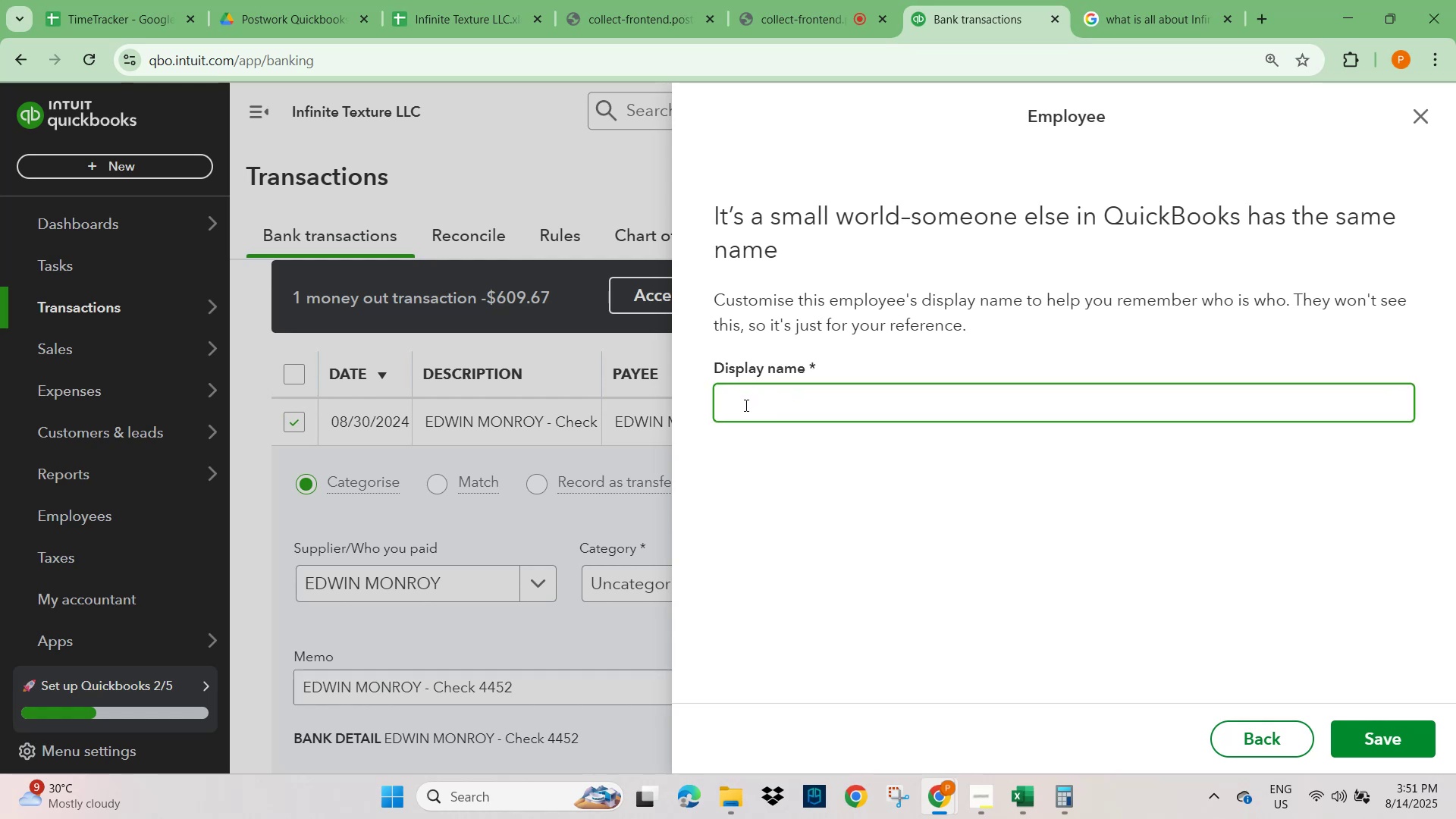 
key(Control+V)
 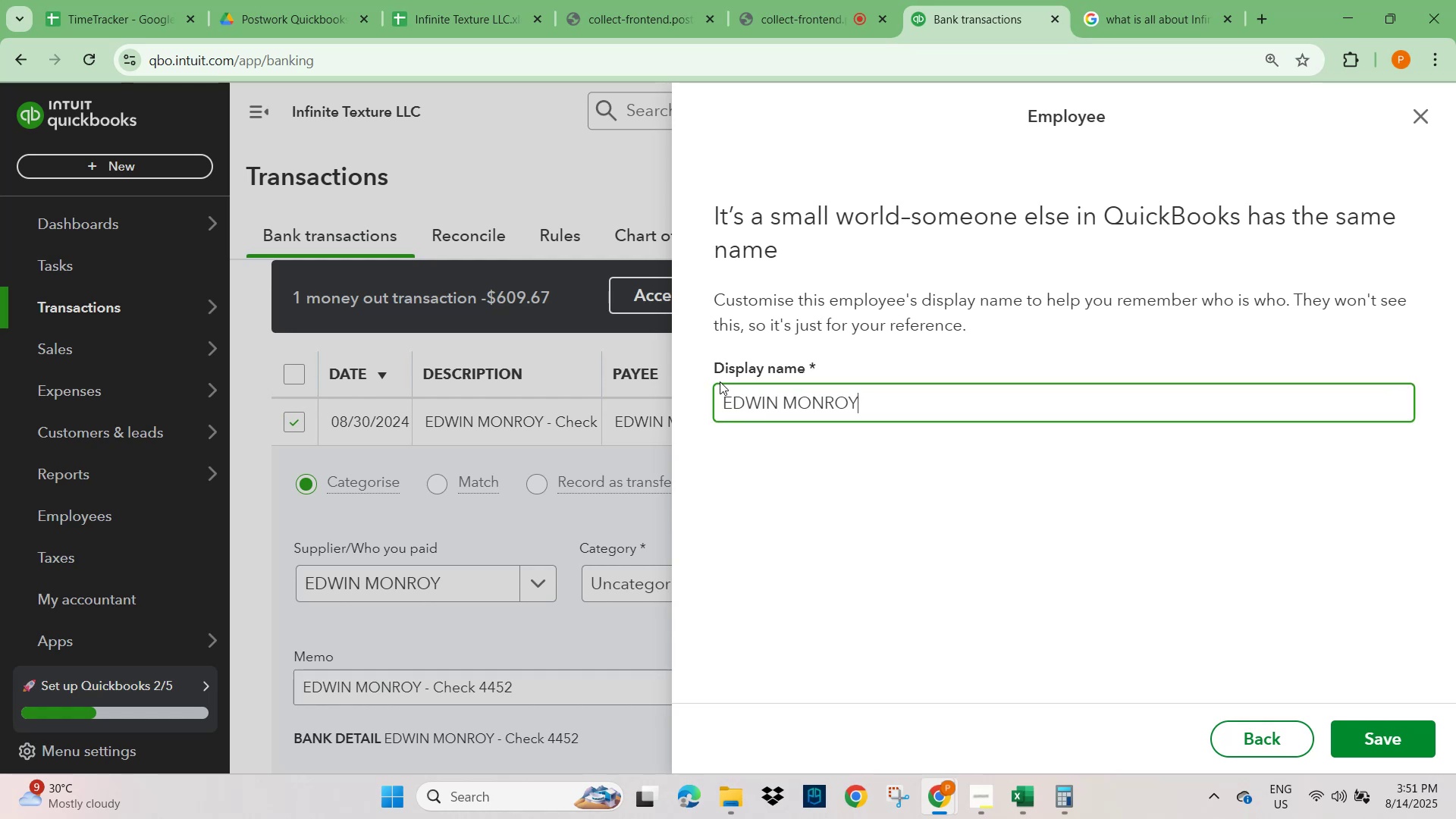 
key(Space)
 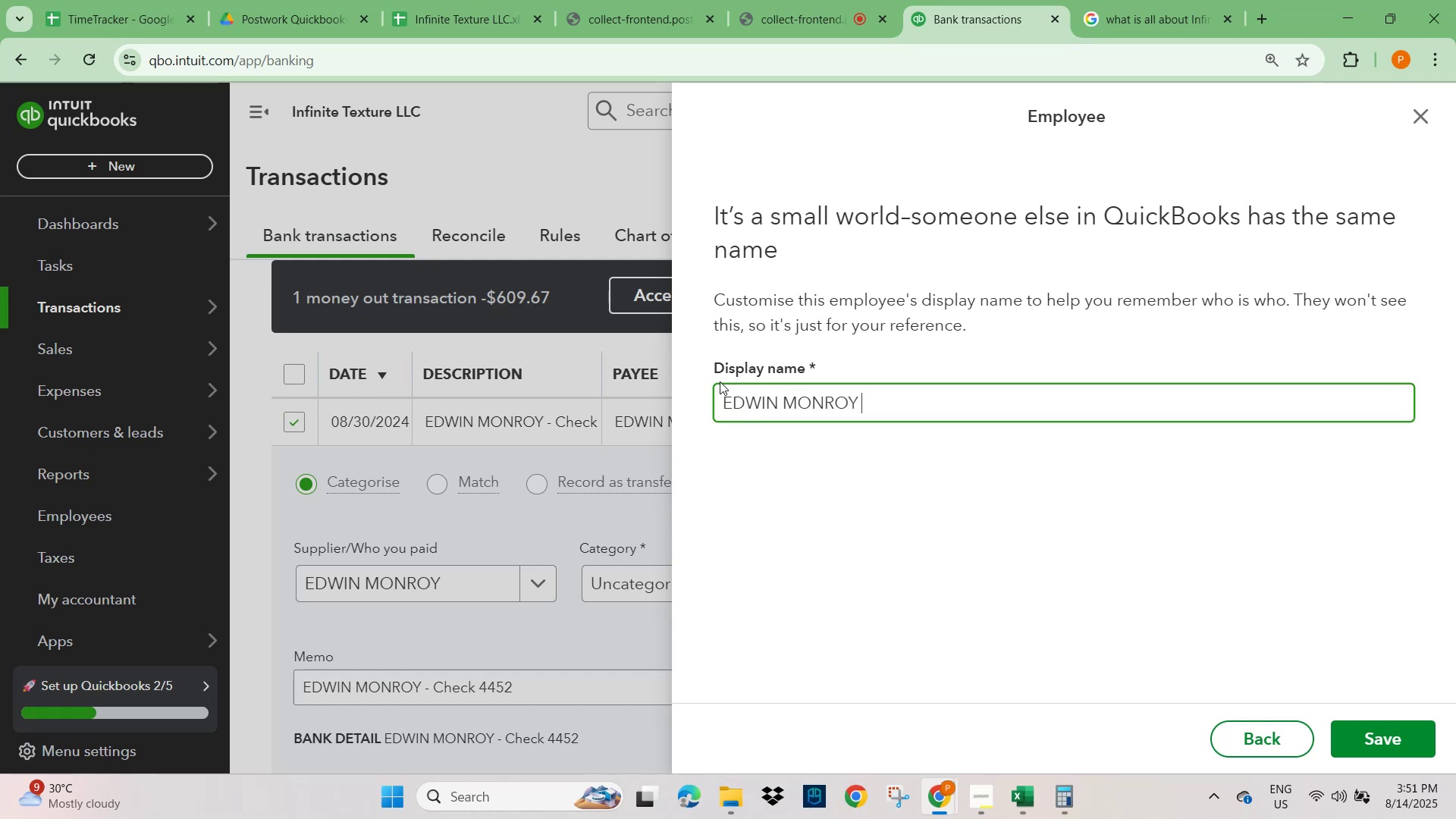 
key(Numpad1)
 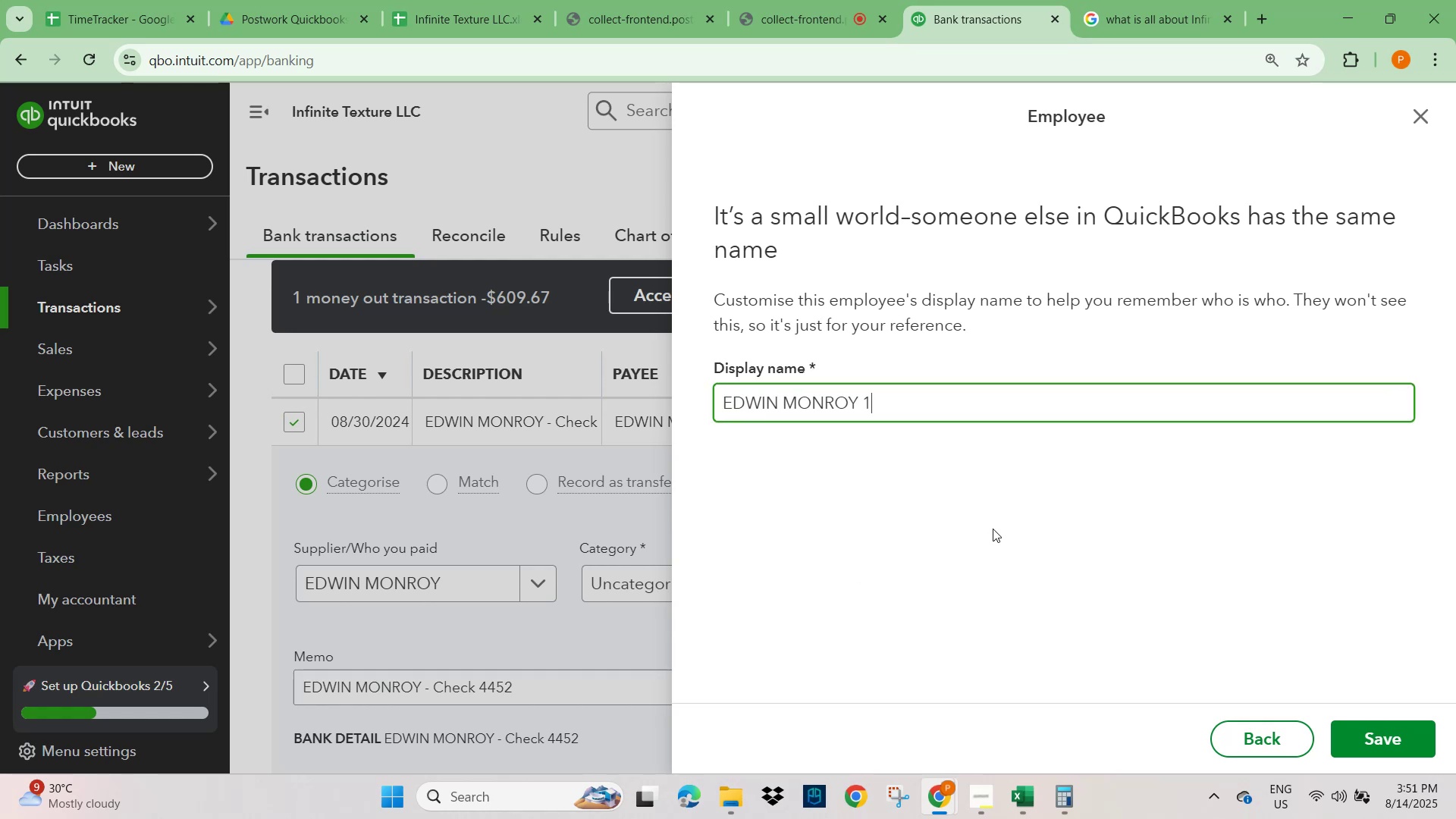 
left_click([993, 529])
 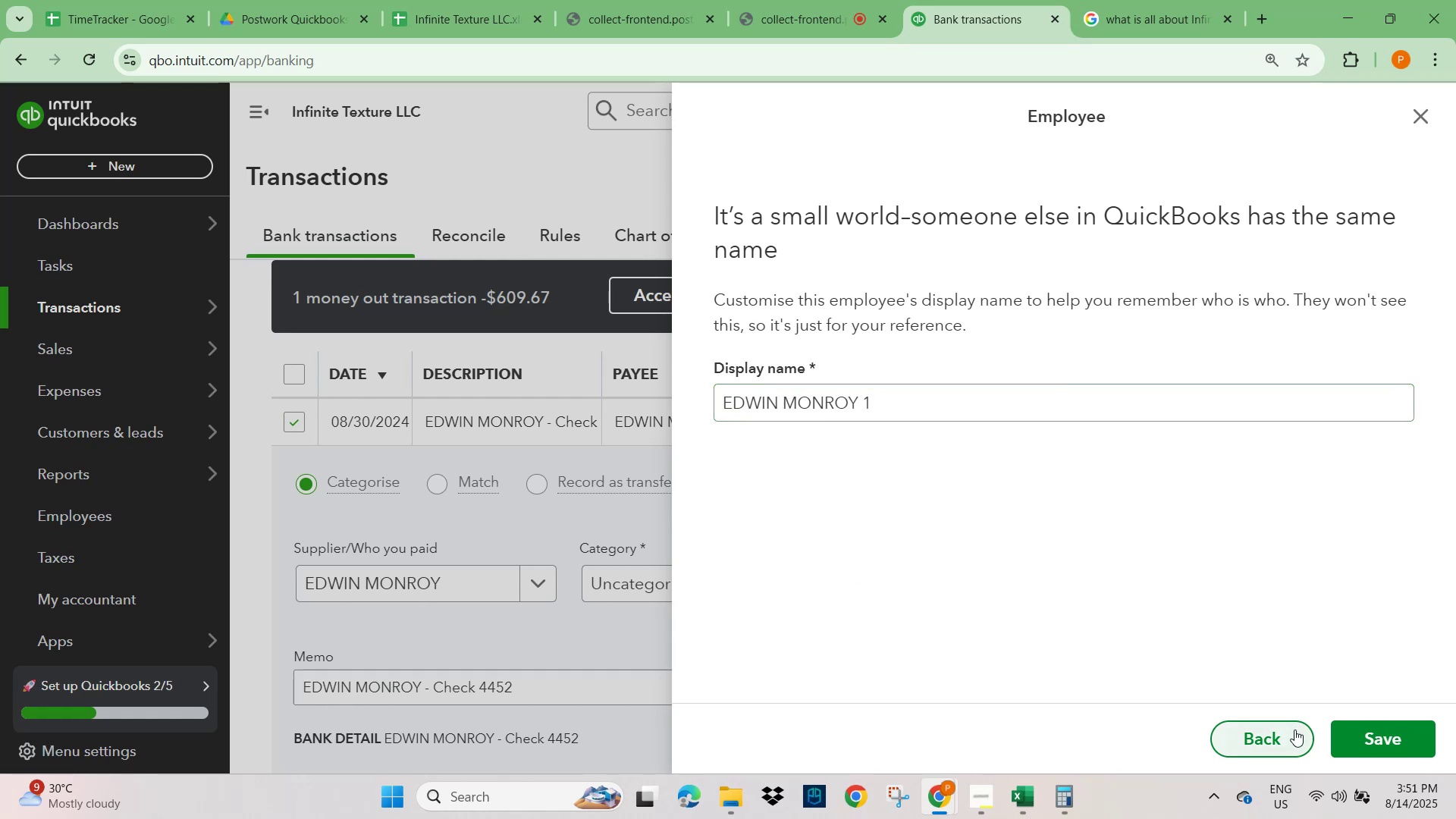 
left_click([1363, 739])
 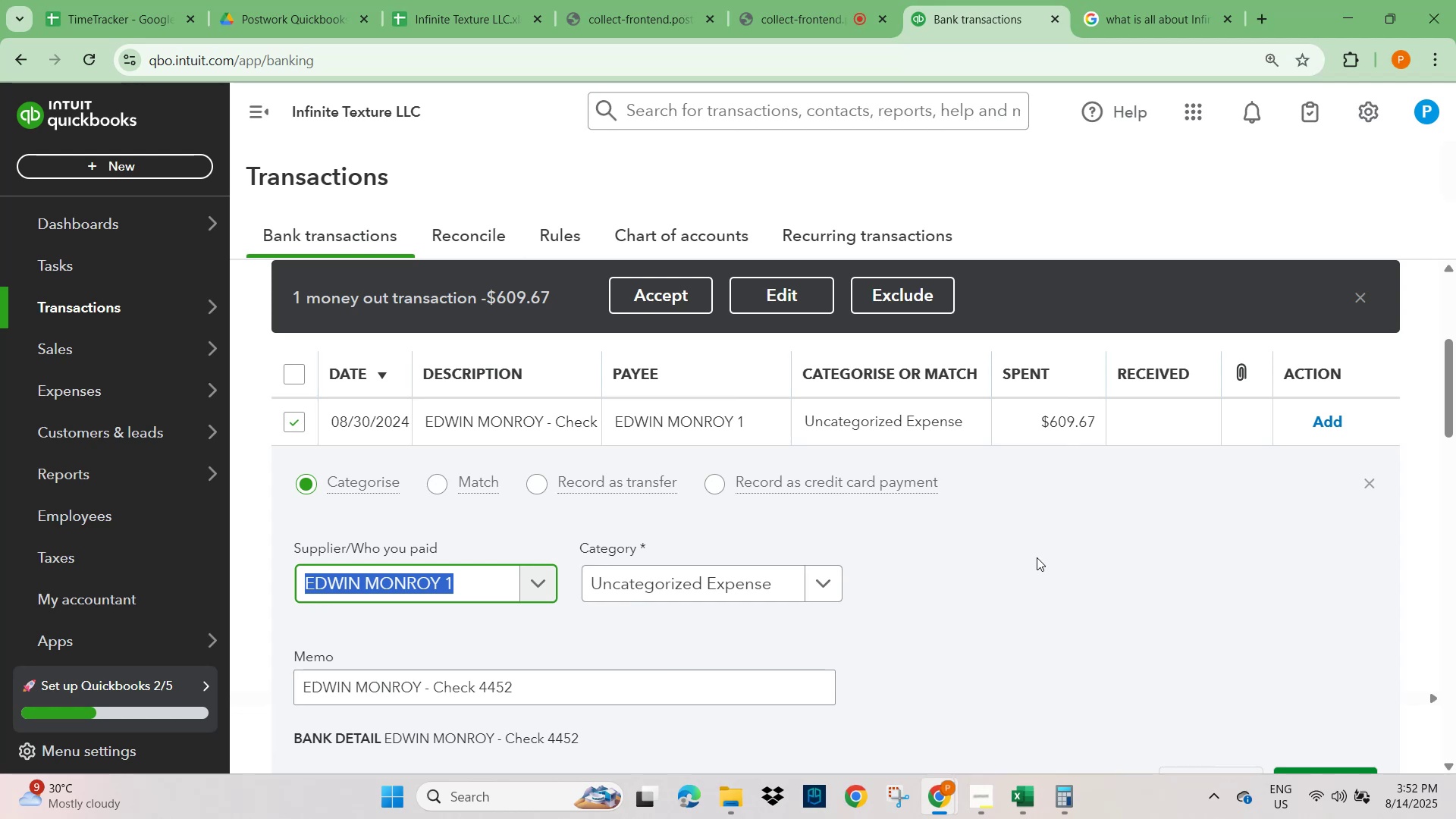 
wait(5.16)
 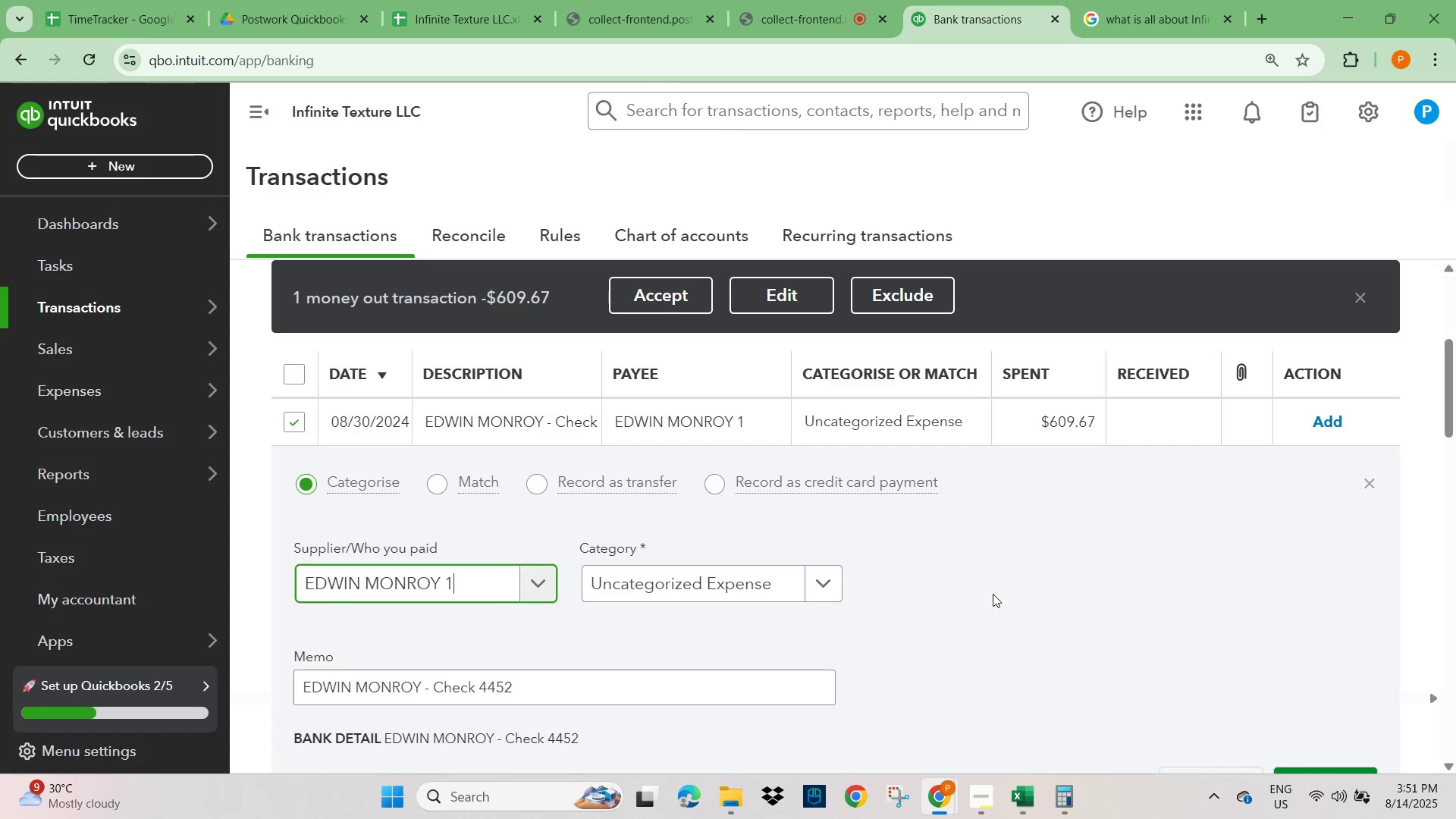 
left_click([1000, 552])
 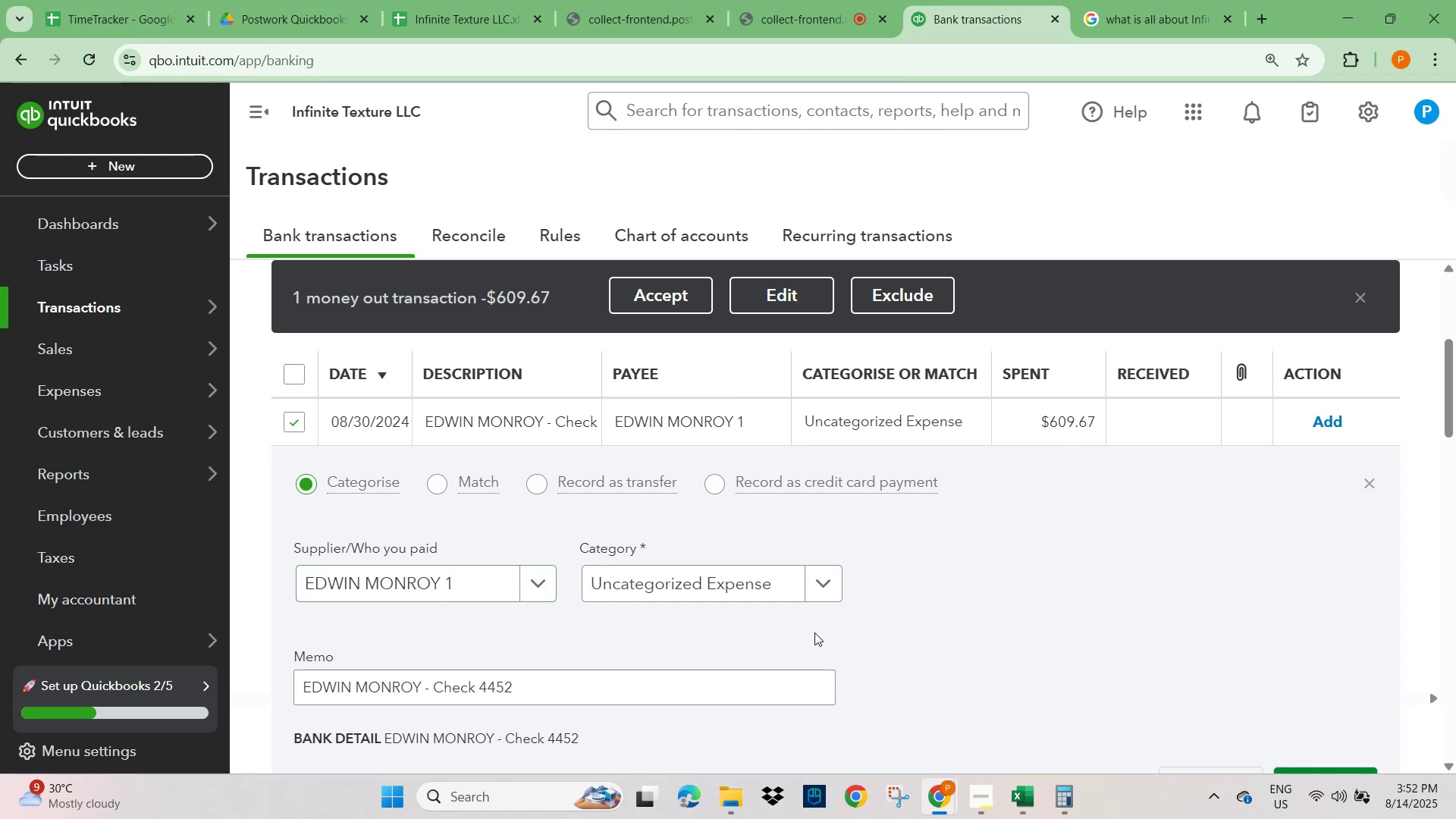 
scroll: coordinate [610, 648], scroll_direction: down, amount: 2.0
 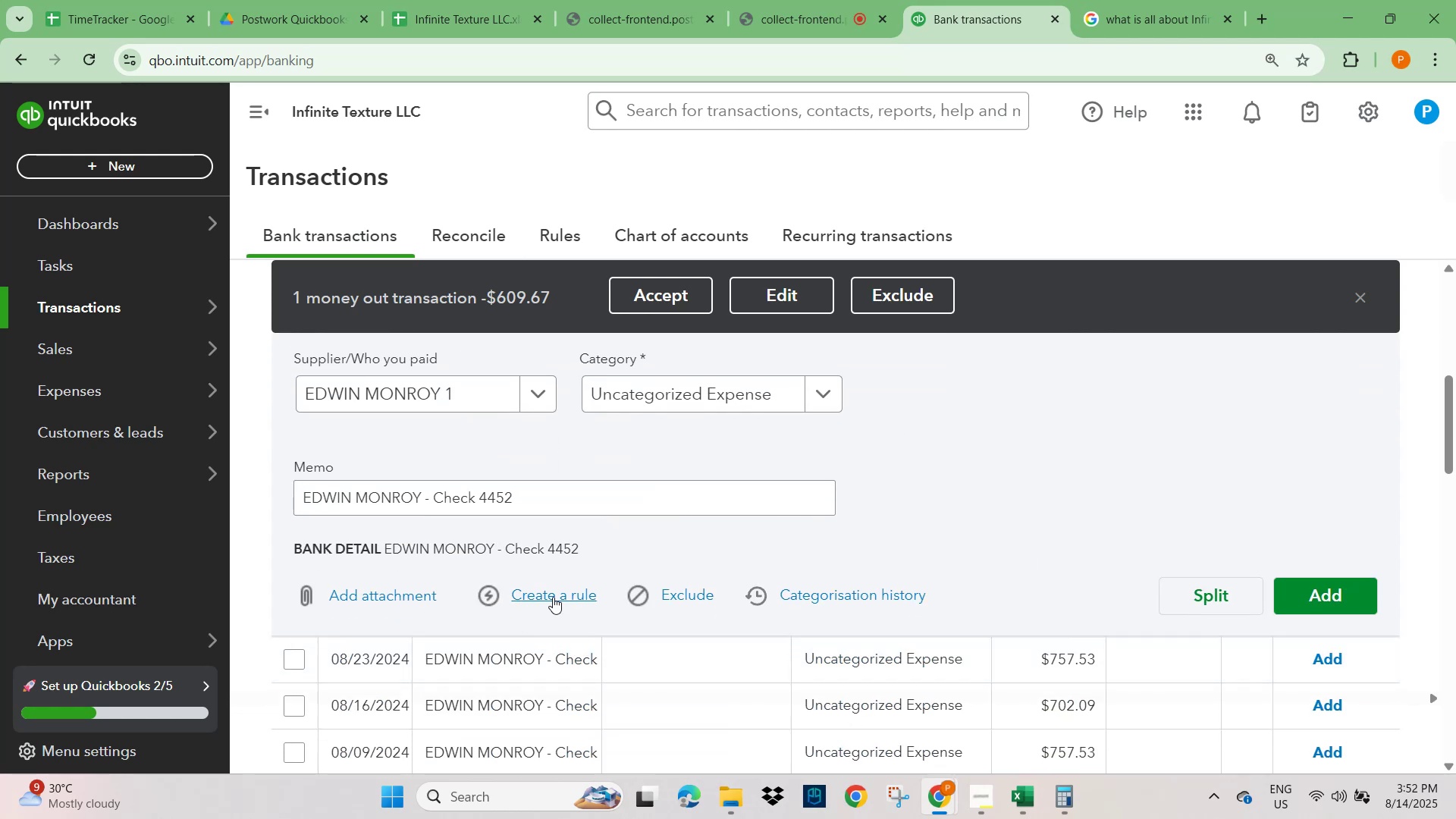 
left_click([552, 601])
 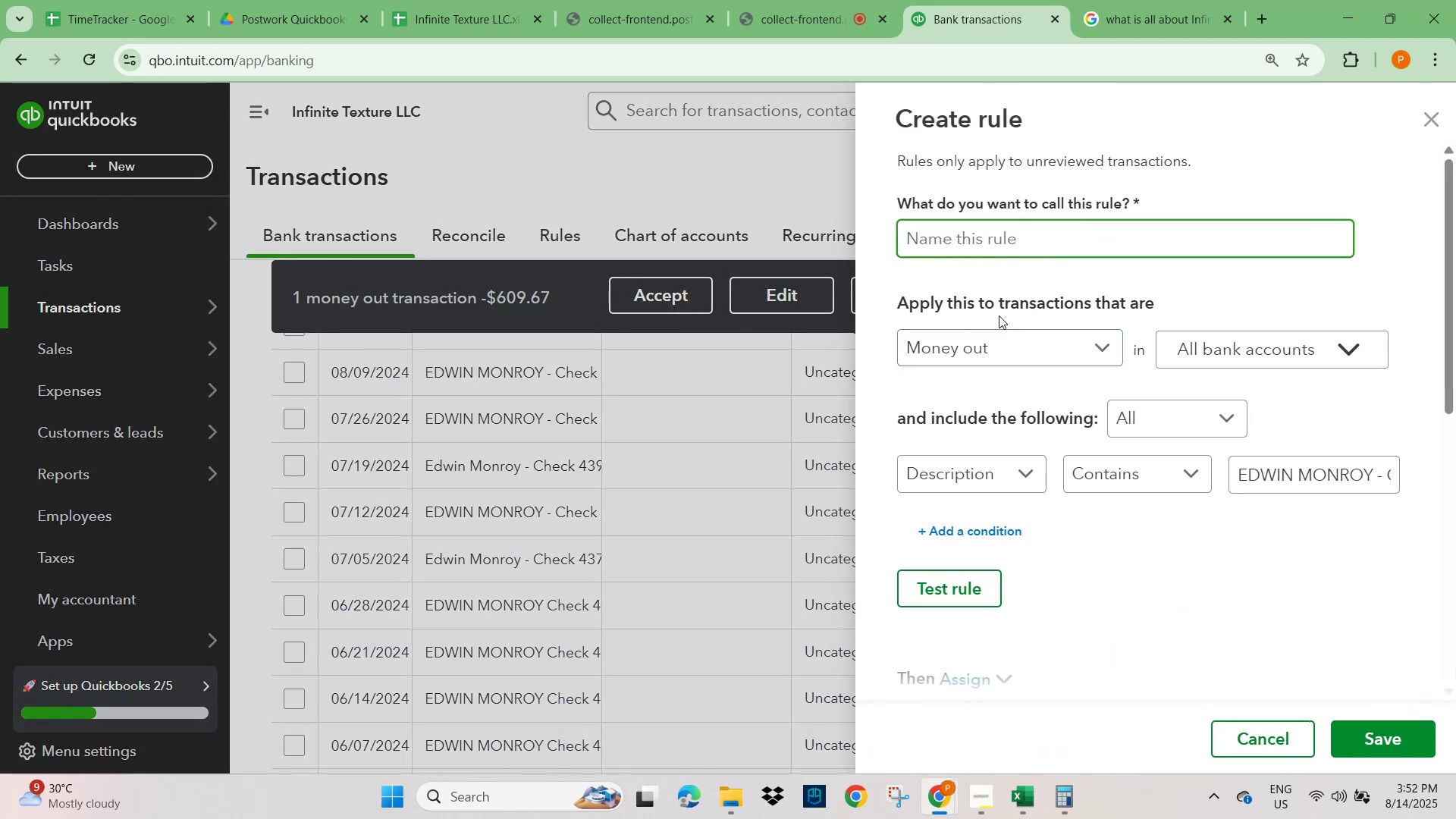 
left_click([990, 238])
 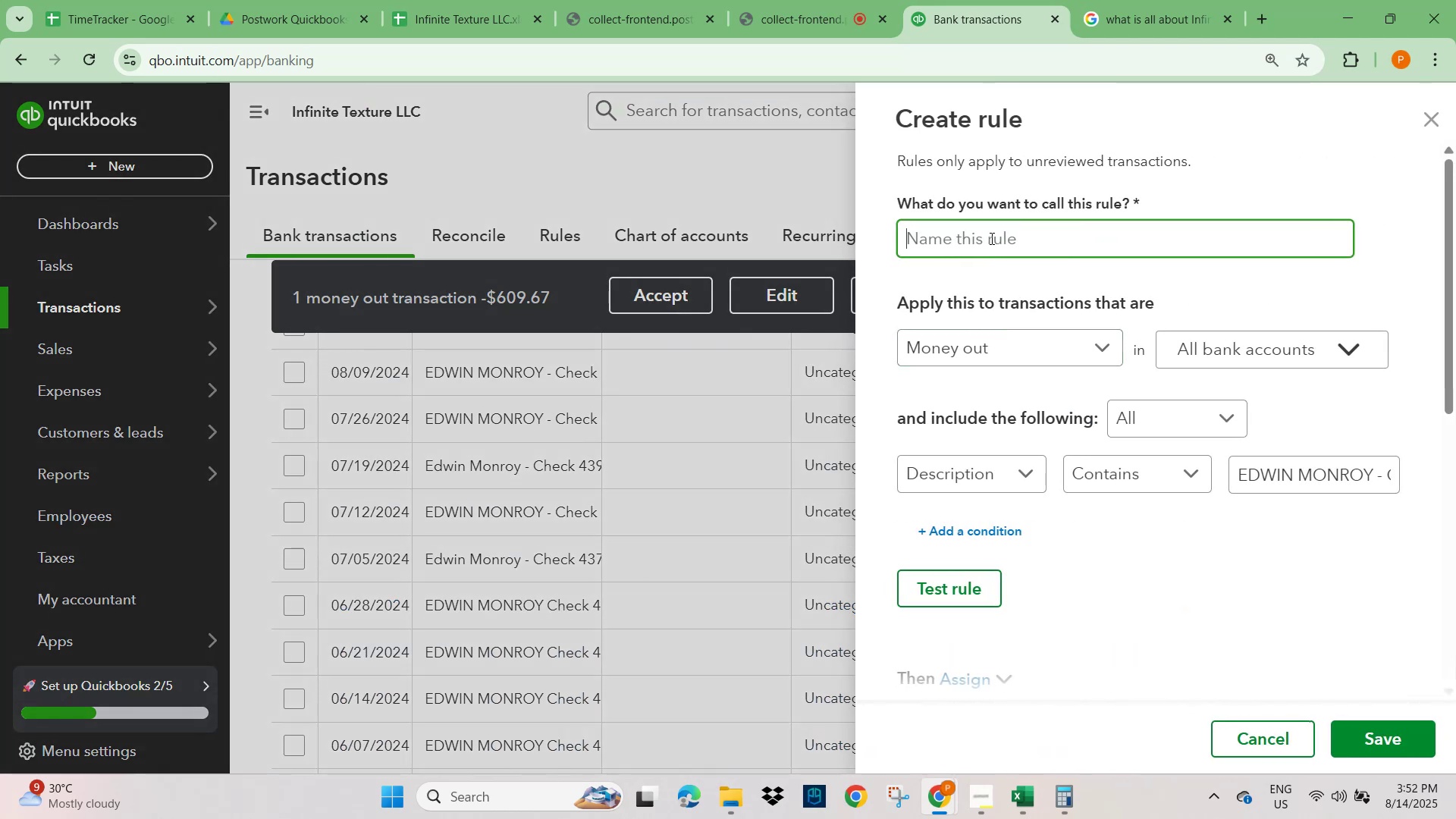 
key(Control+V)
 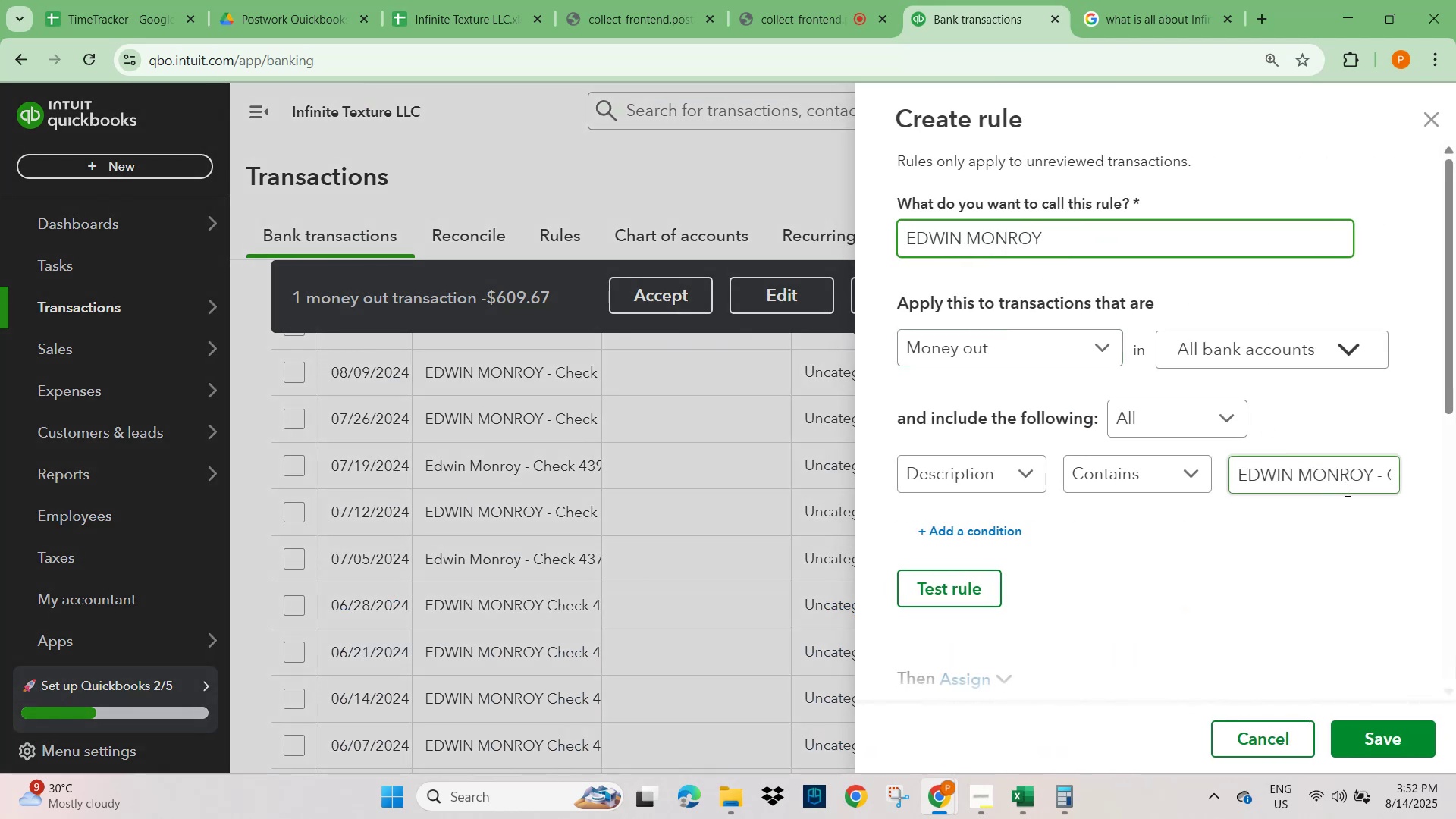 
left_click_drag(start_coordinate=[1370, 474], to_coordinate=[1455, 481])
 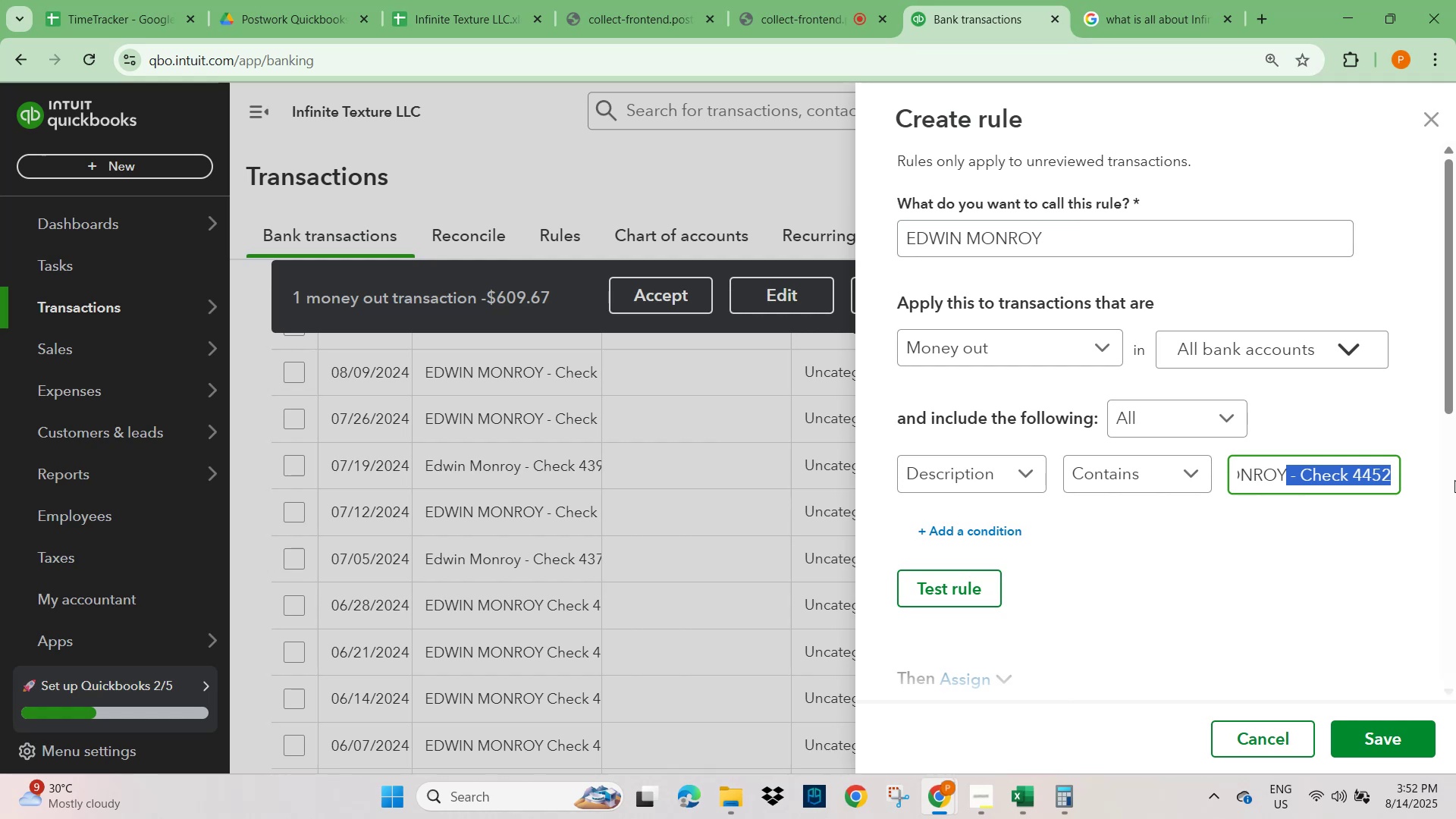 
key(Backspace)
 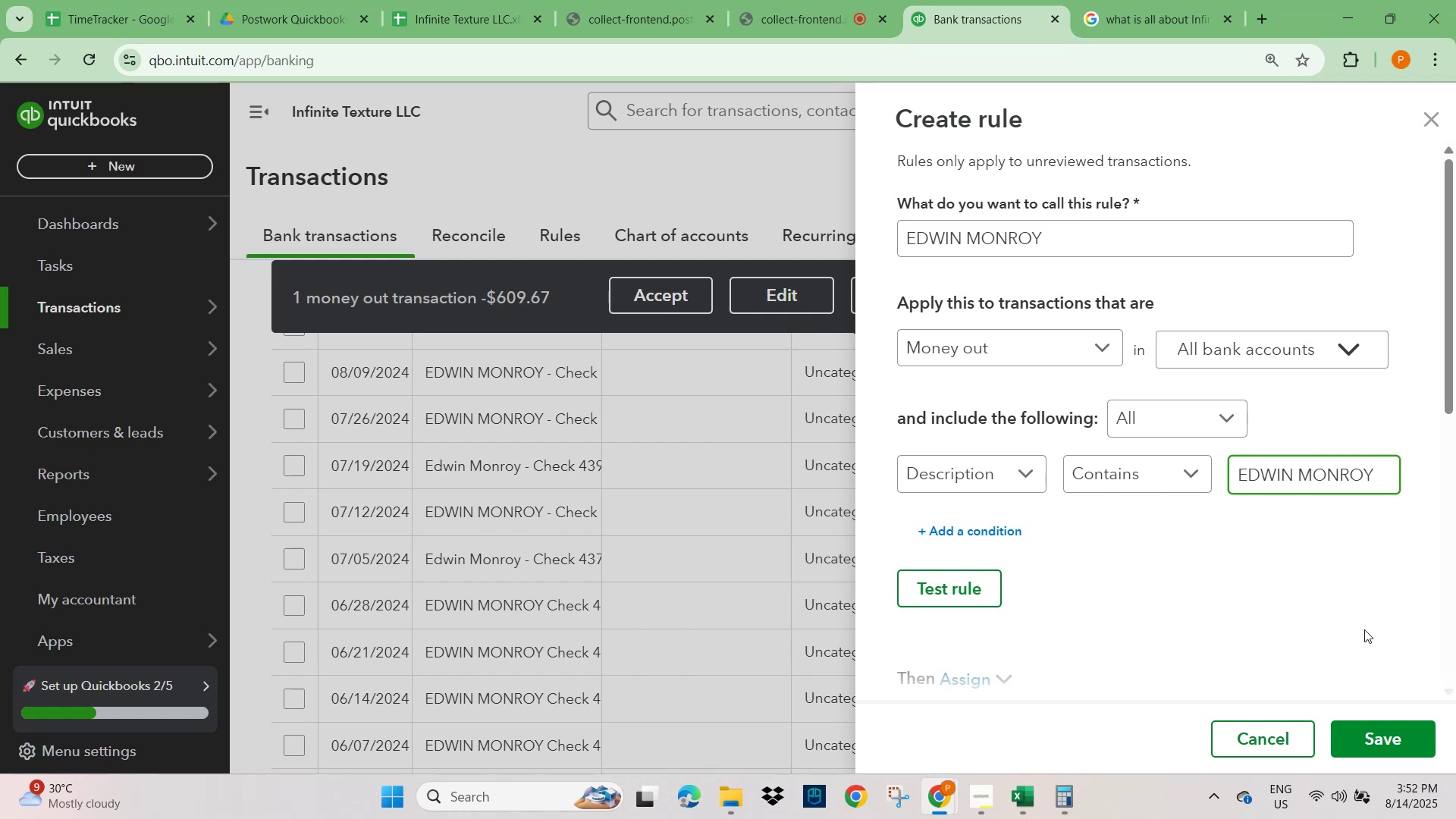 
left_click([1300, 579])
 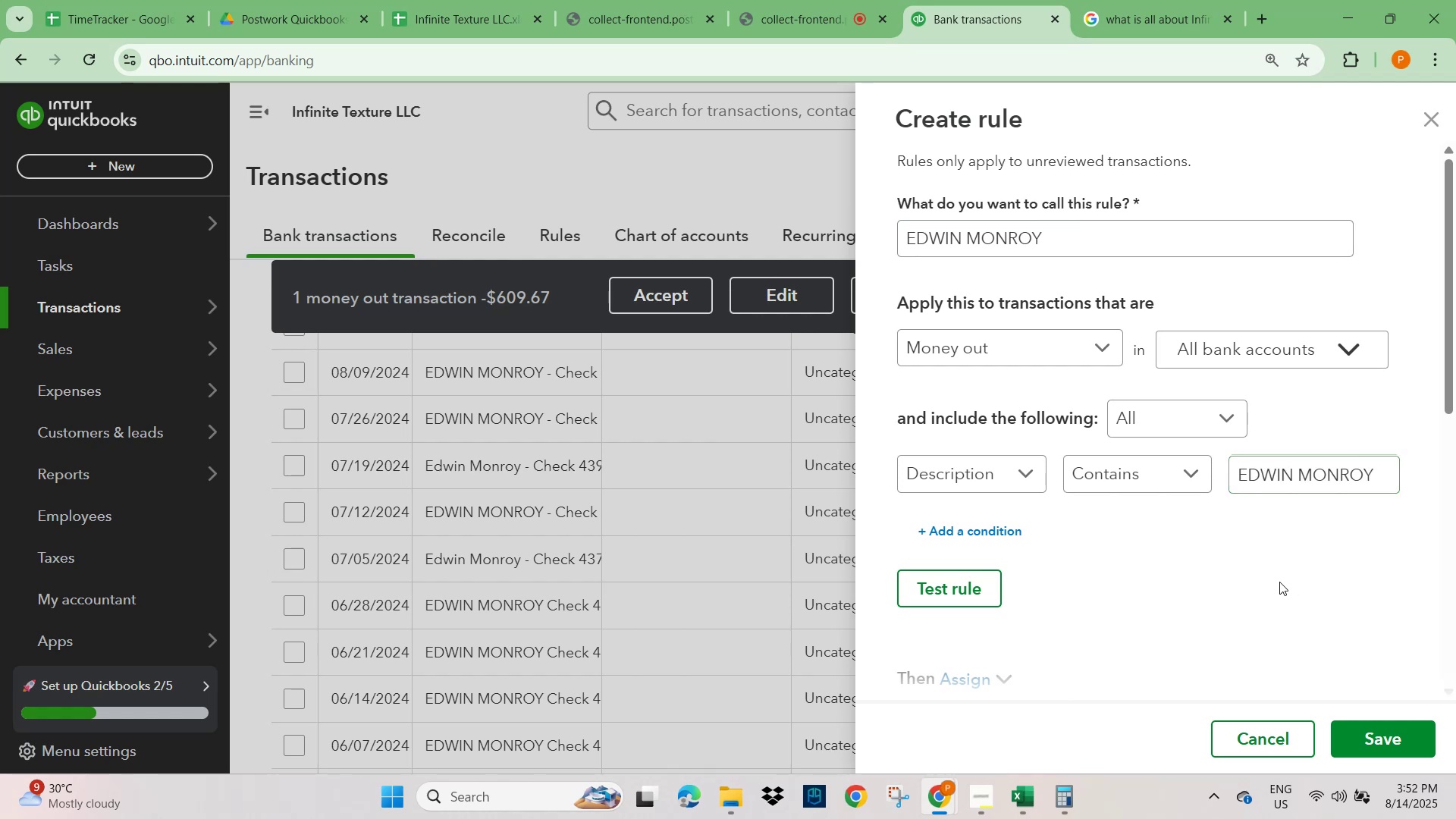 
scroll: coordinate [1241, 582], scroll_direction: down, amount: 3.0
 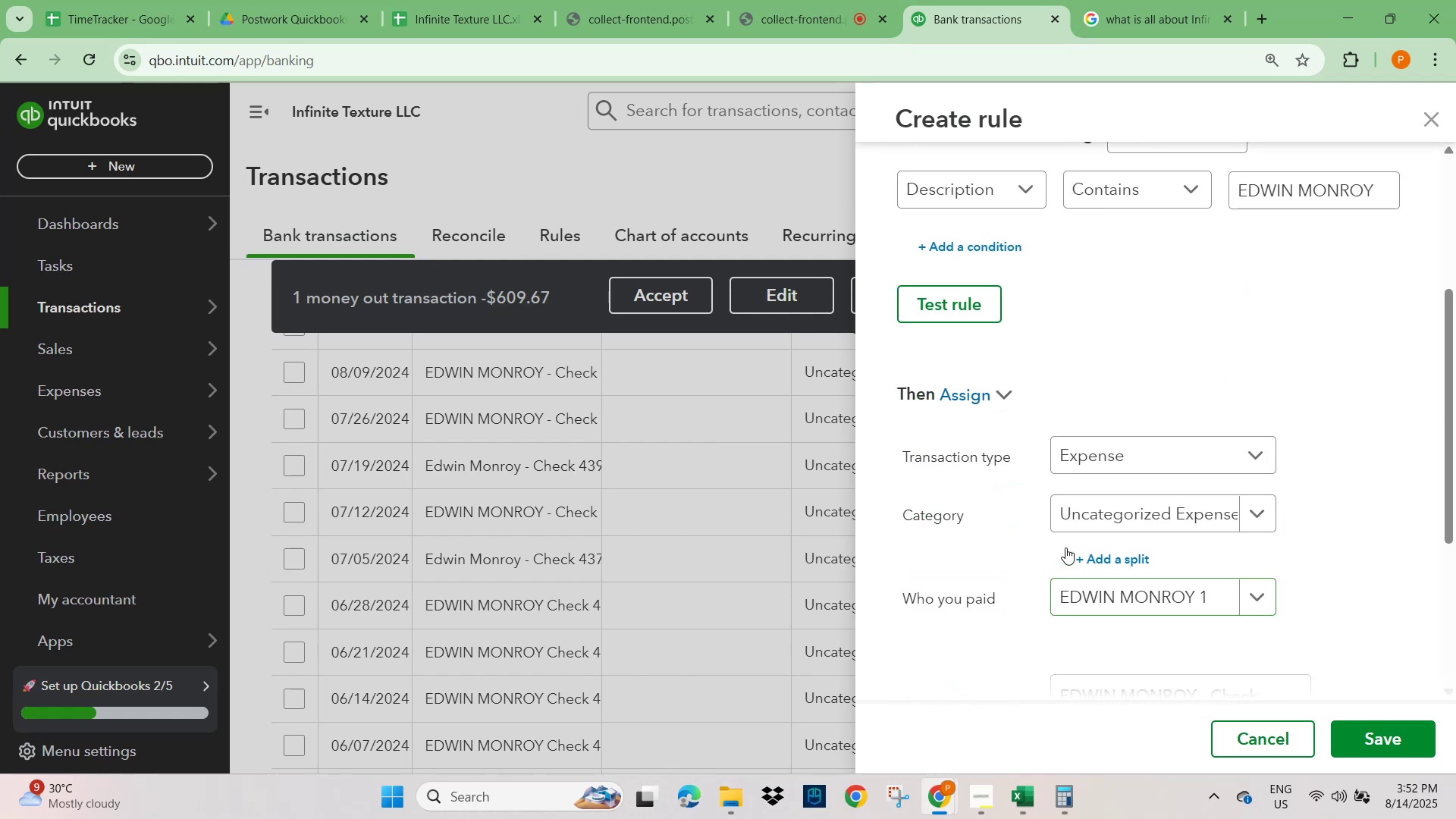 
left_click([1062, 519])
 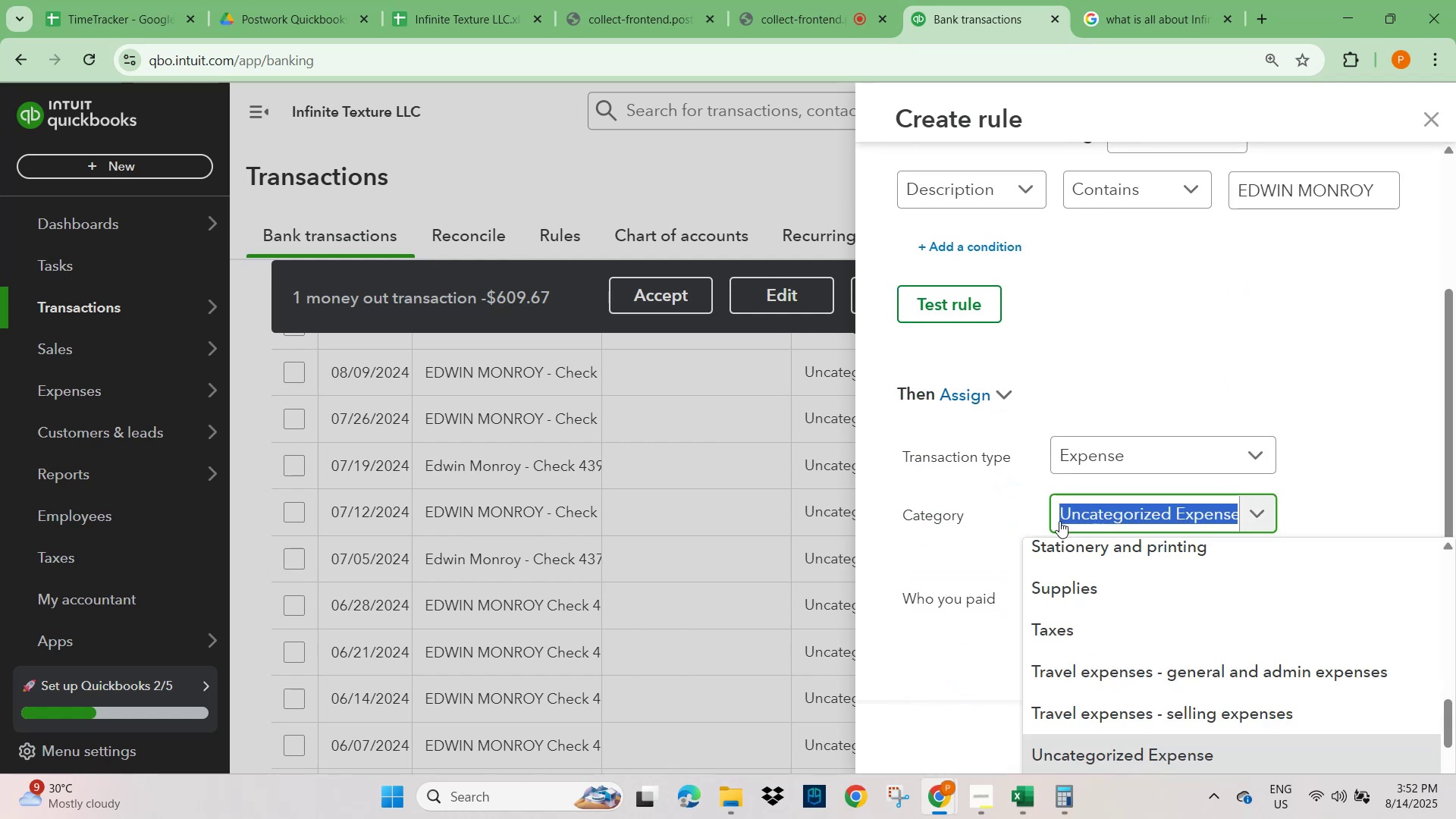 
type(wage)
 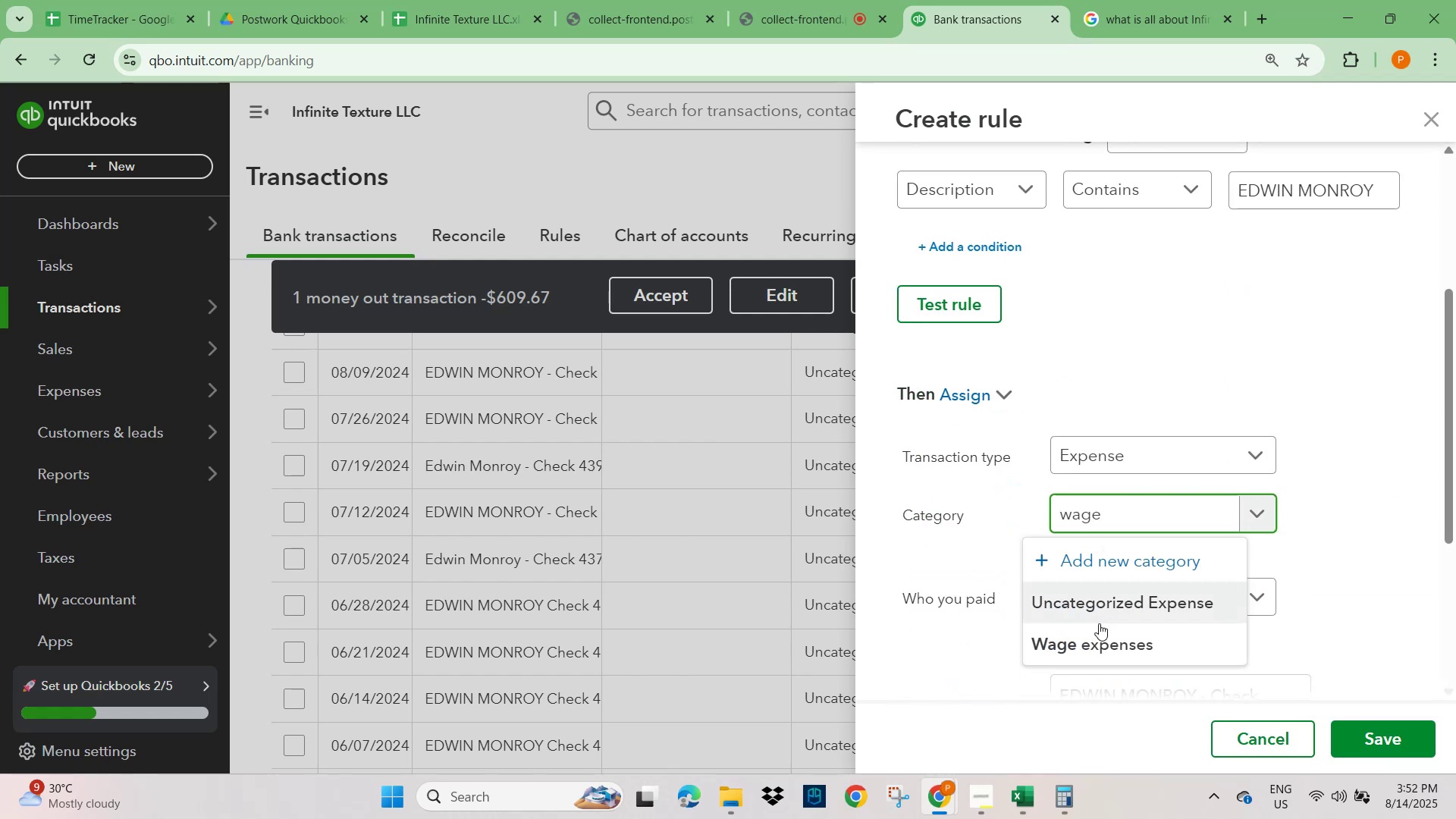 
left_click([1090, 642])
 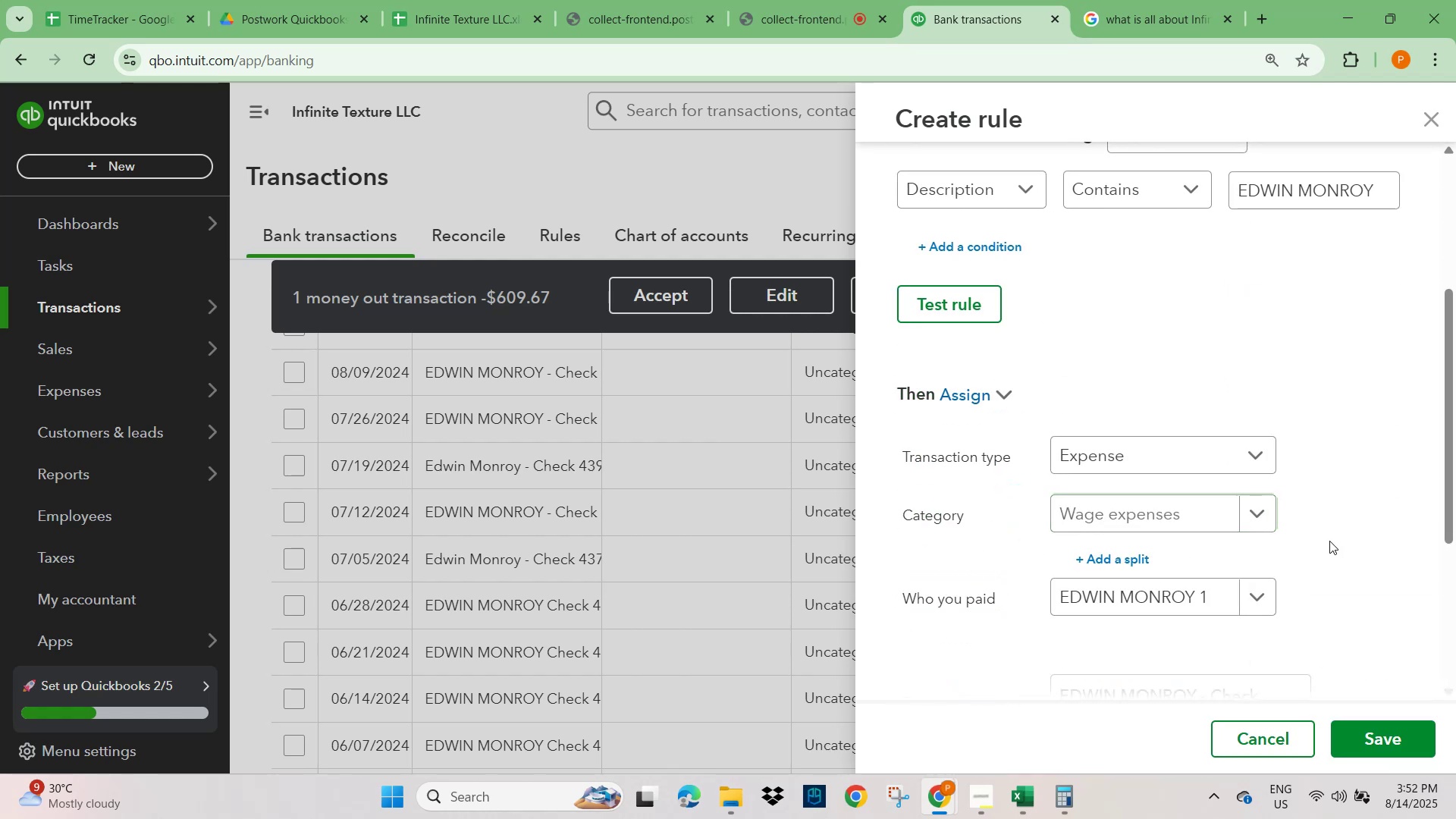 
left_click([1341, 536])
 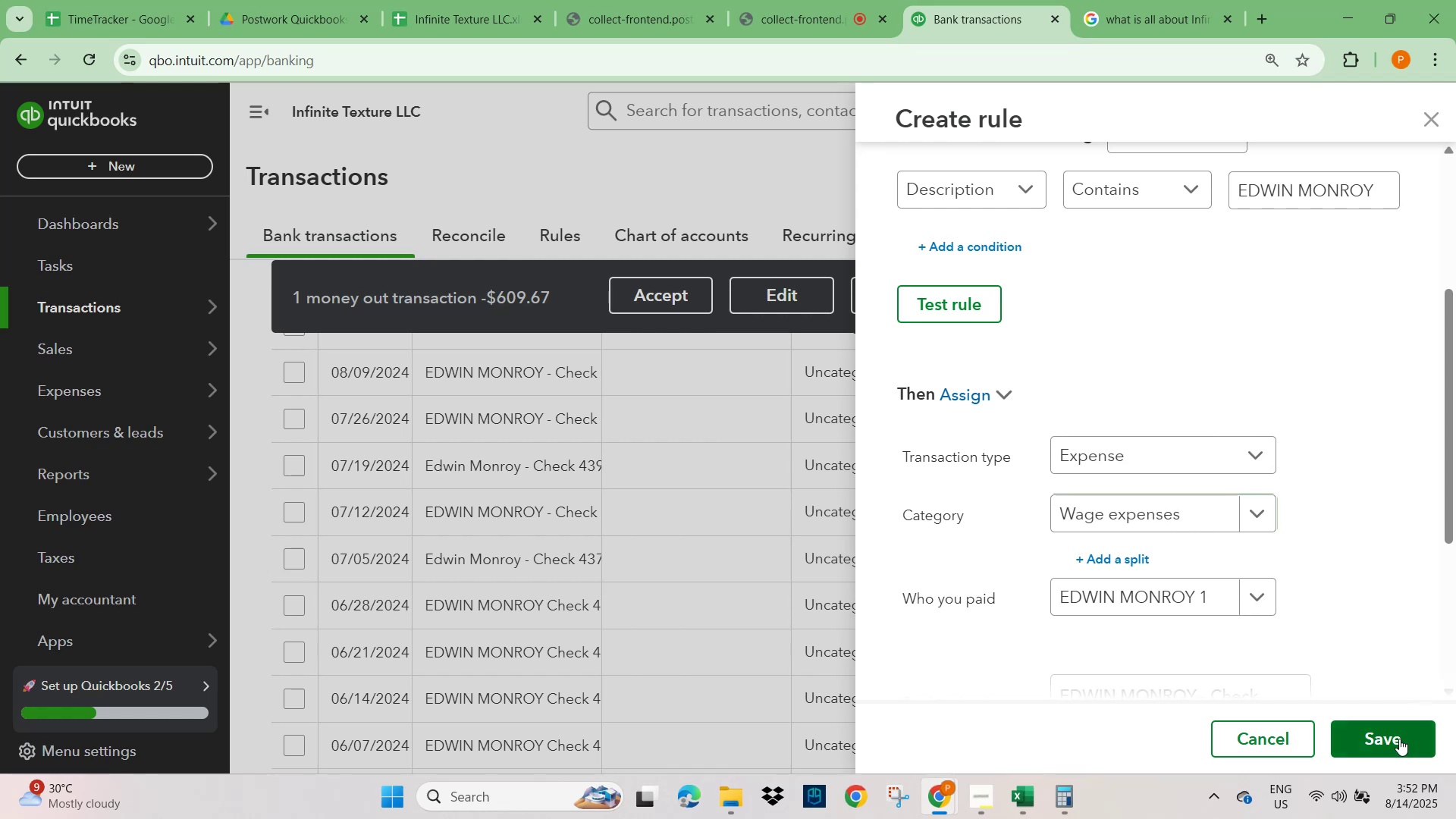 
scroll: coordinate [1338, 629], scroll_direction: down, amount: 9.0
 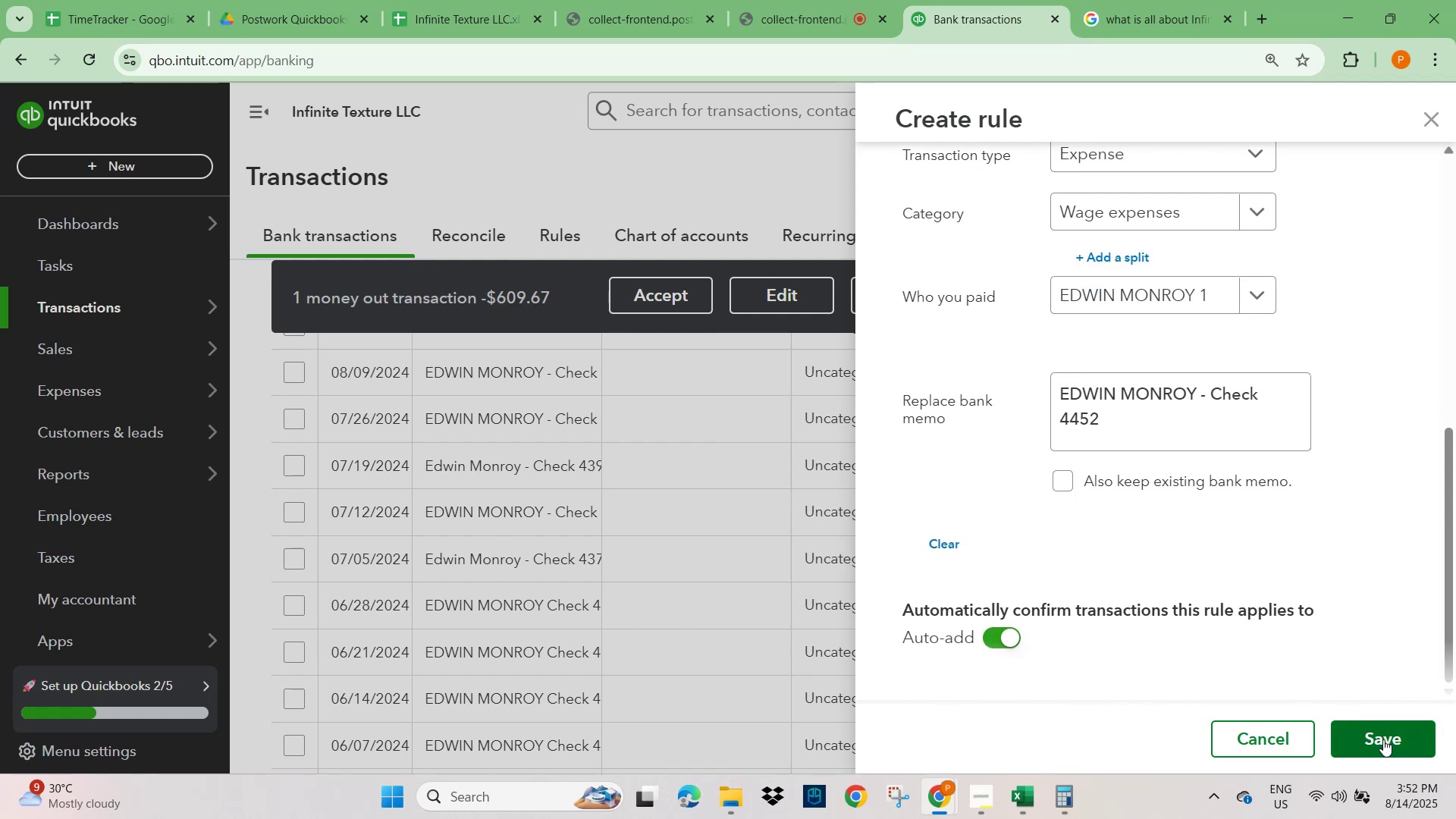 
left_click([1383, 739])
 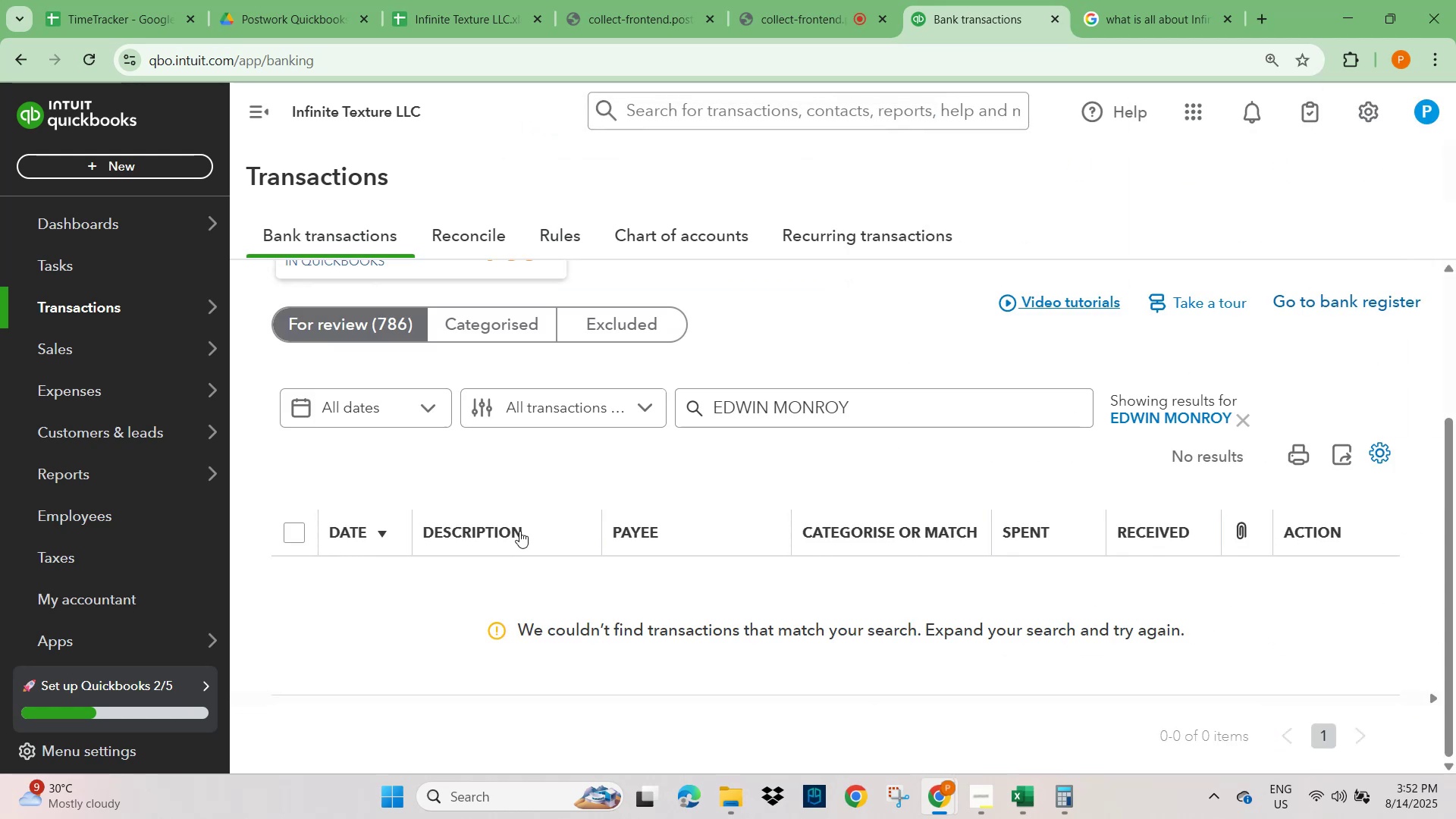 
wait(12.08)
 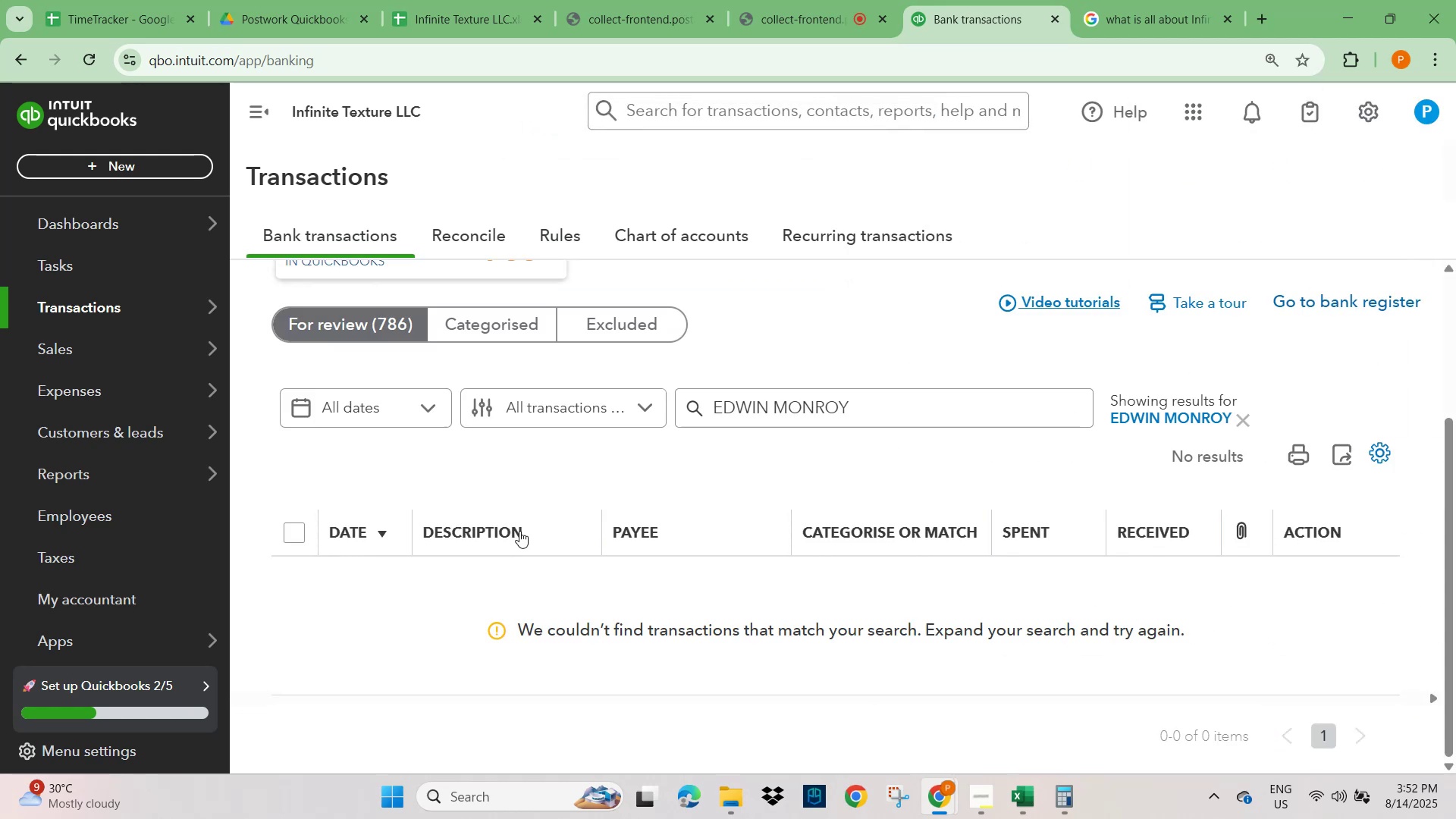 
left_click([877, 460])
 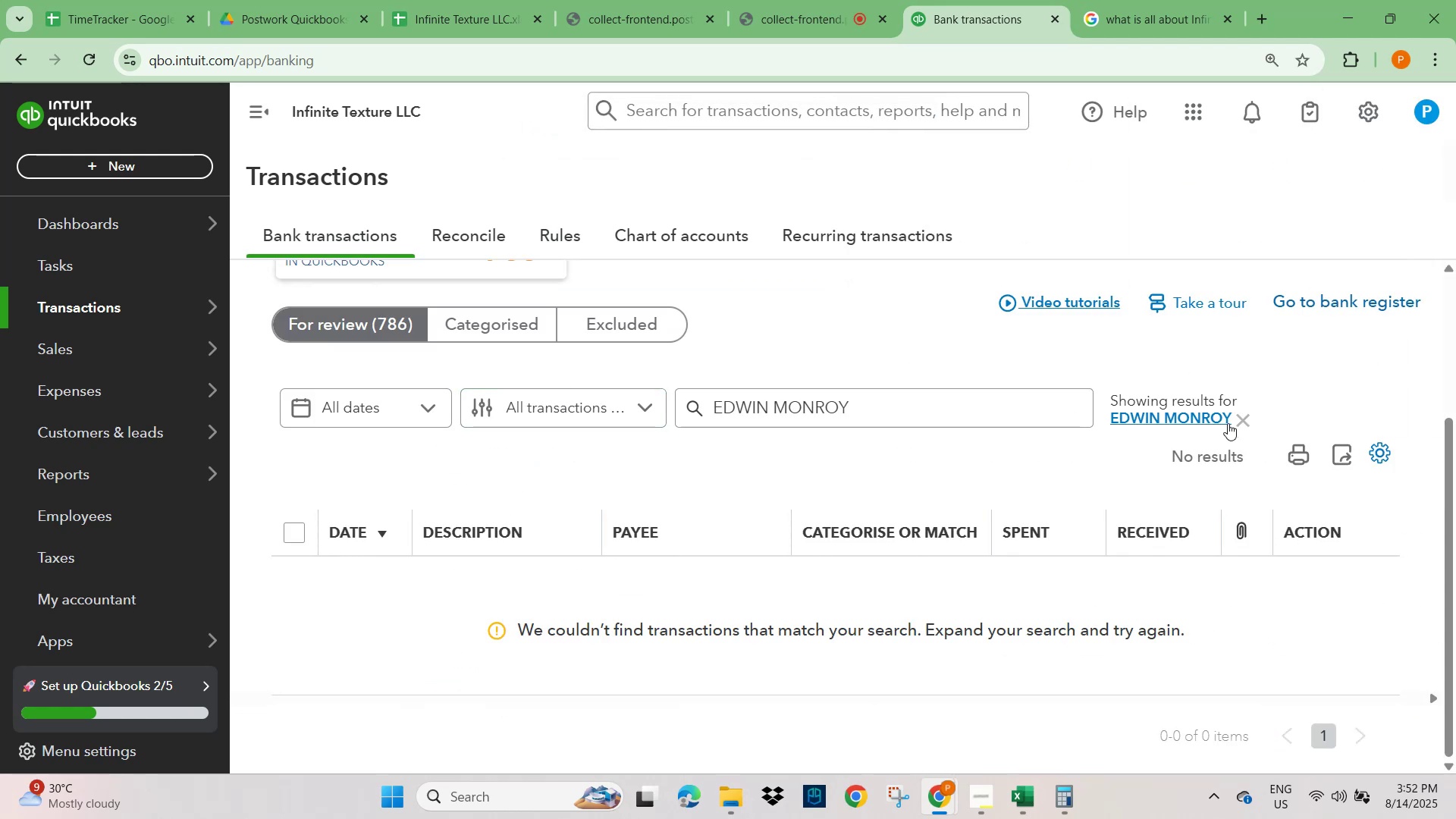 
left_click([1242, 419])
 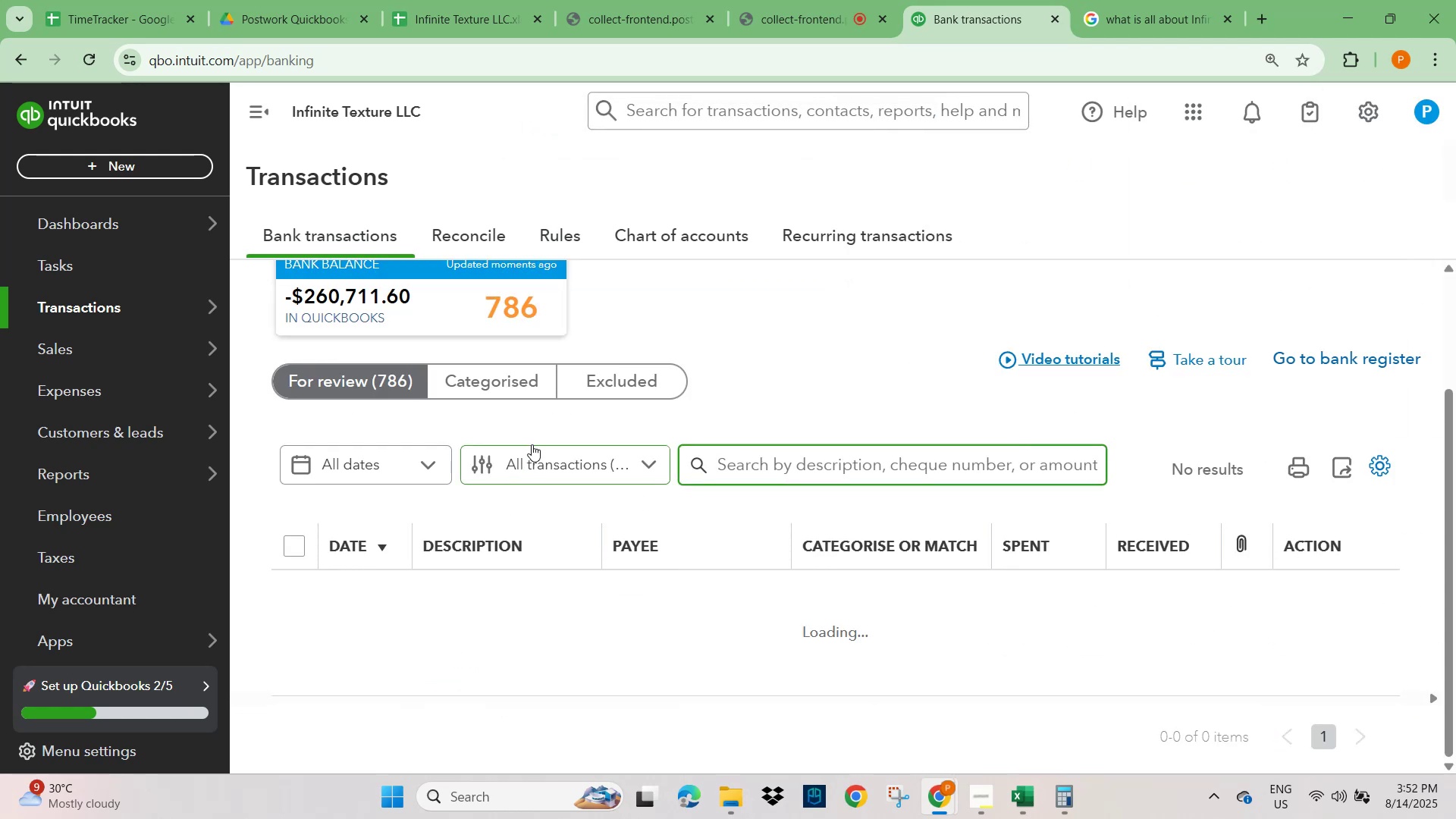 
left_click([490, 387])
 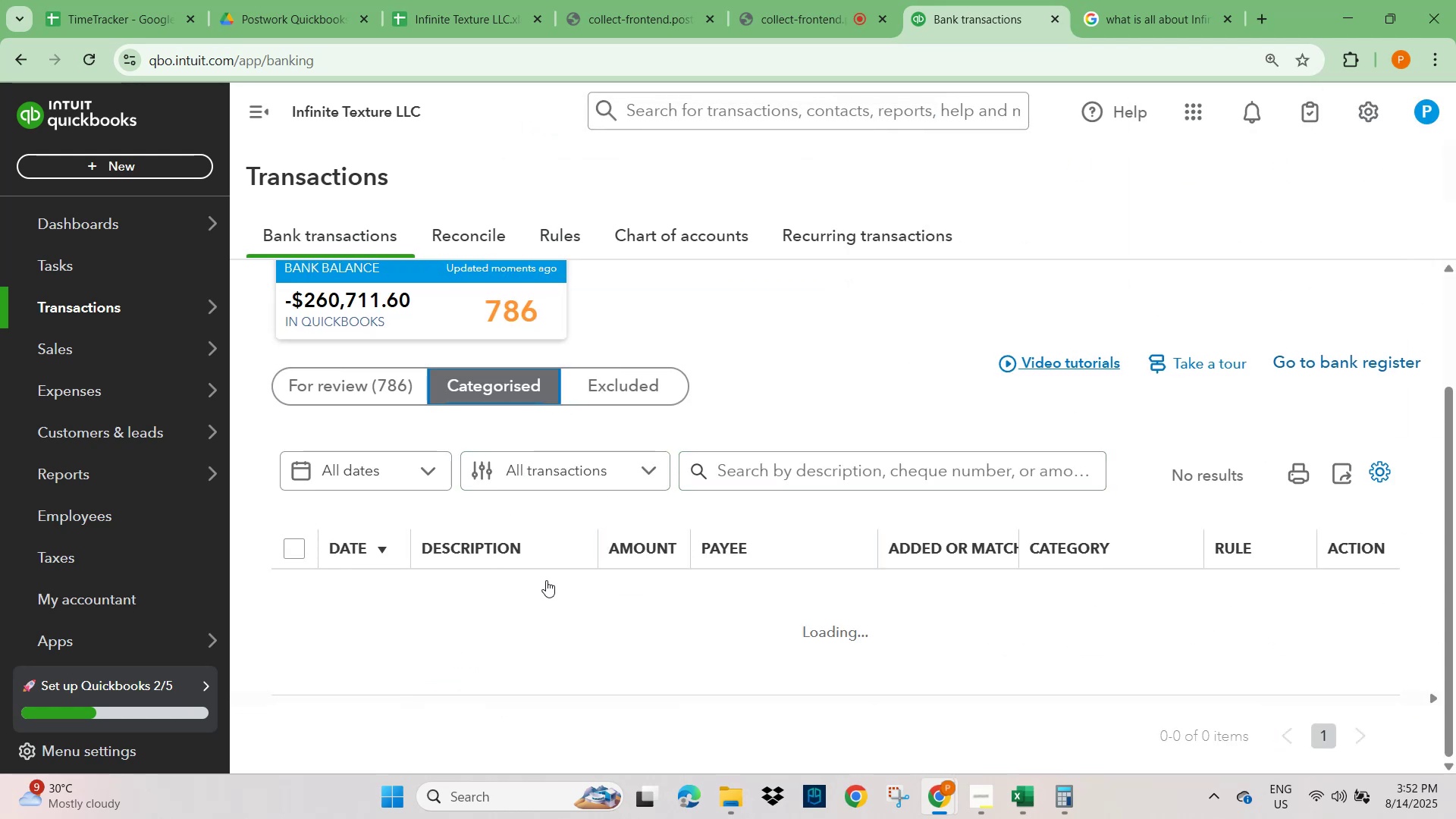 
scroll: coordinate [763, 559], scroll_direction: down, amount: 7.0
 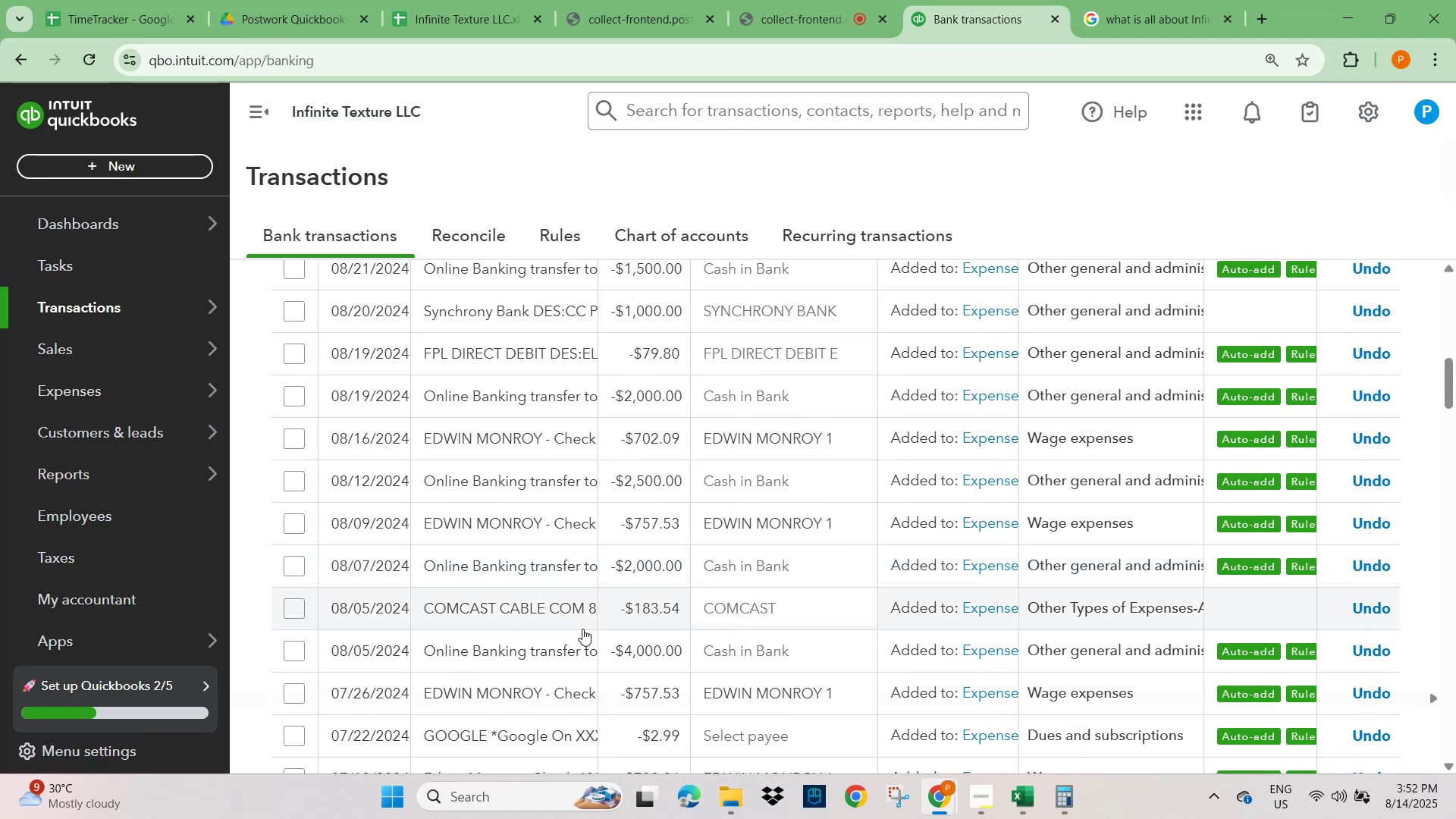 
scroll: coordinate [597, 620], scroll_direction: up, amount: 12.0
 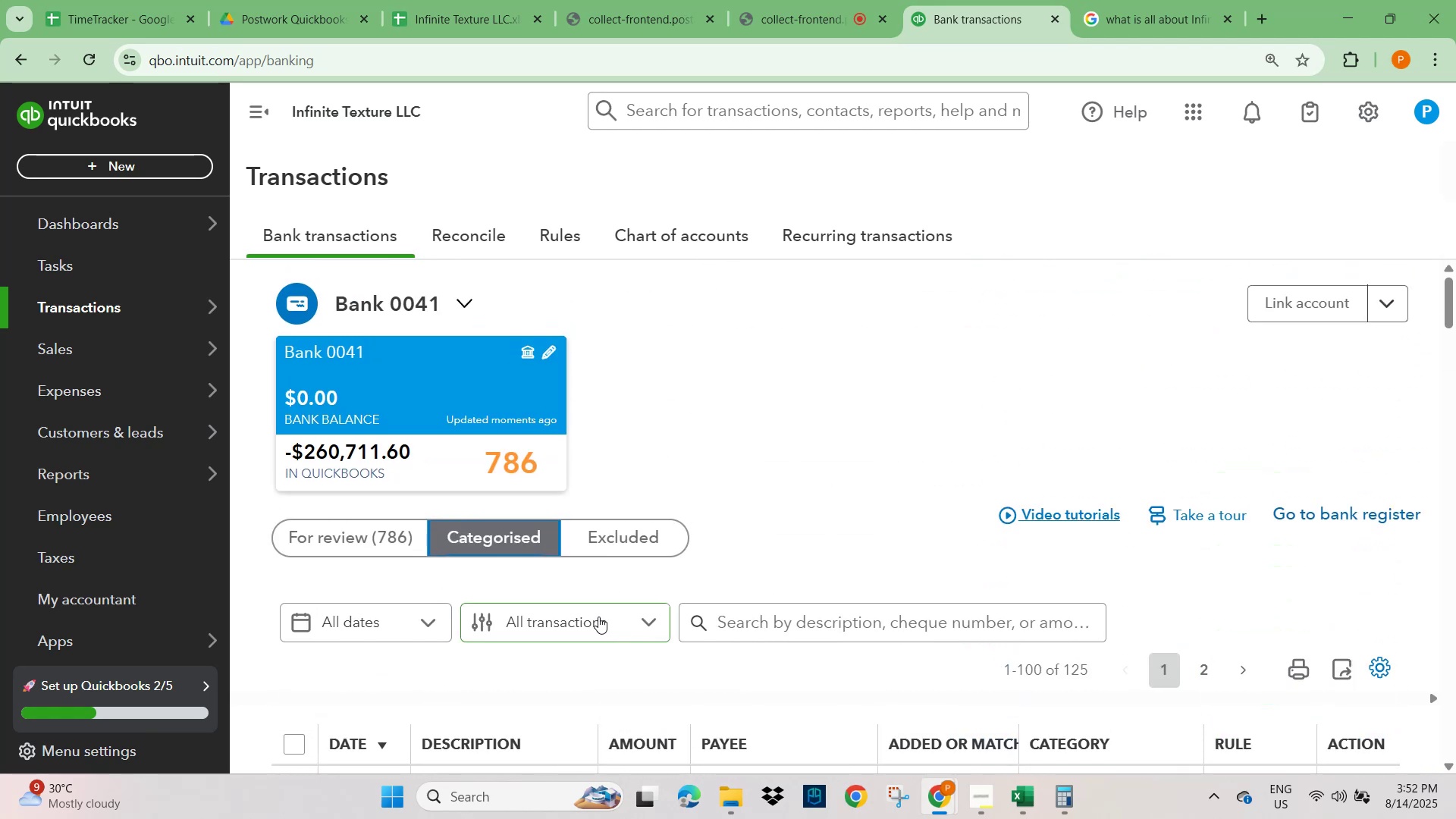 
scroll: coordinate [613, 602], scroll_direction: down, amount: 5.0
 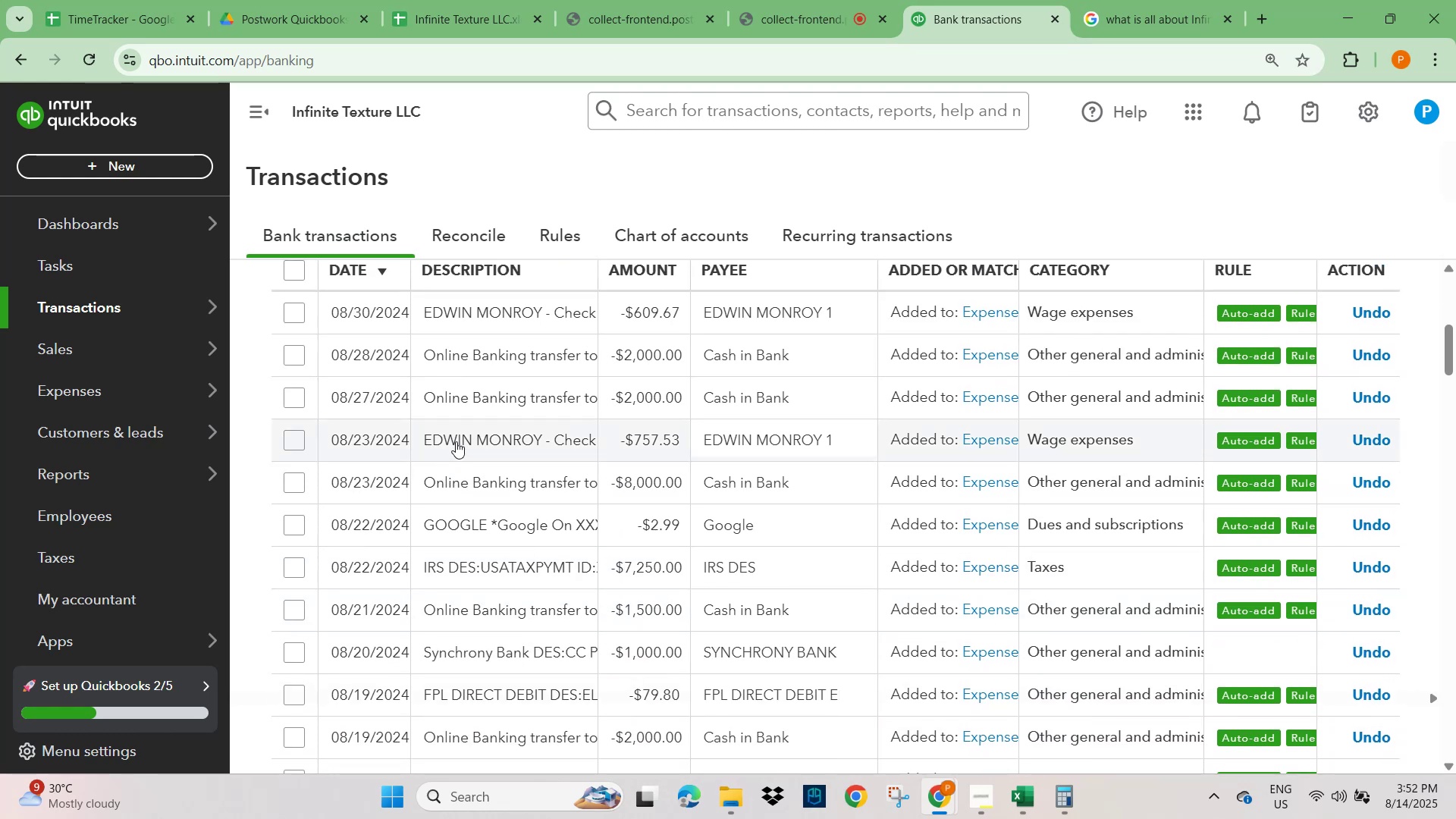 
left_click([456, 441])
 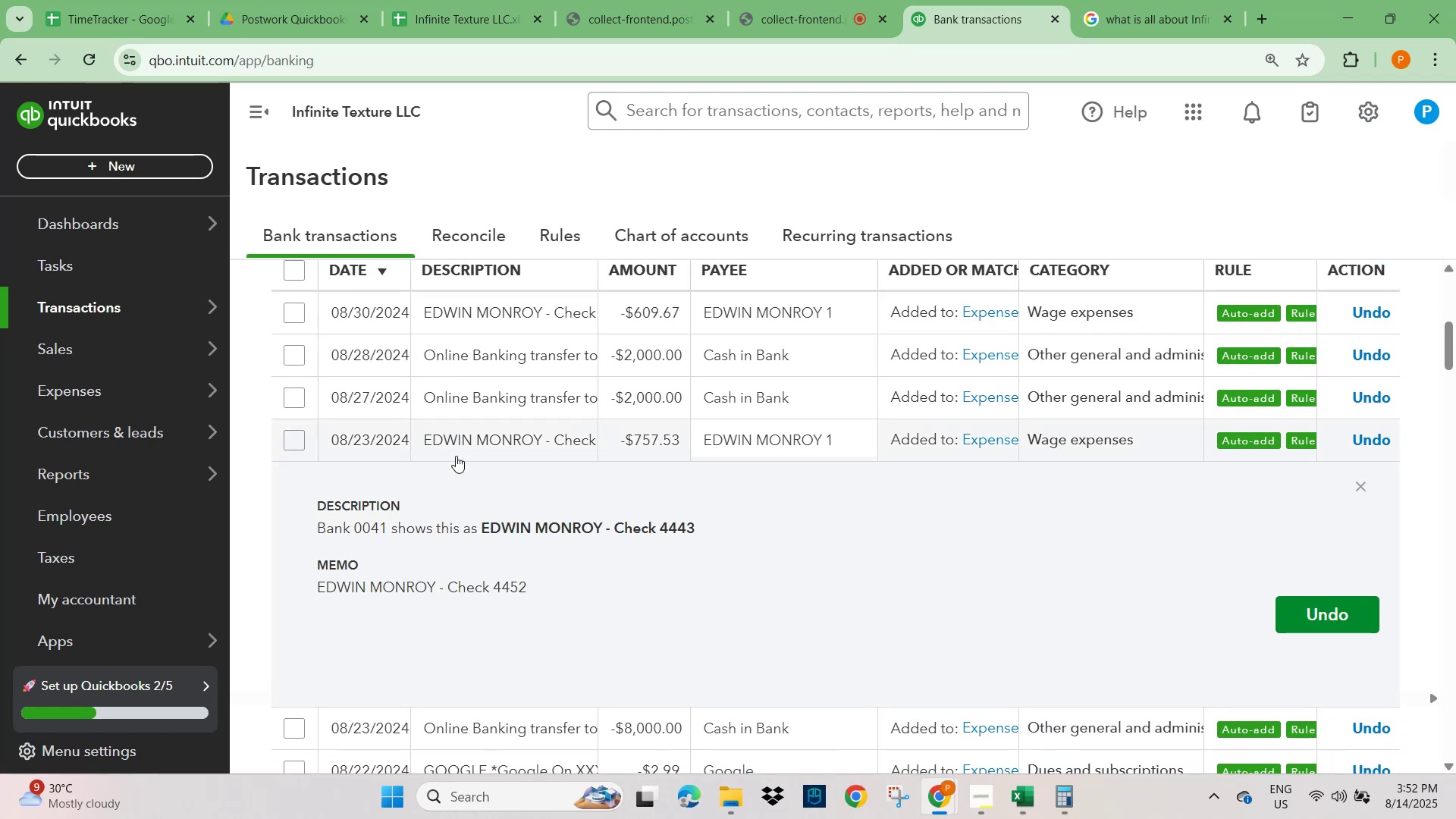 
scroll: coordinate [475, 632], scroll_direction: down, amount: 2.0
 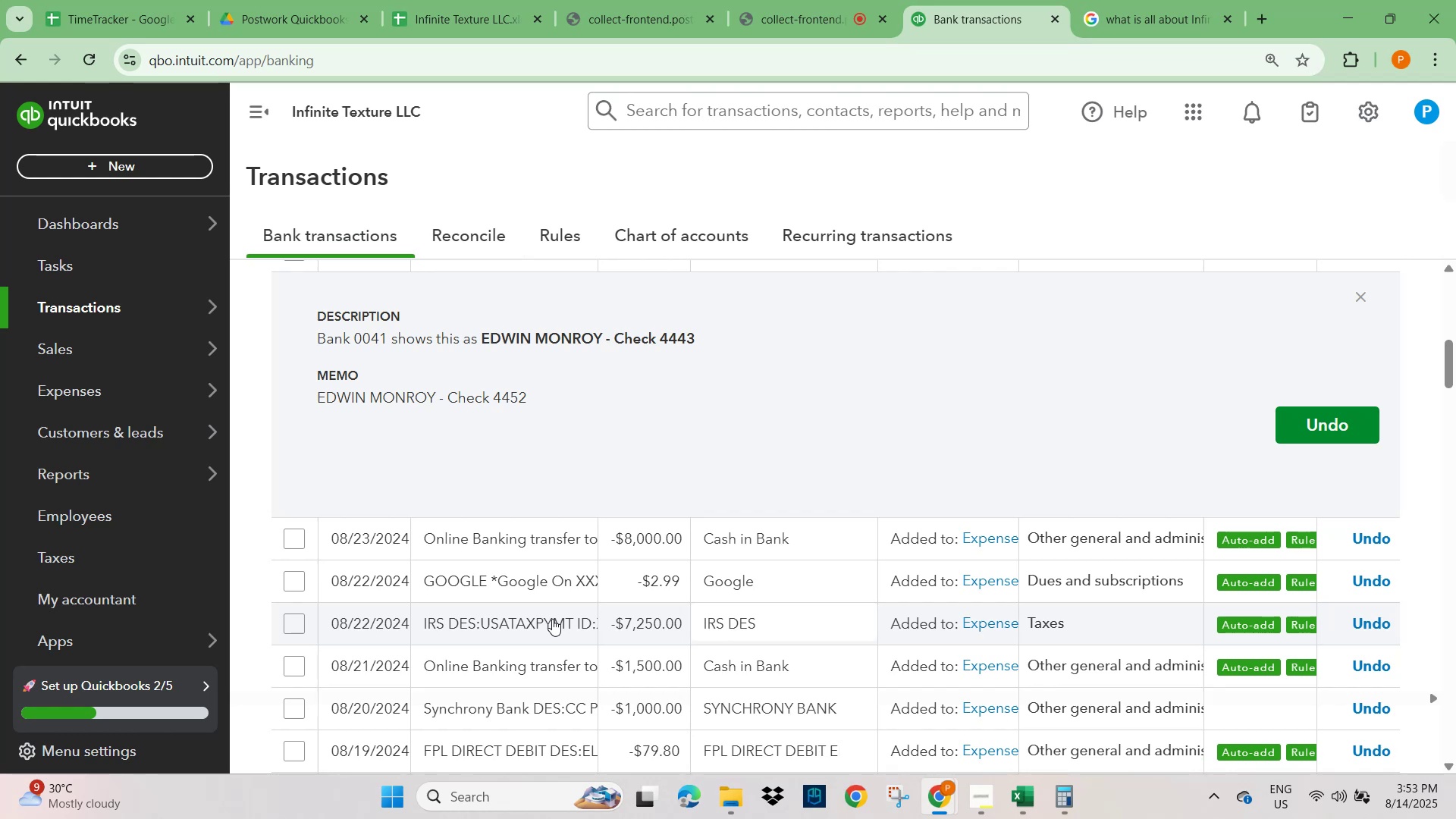 
wait(10.52)
 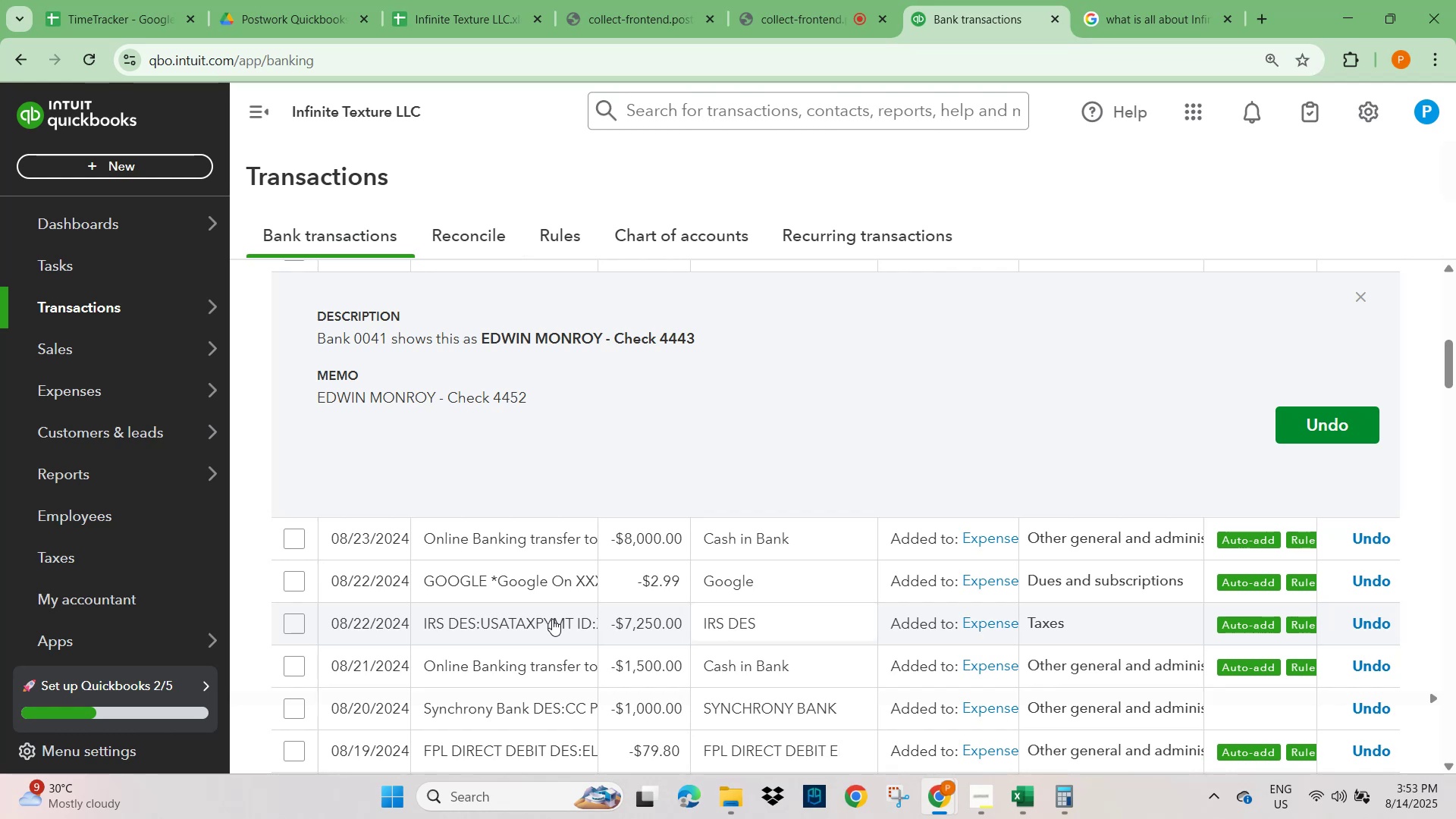 
scroll: coordinate [498, 629], scroll_direction: down, amount: 5.0
 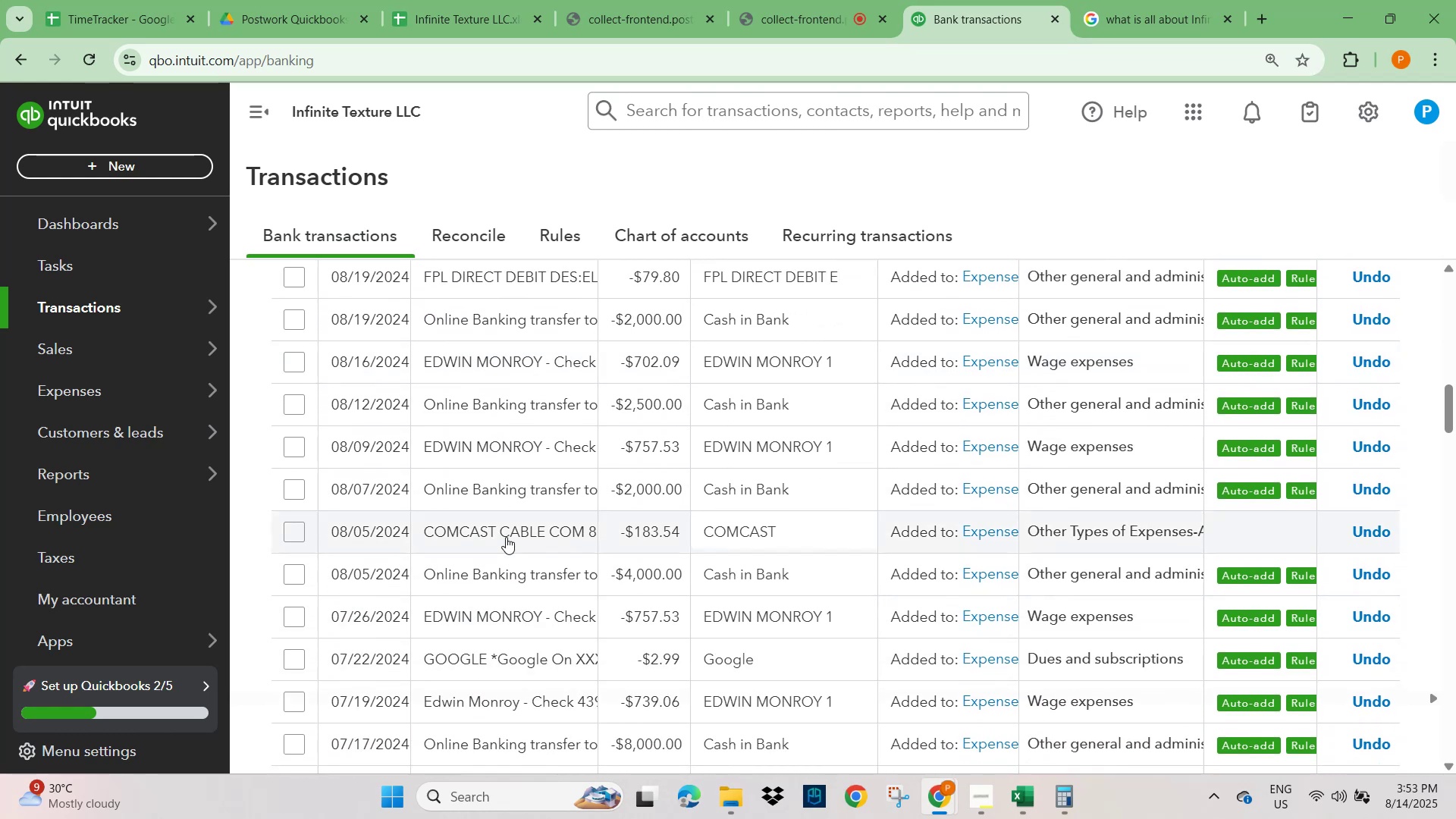 
left_click([504, 447])
 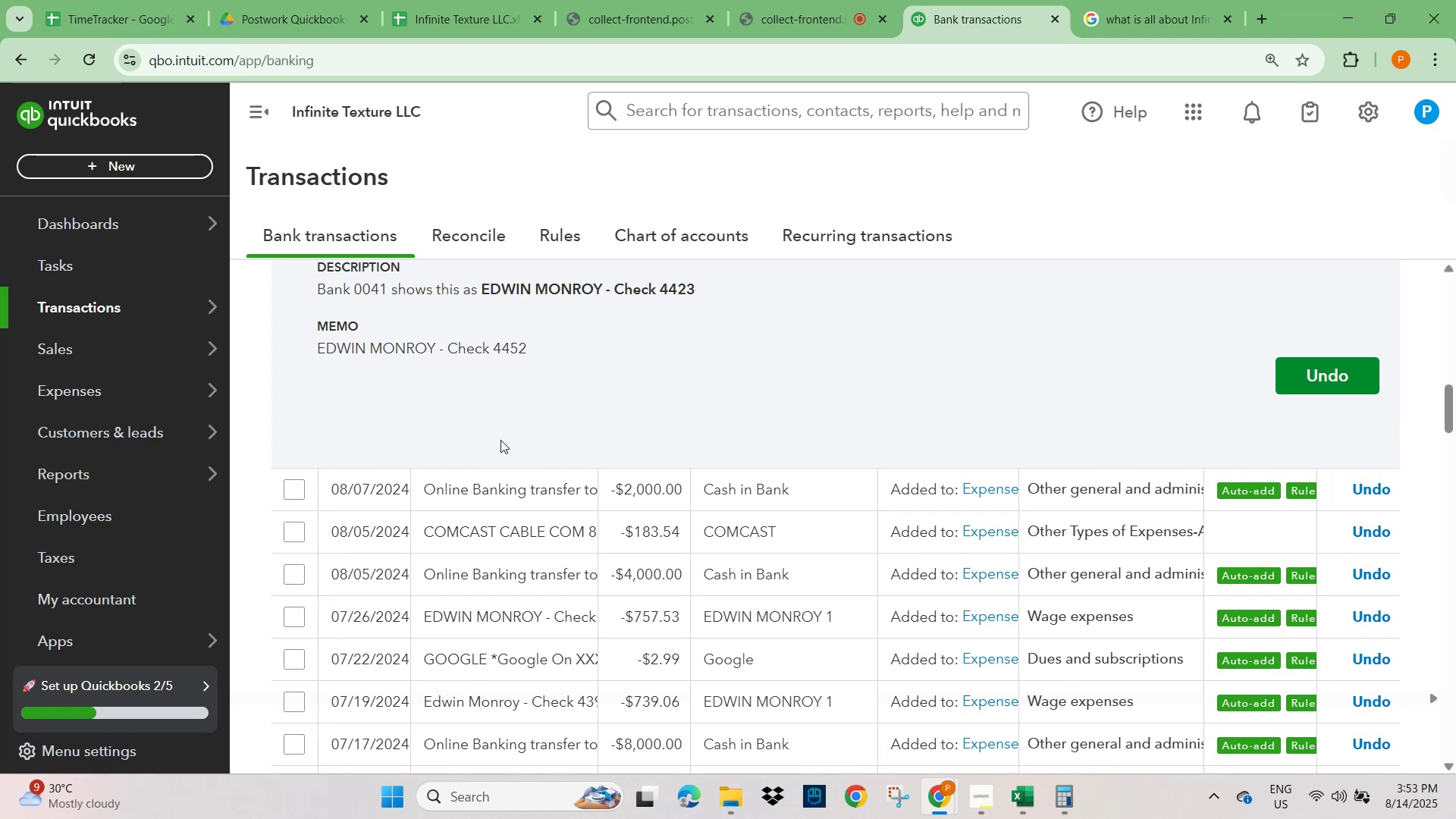 
scroll: coordinate [611, 493], scroll_direction: up, amount: 15.0
 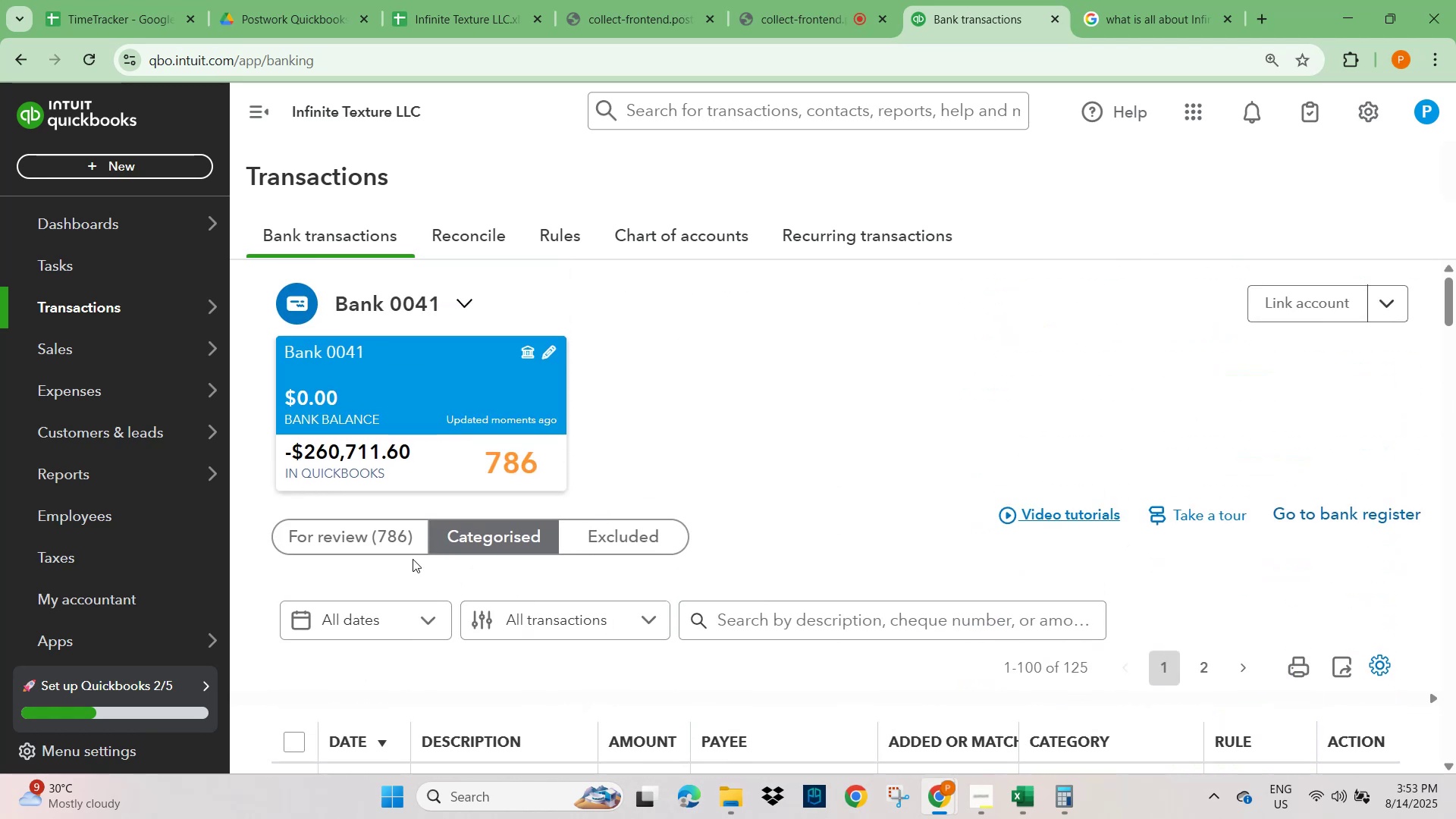 
left_click([381, 547])
 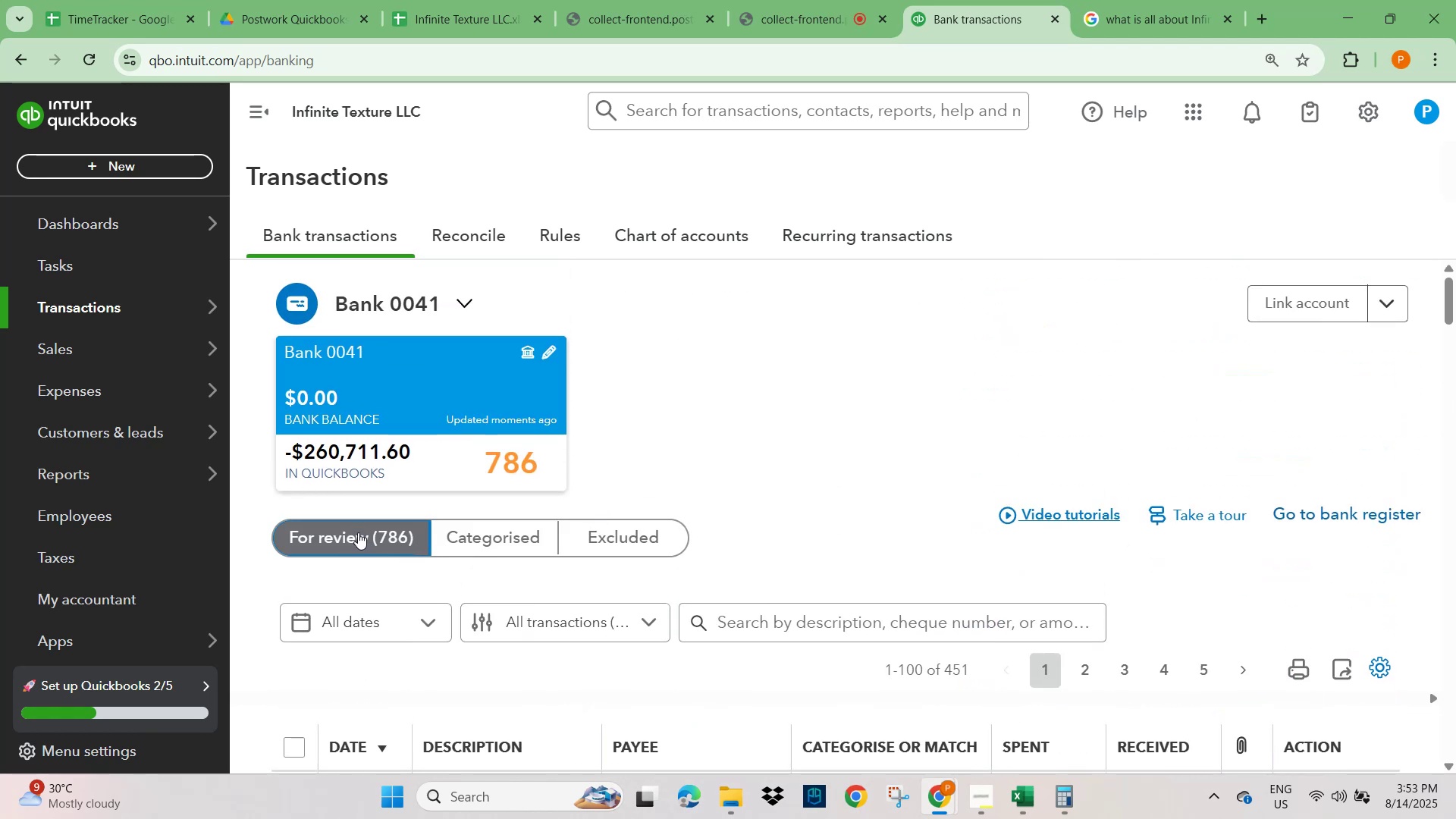 
wait(5.17)
 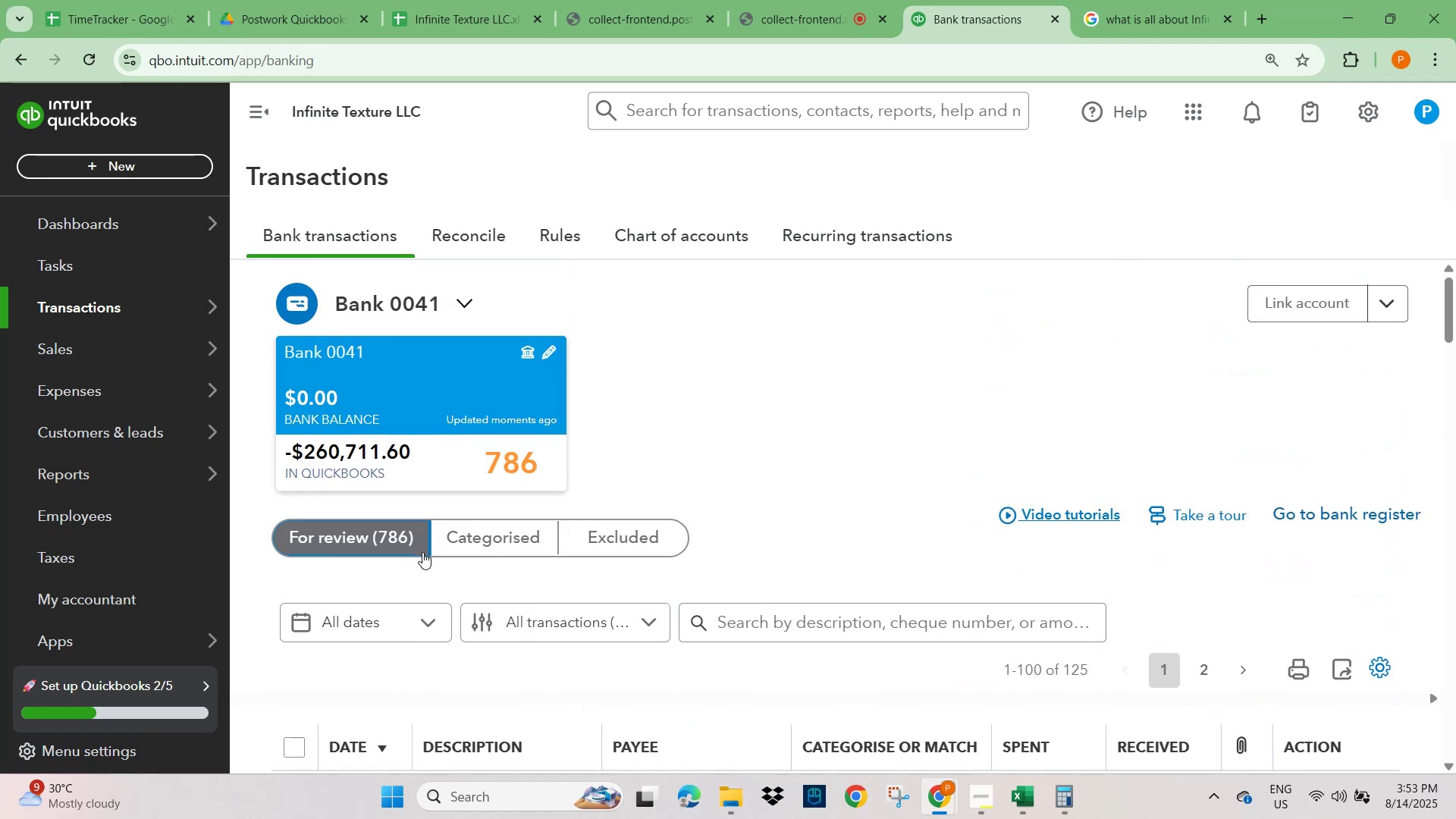 
left_click([358, 532])
 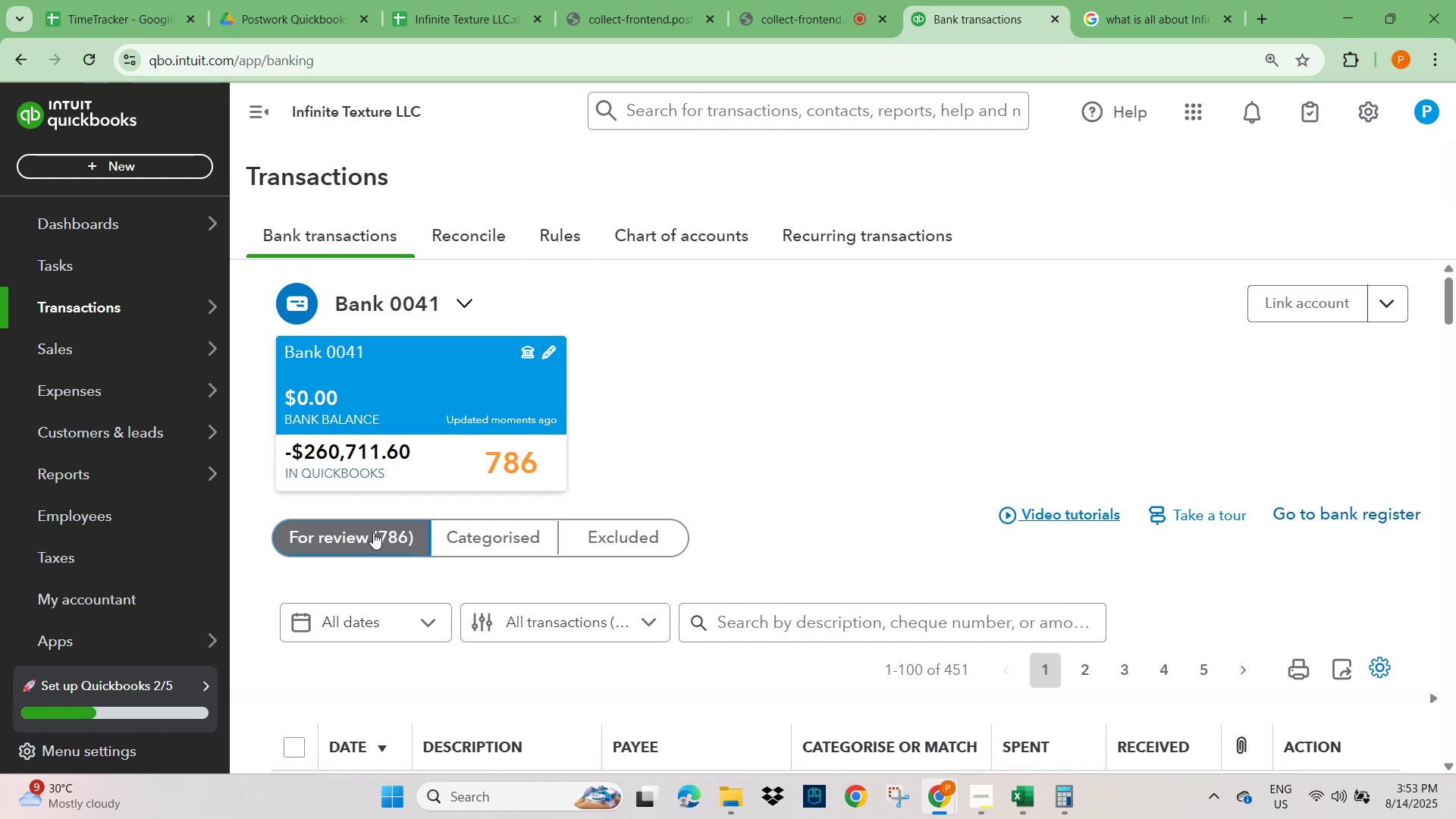 
scroll: coordinate [414, 576], scroll_direction: down, amount: 2.0
 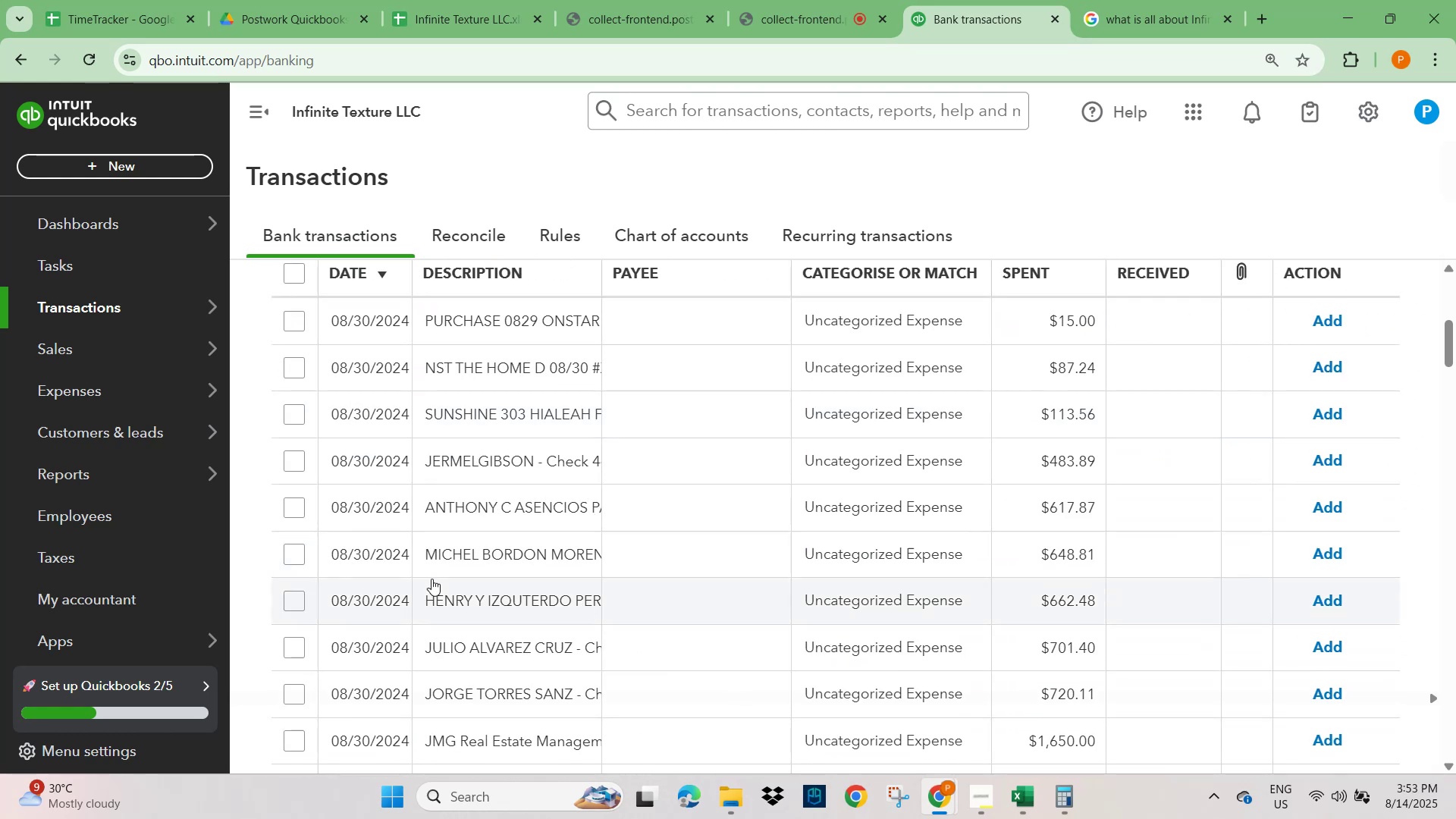 
mouse_move([444, 529])
 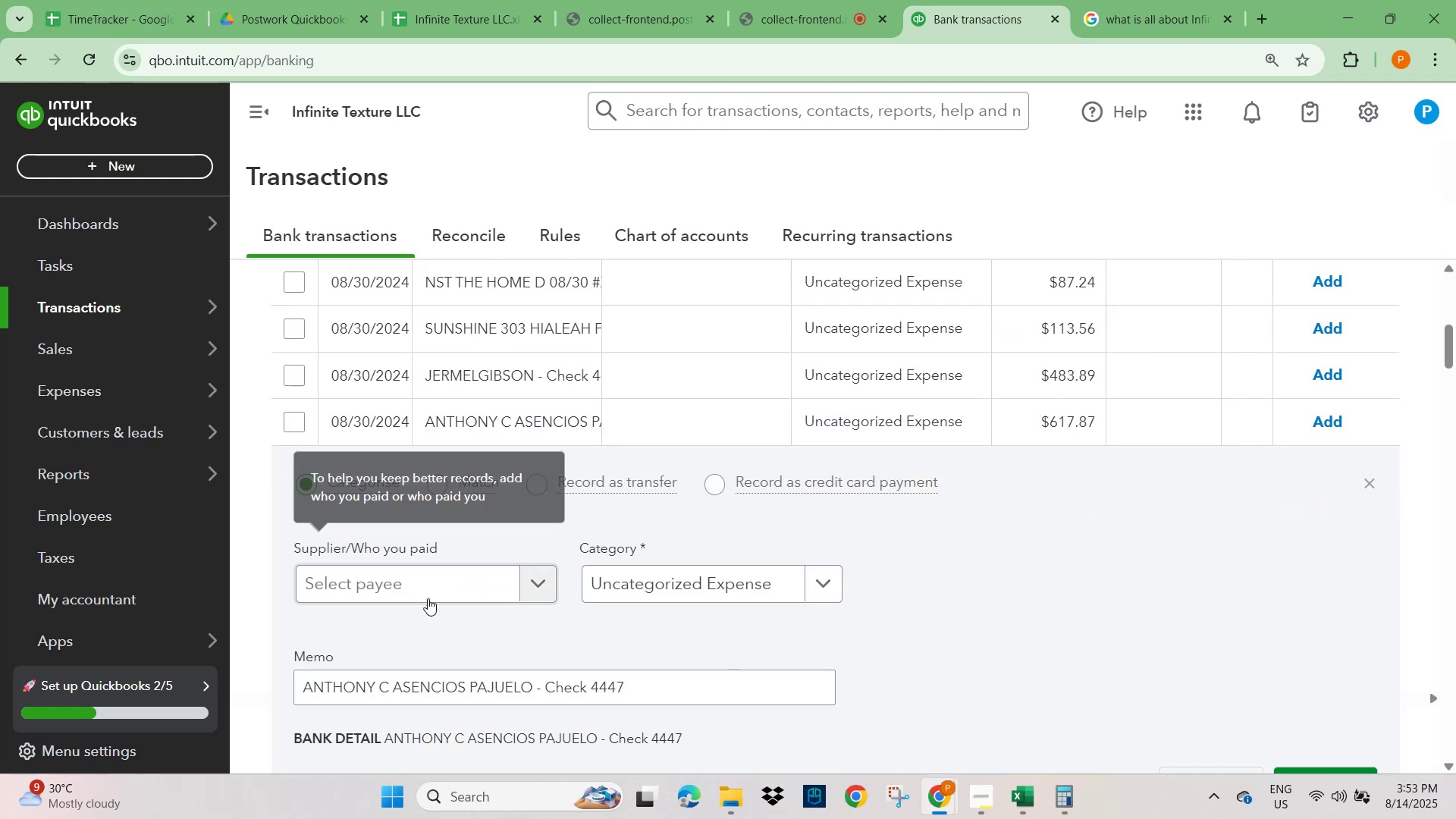 
scroll: coordinate [431, 639], scroll_direction: down, amount: 2.0
 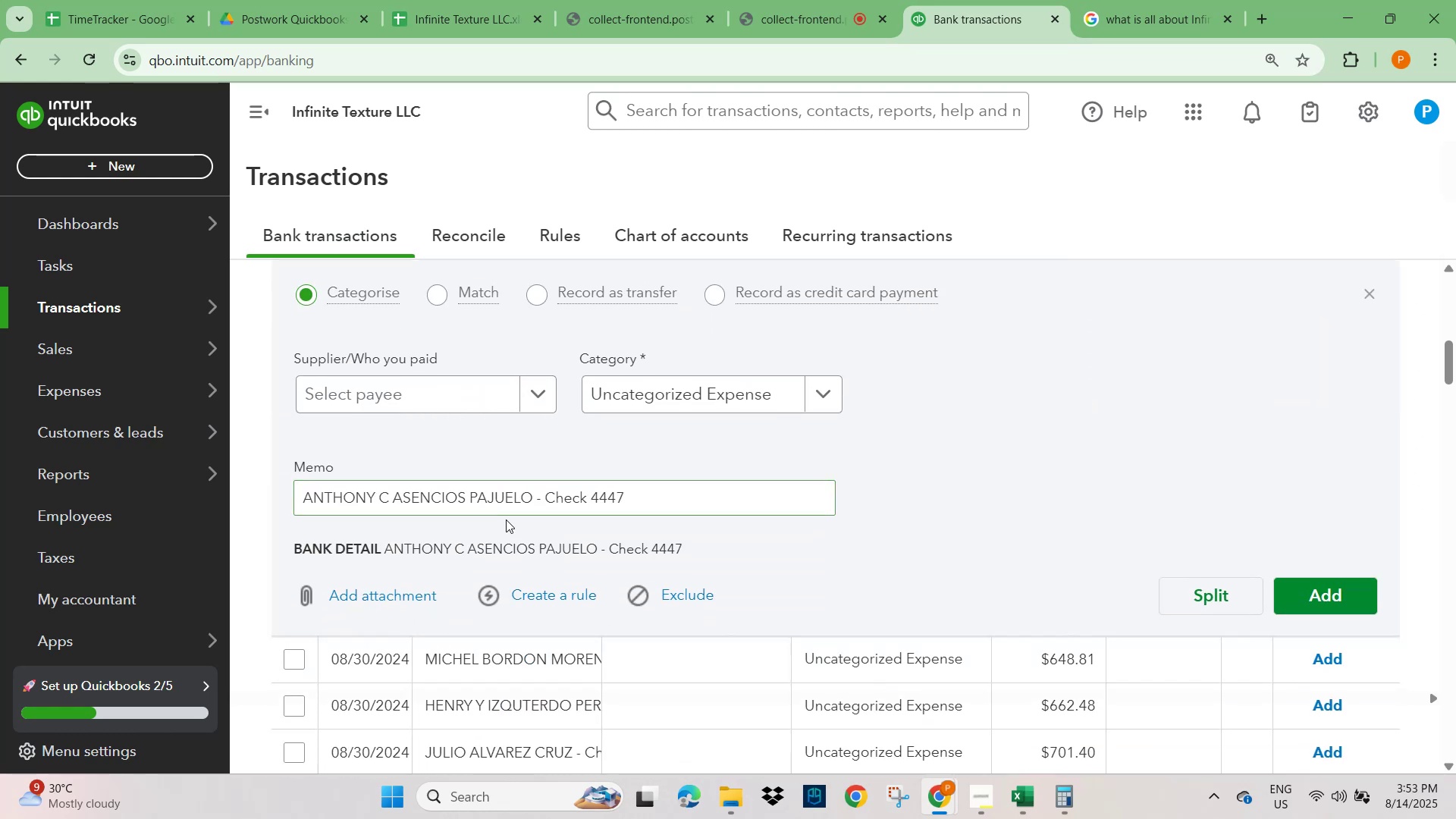 
left_click_drag(start_coordinate=[532, 503], to_coordinate=[292, 514])
 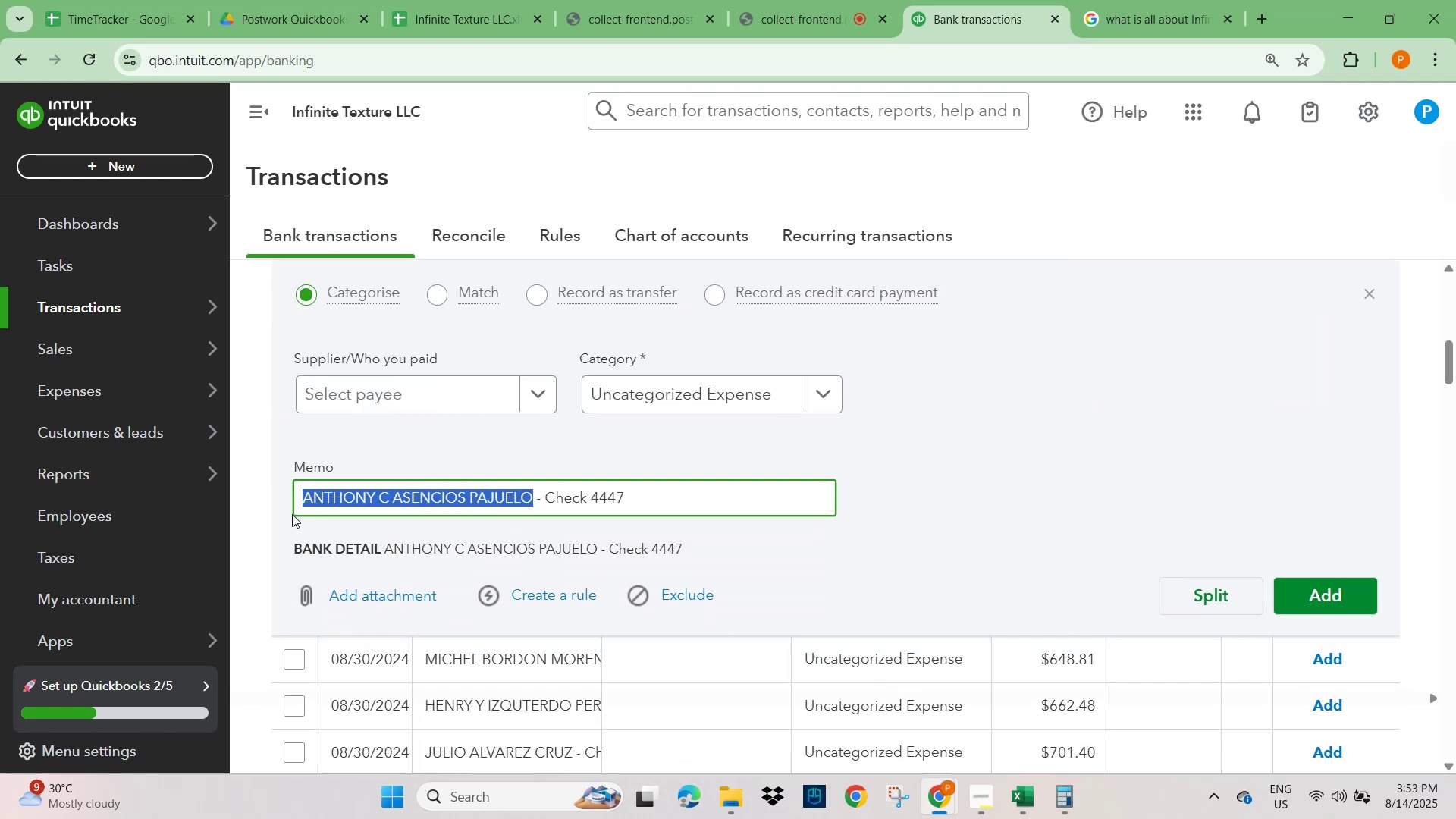 
key(Control+C)
 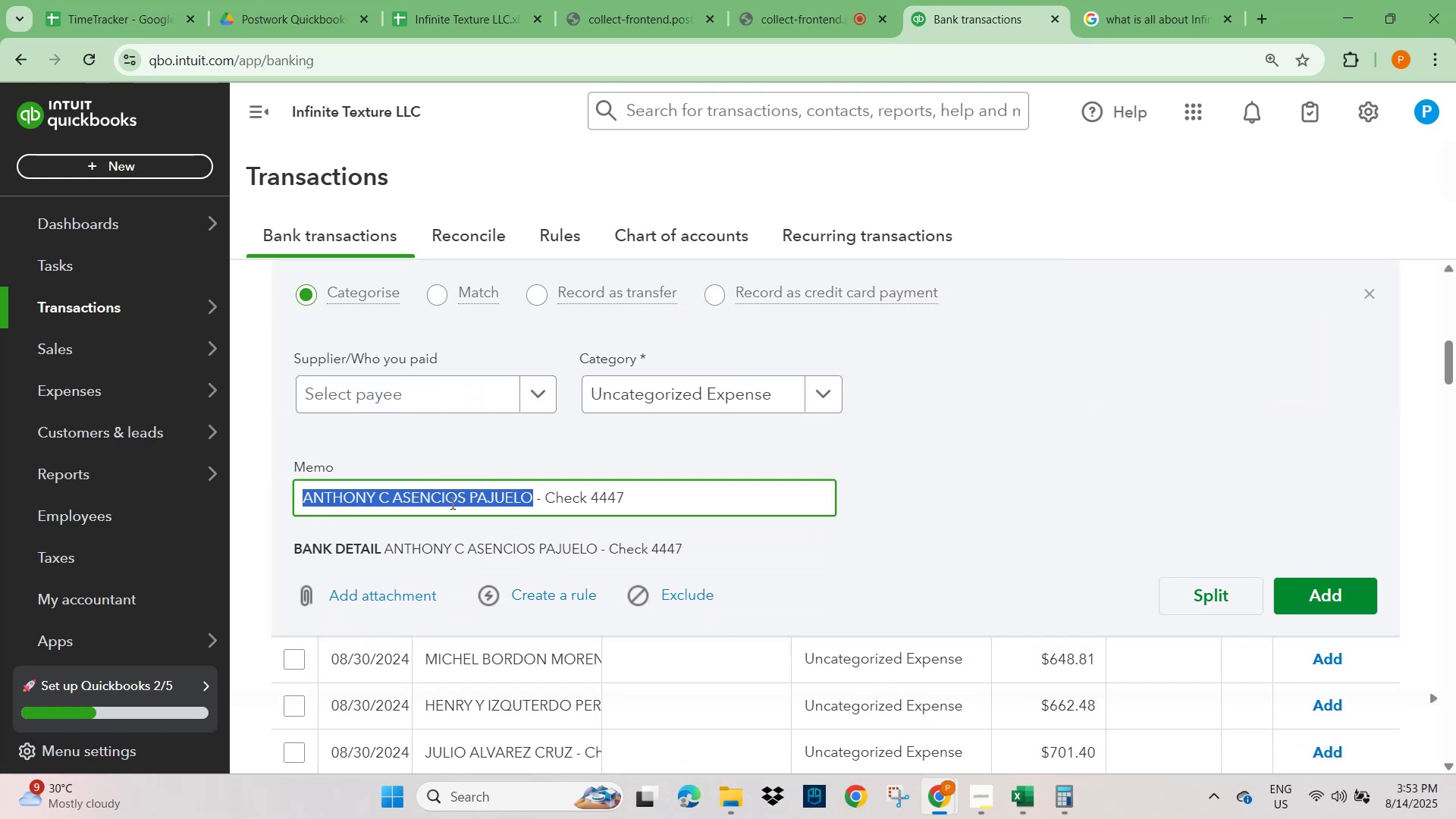 
scroll: coordinate [820, 539], scroll_direction: up, amount: 7.0
 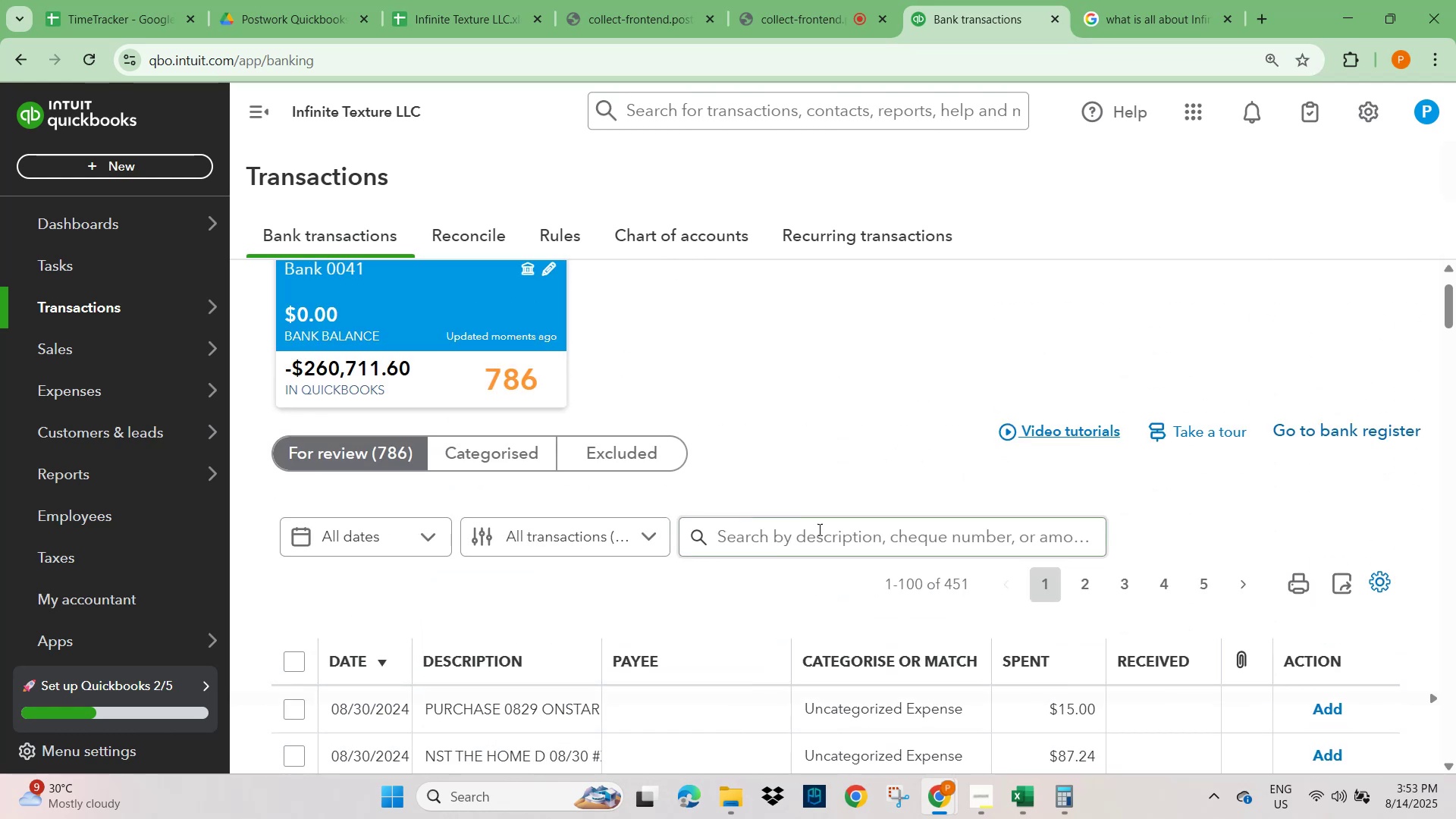 
key(Control+V)
 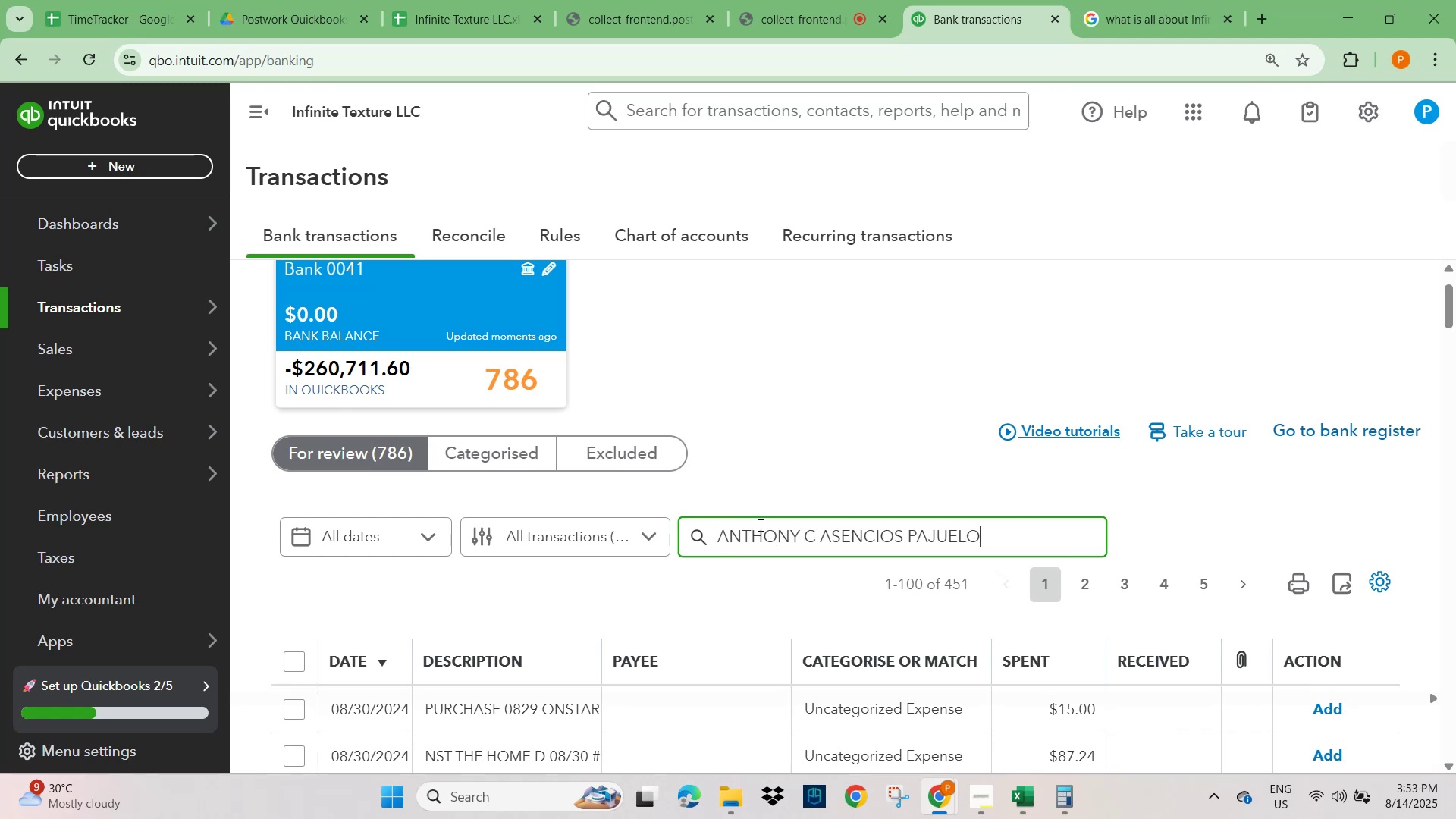 
key(NumpadEnter)
 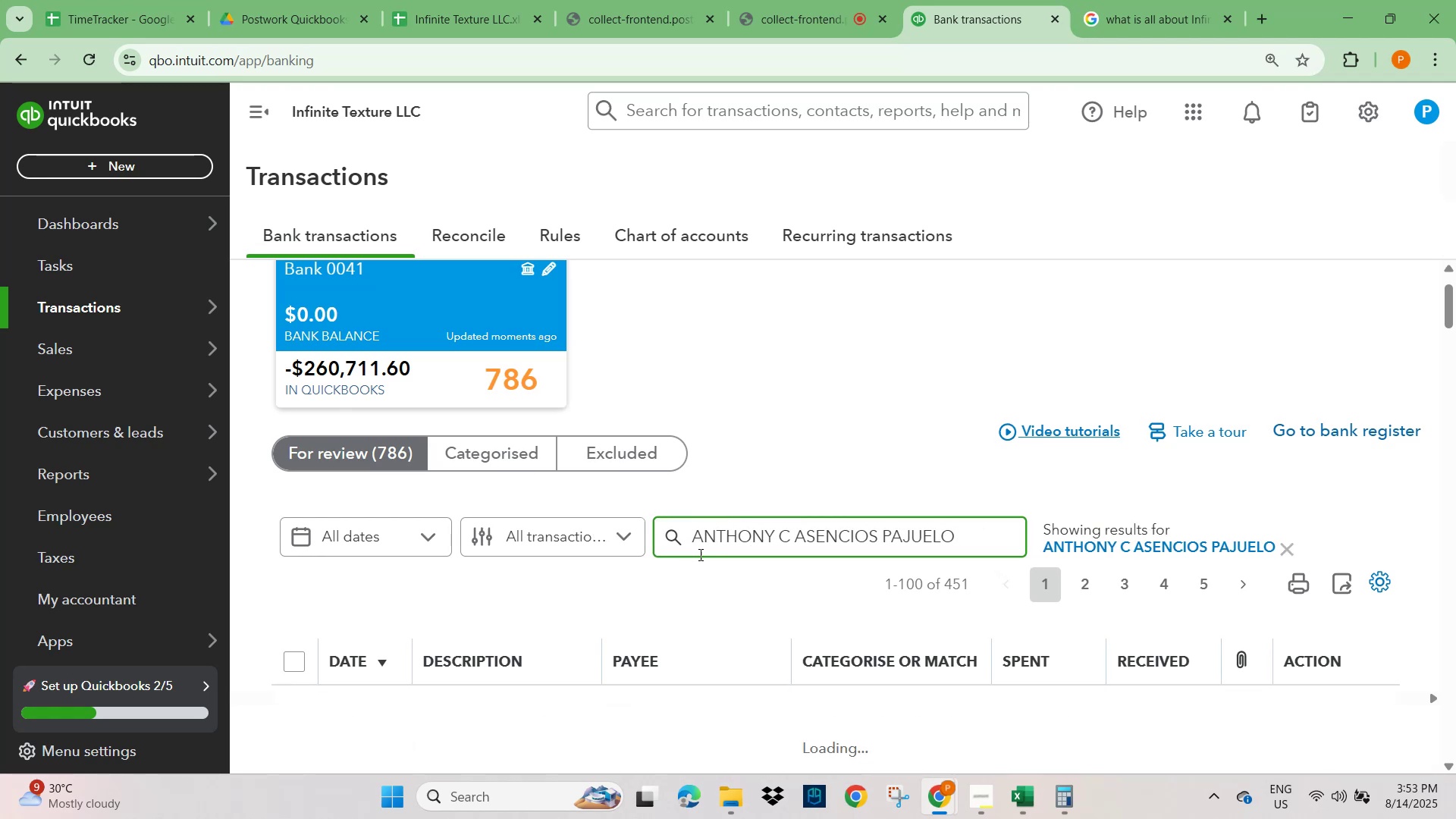 
scroll: coordinate [623, 614], scroll_direction: down, amount: 2.0
 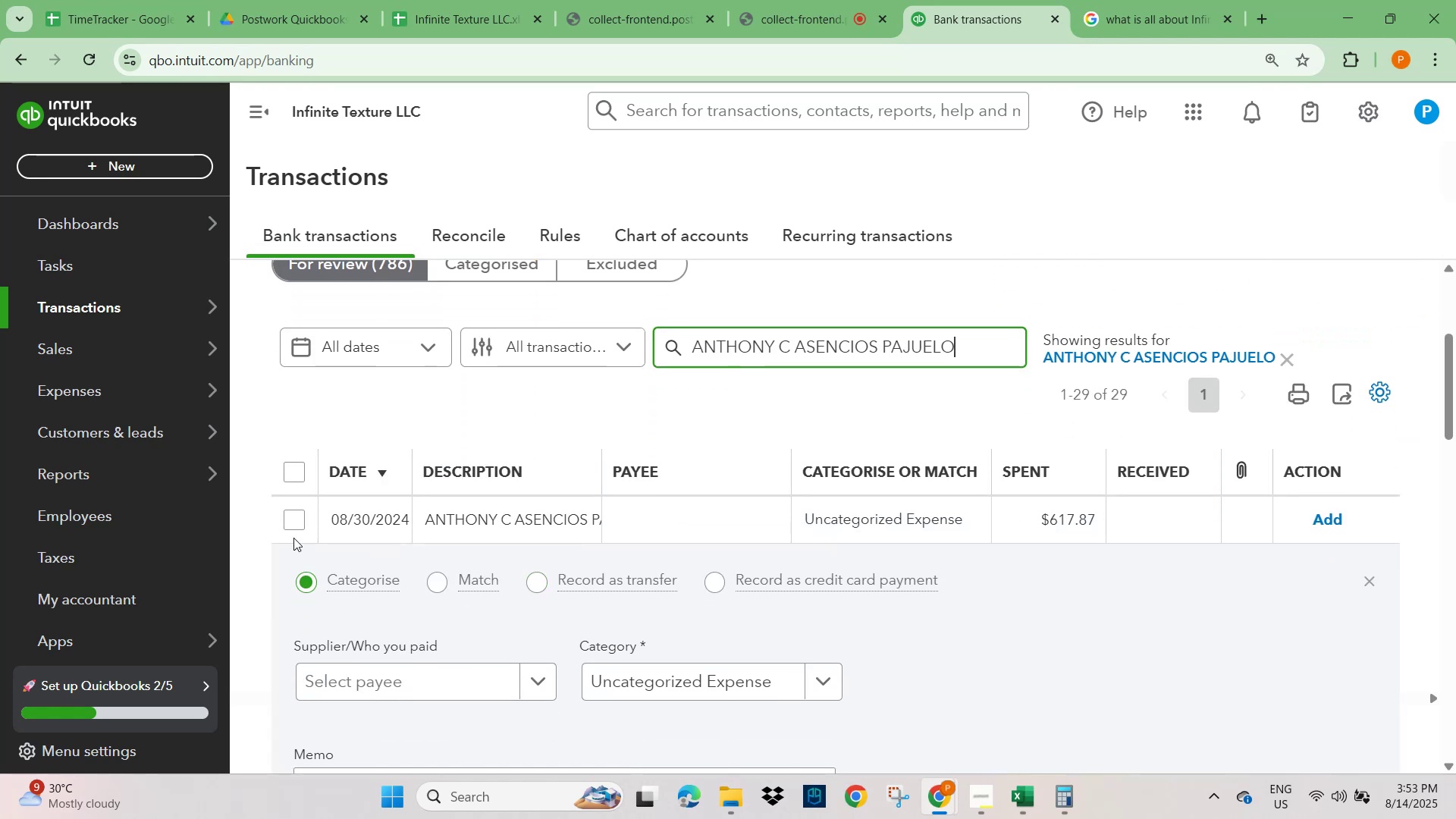 
left_click([291, 520])
 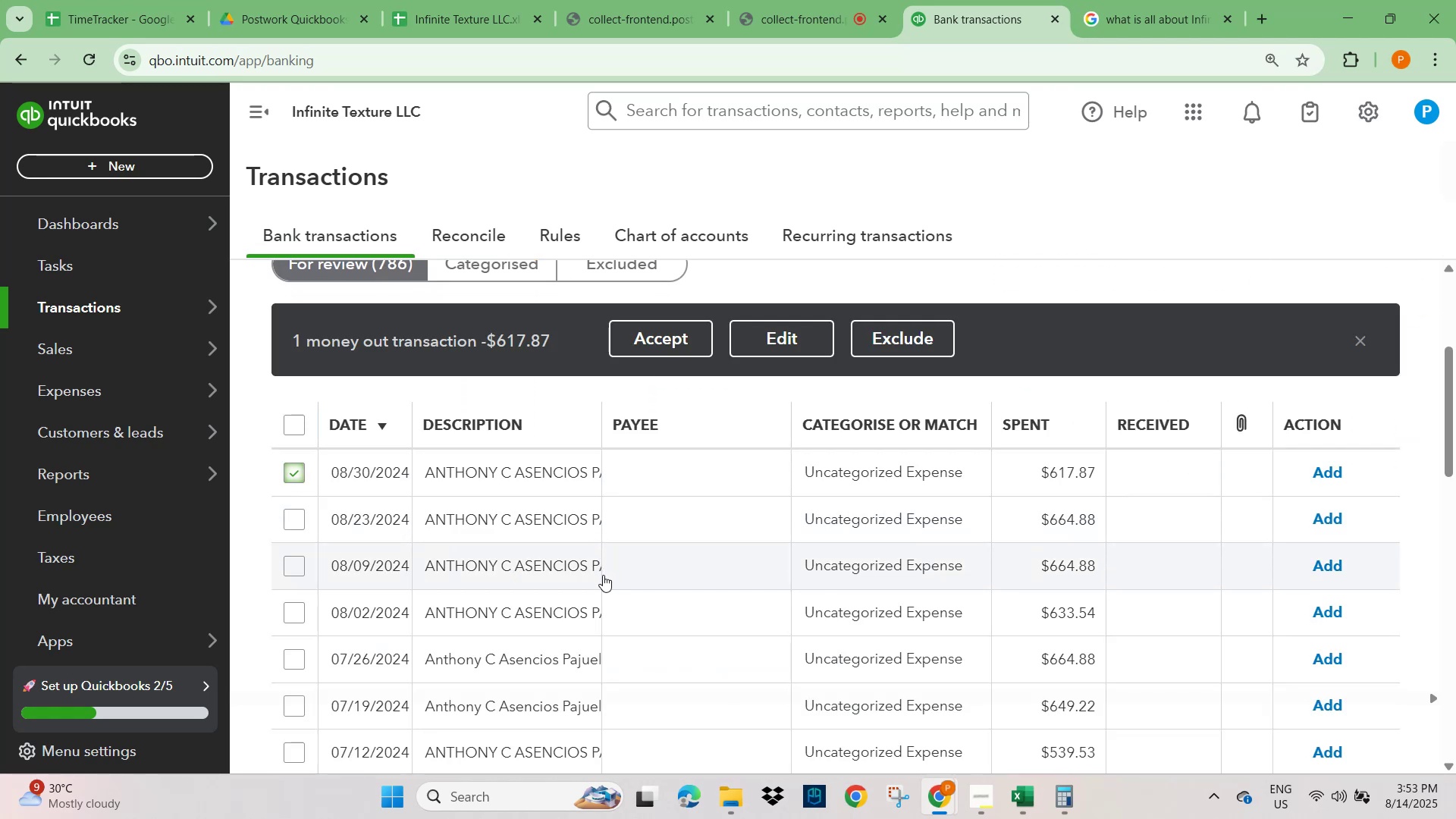 
scroll: coordinate [603, 575], scroll_direction: down, amount: 1.0
 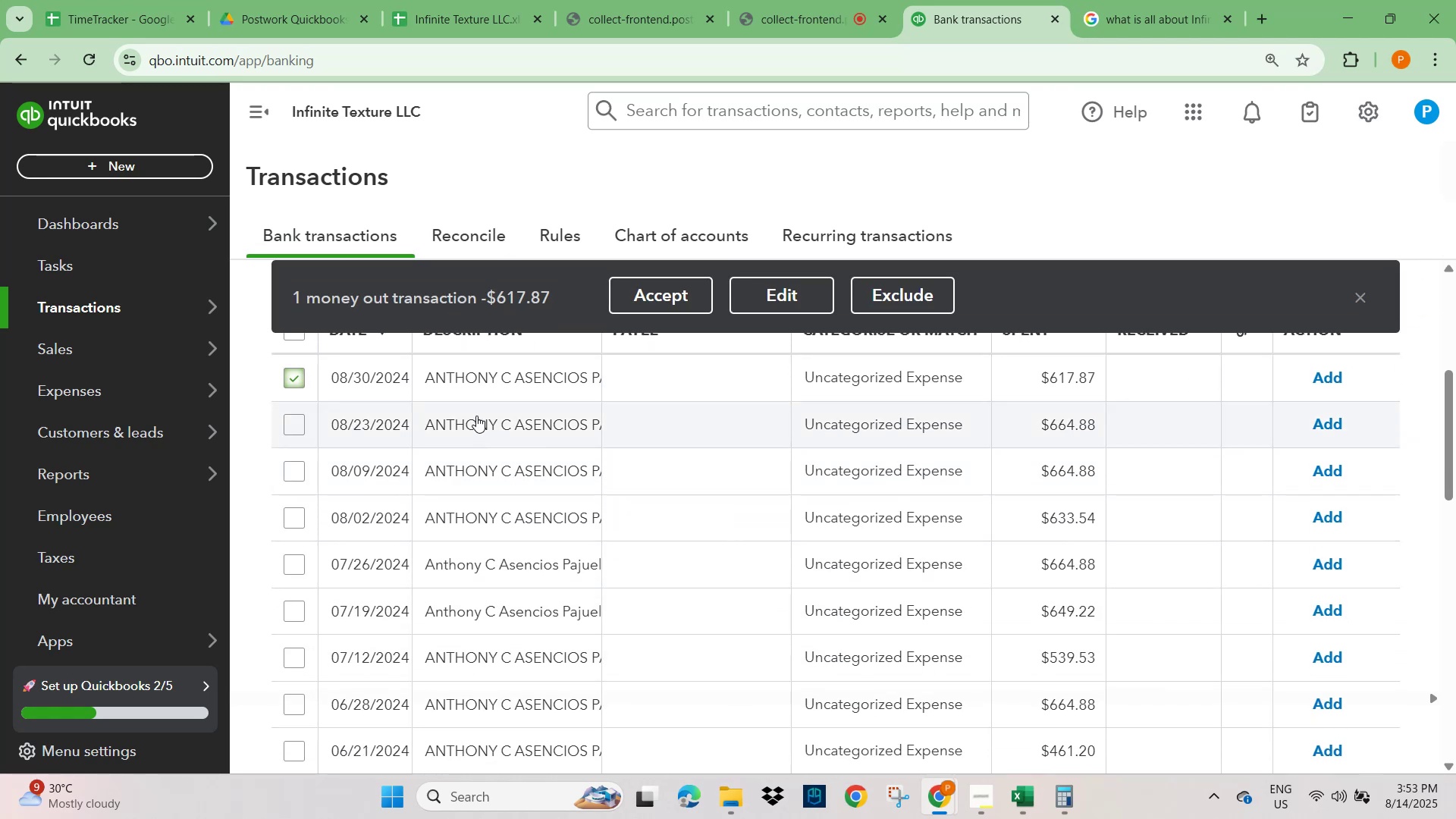 
scroll: coordinate [535, 561], scroll_direction: up, amount: 5.0
 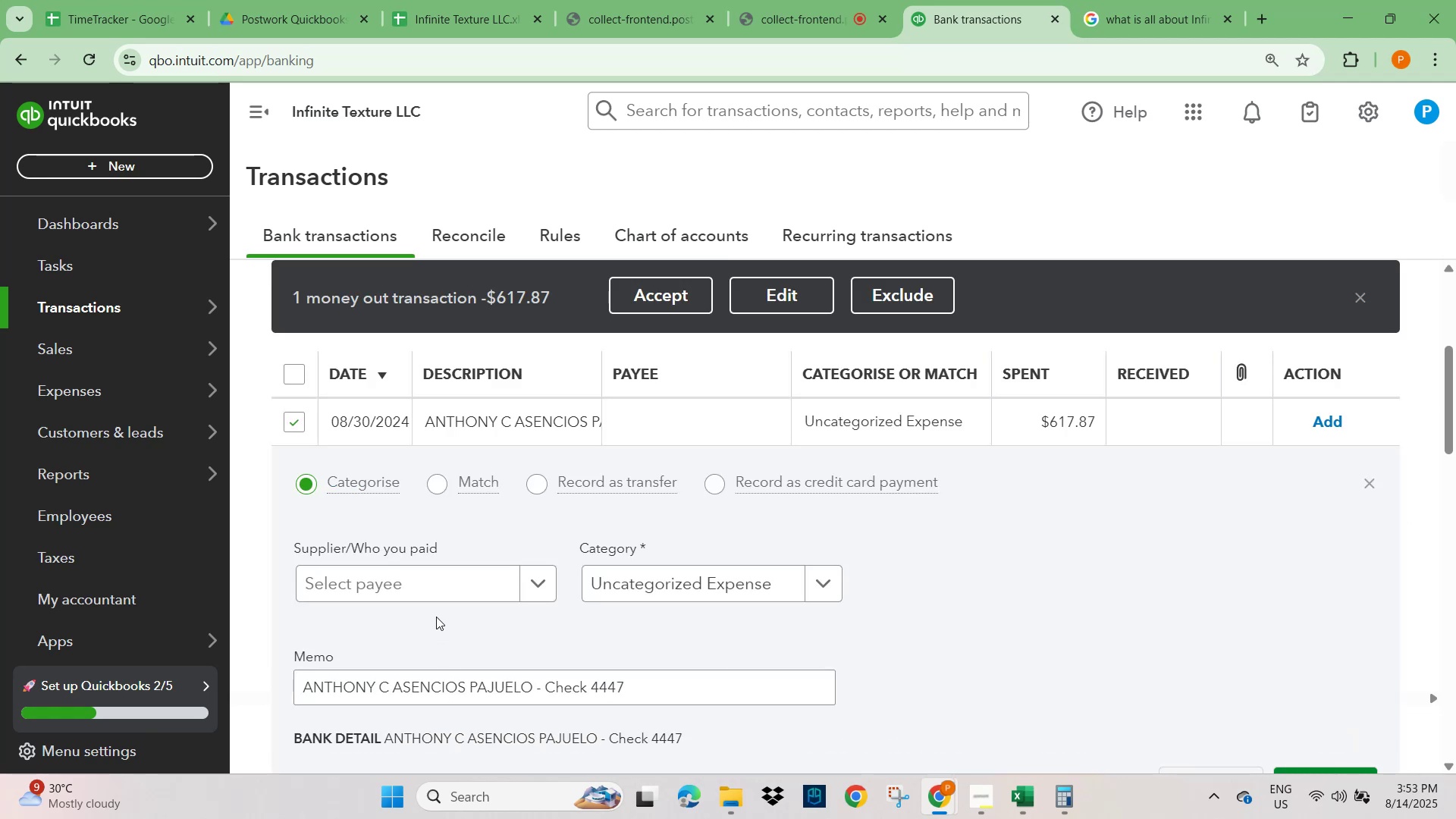 
key(Control+V)
 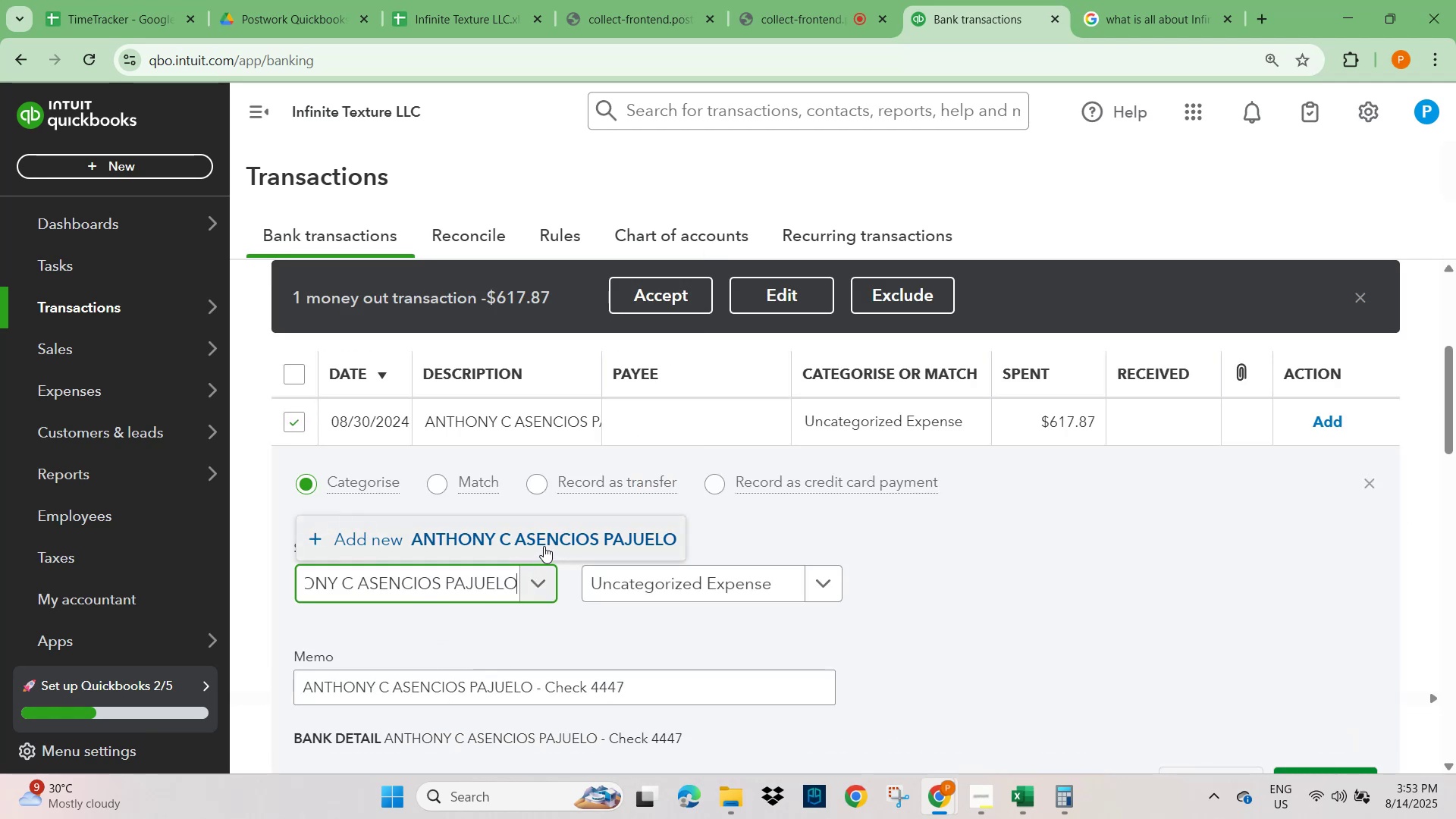 
left_click([544, 538])
 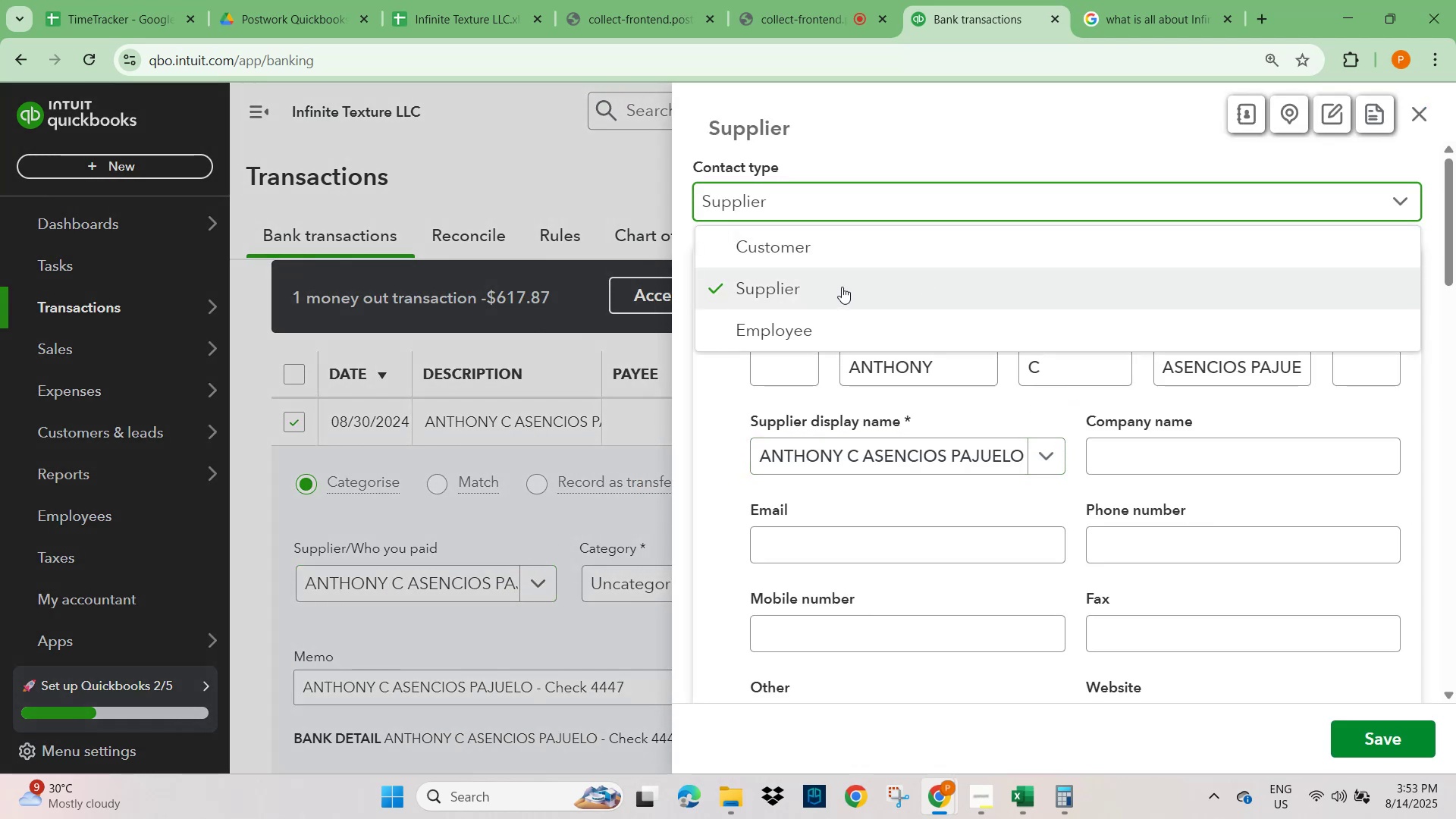 
left_click([808, 334])
 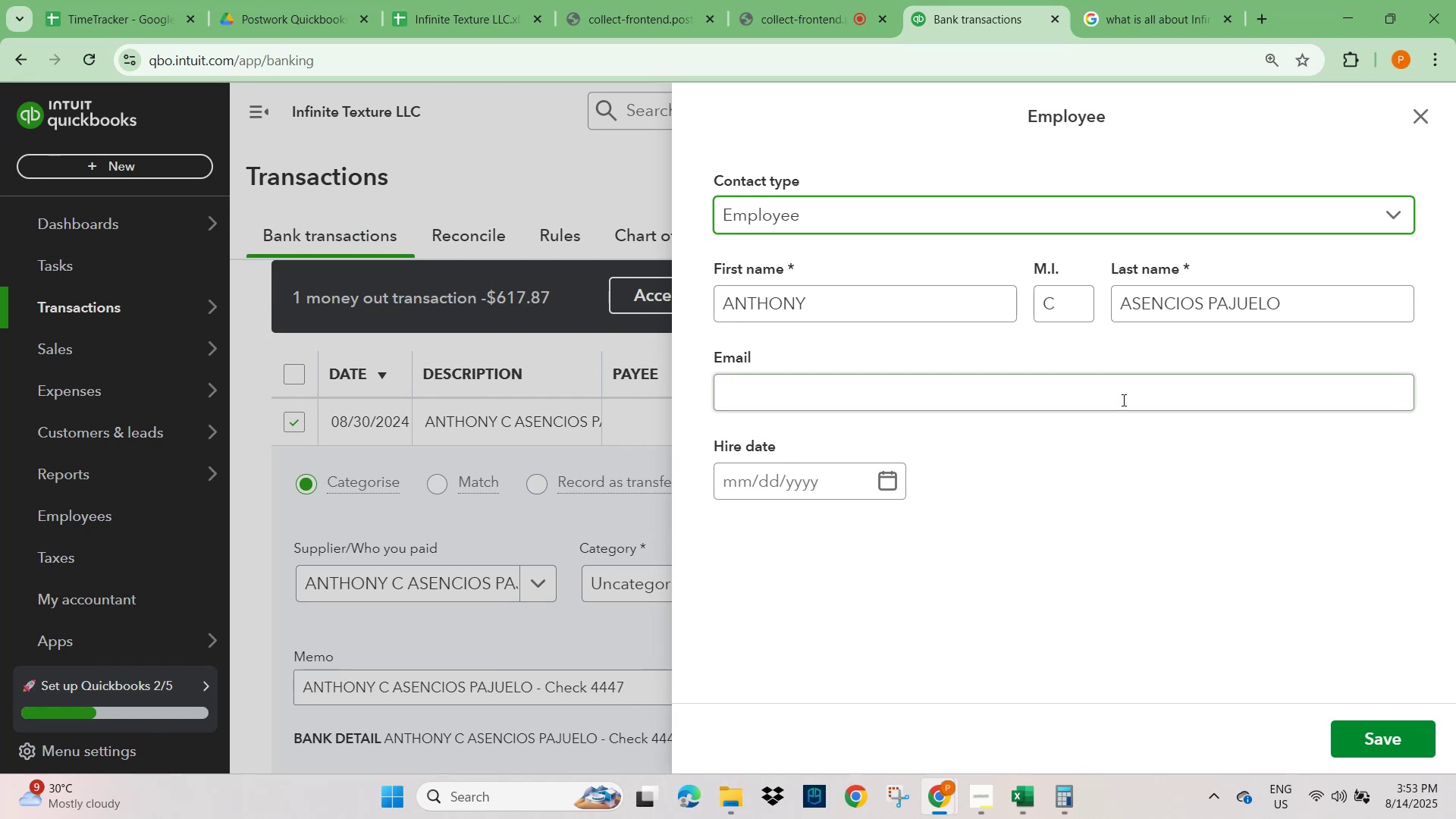 
left_click([1389, 733])
 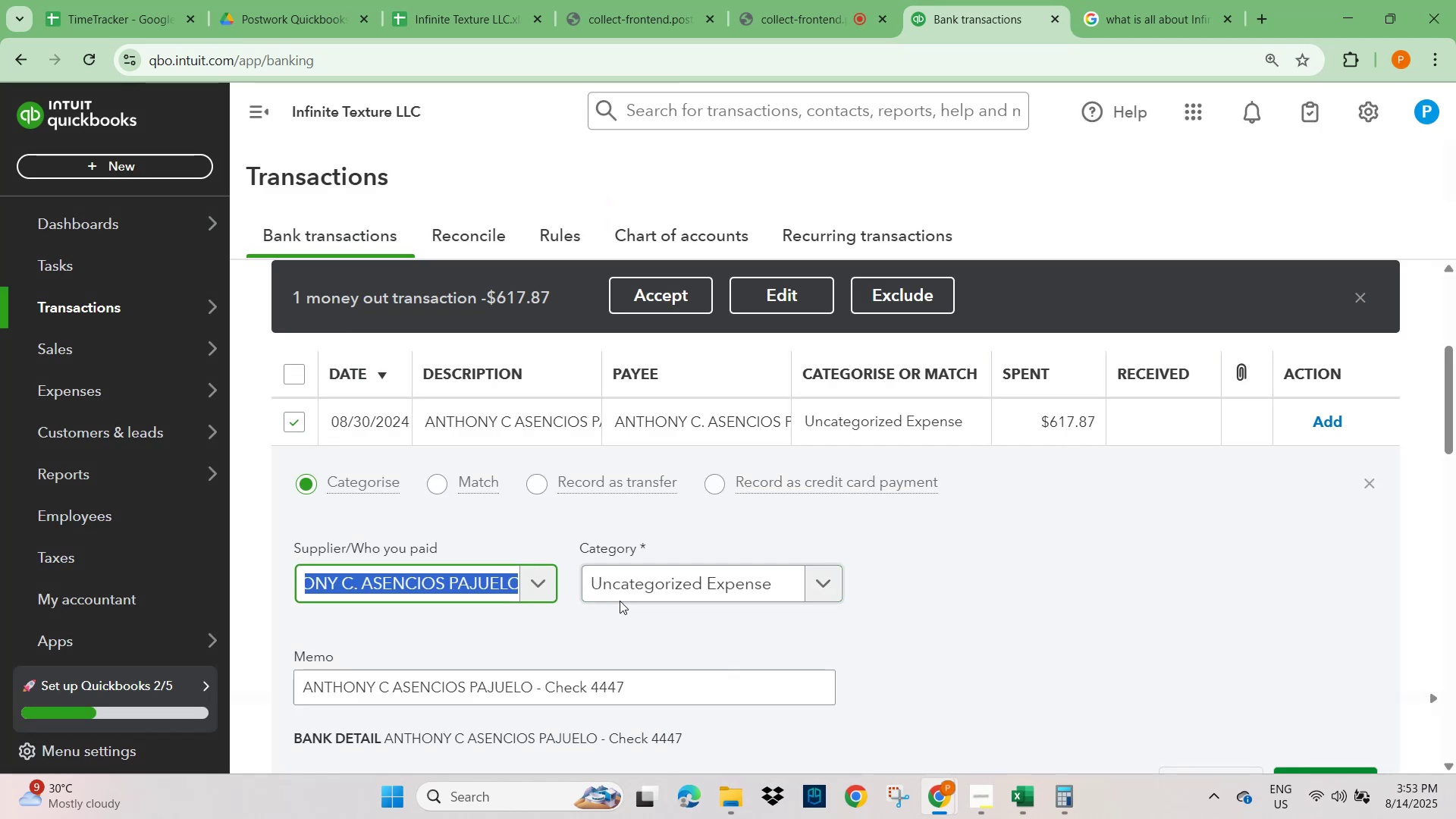 
scroll: coordinate [524, 717], scroll_direction: down, amount: 2.0
 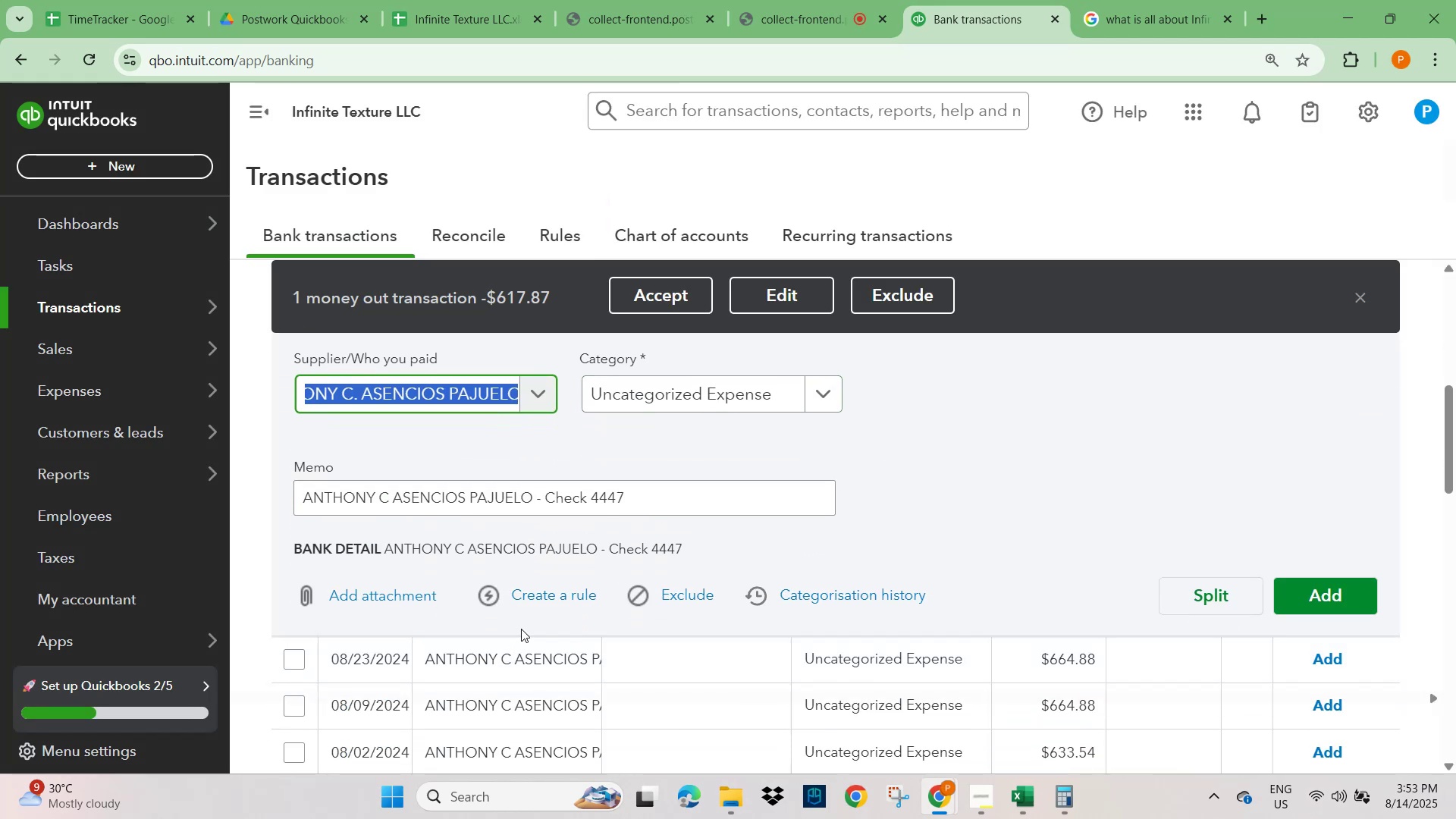 
left_click([539, 599])
 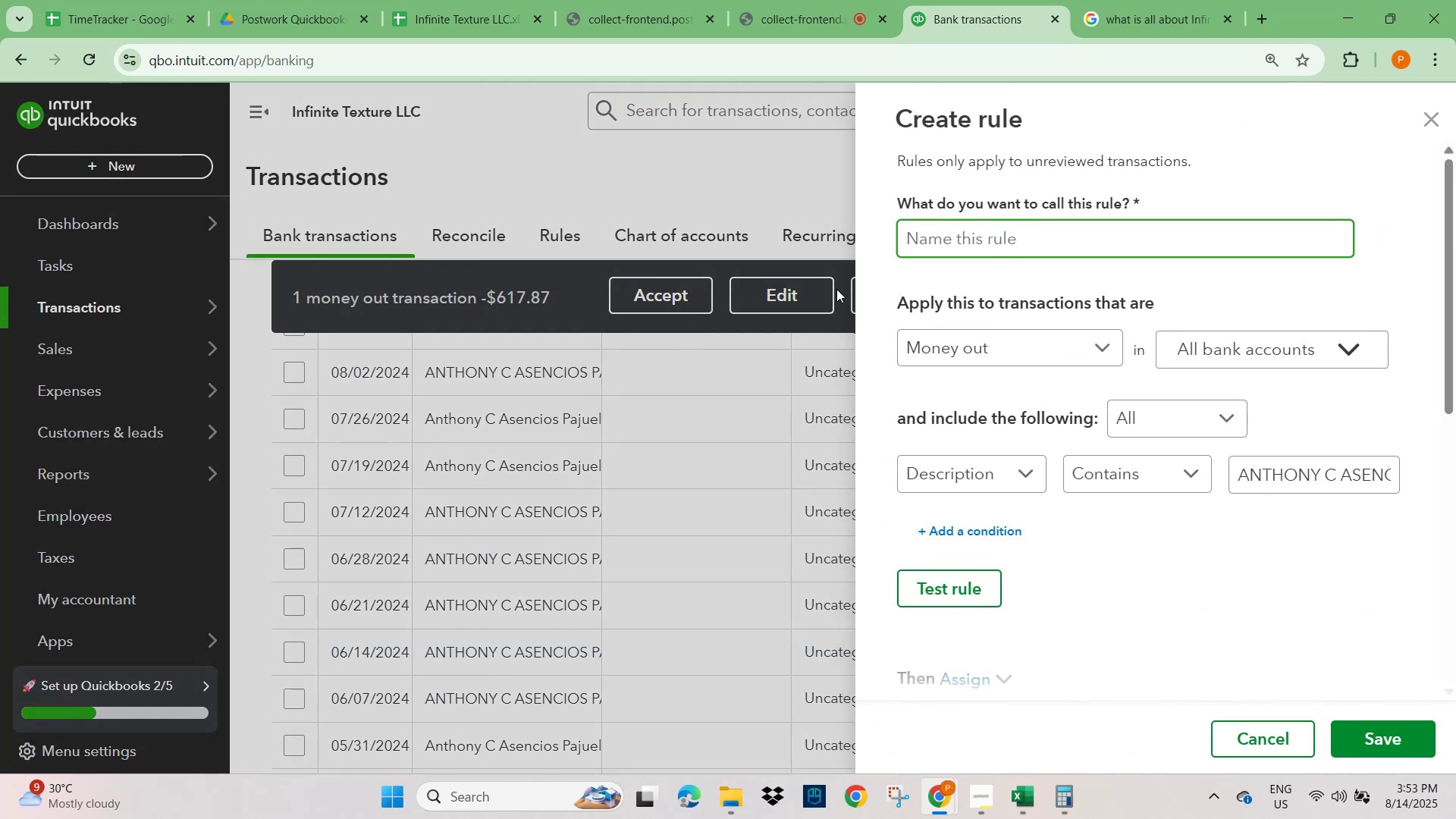 
key(Control+V)
 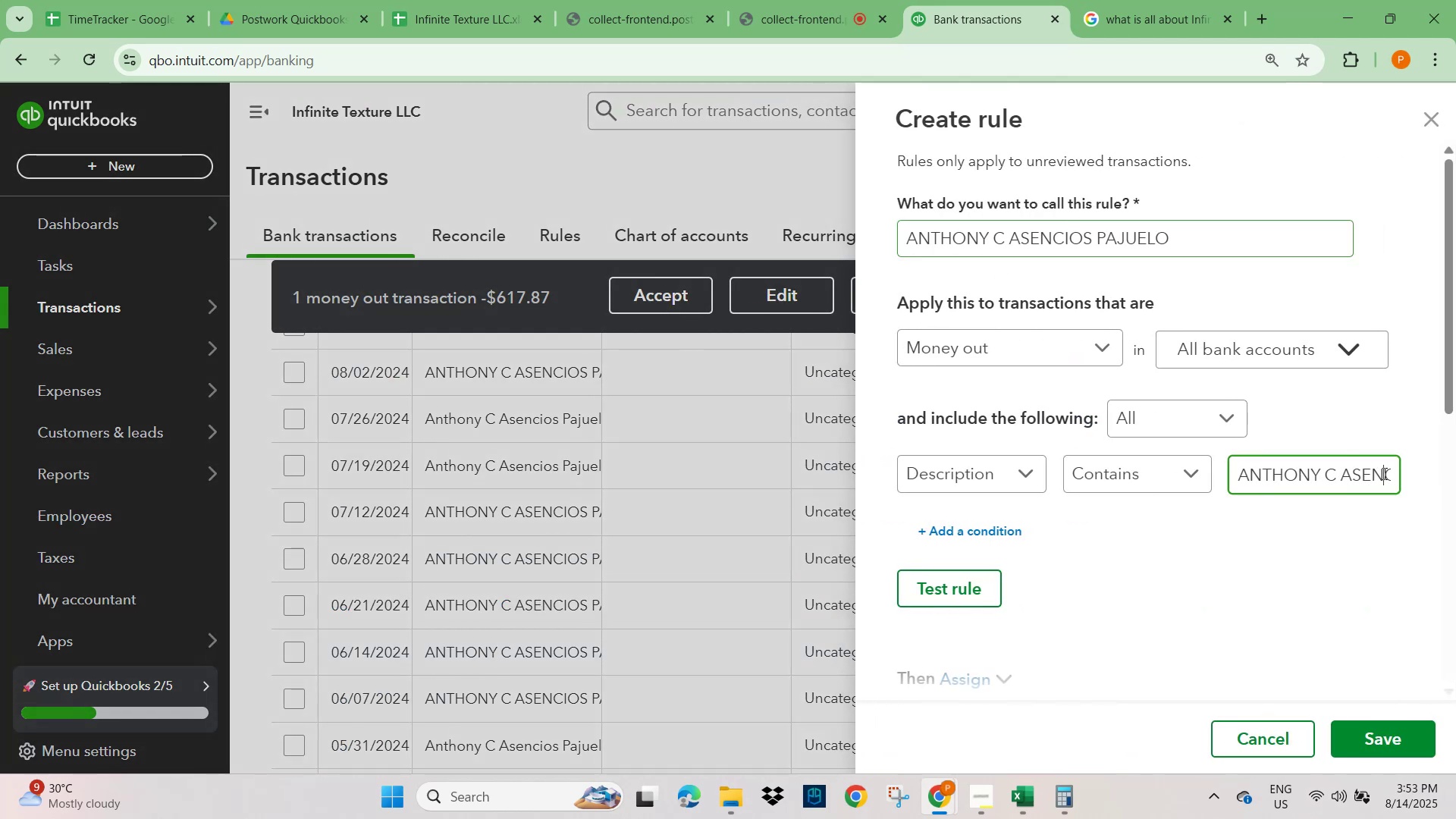 
key(ArrowRight)
 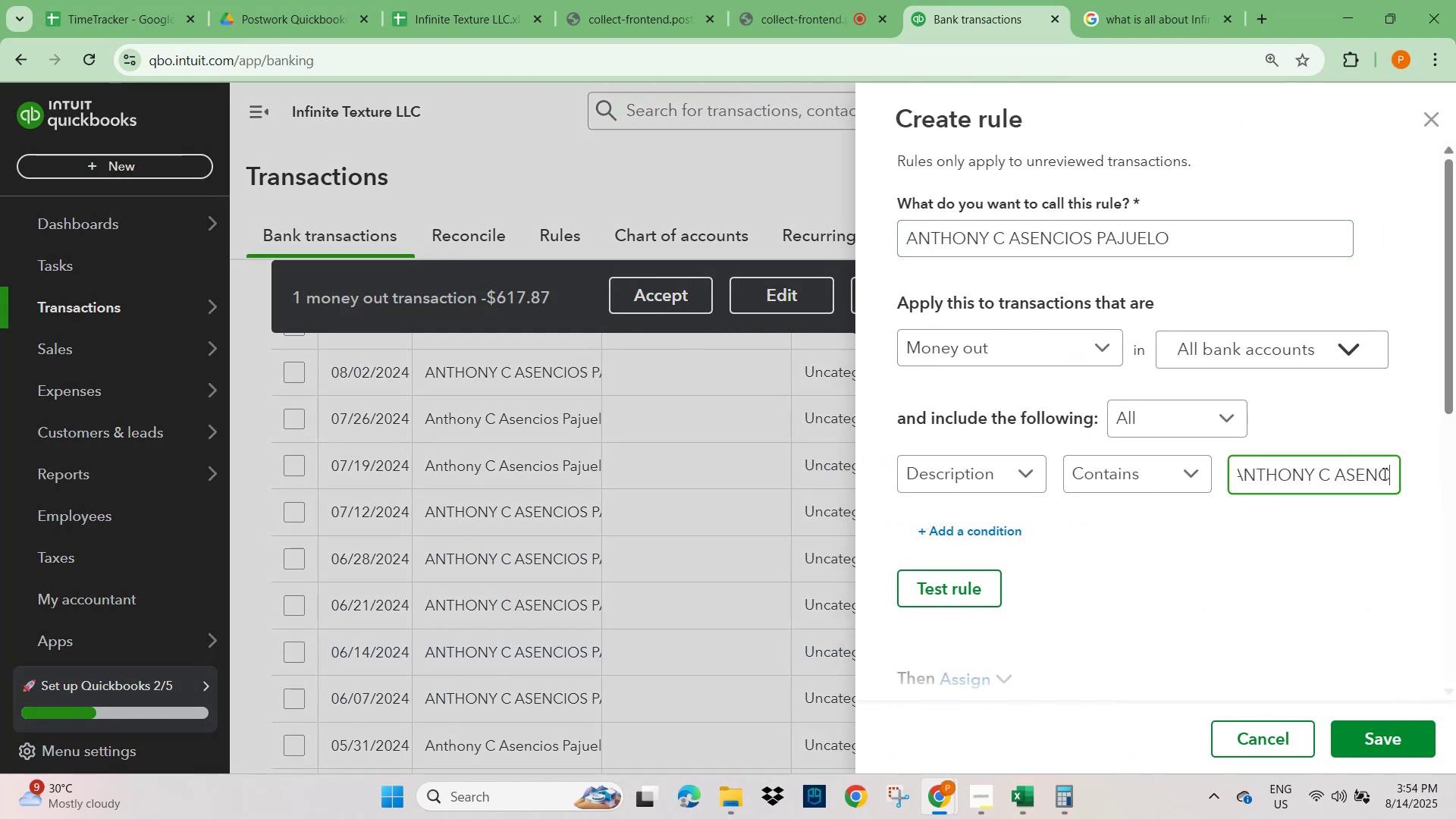 
key(ArrowRight)
 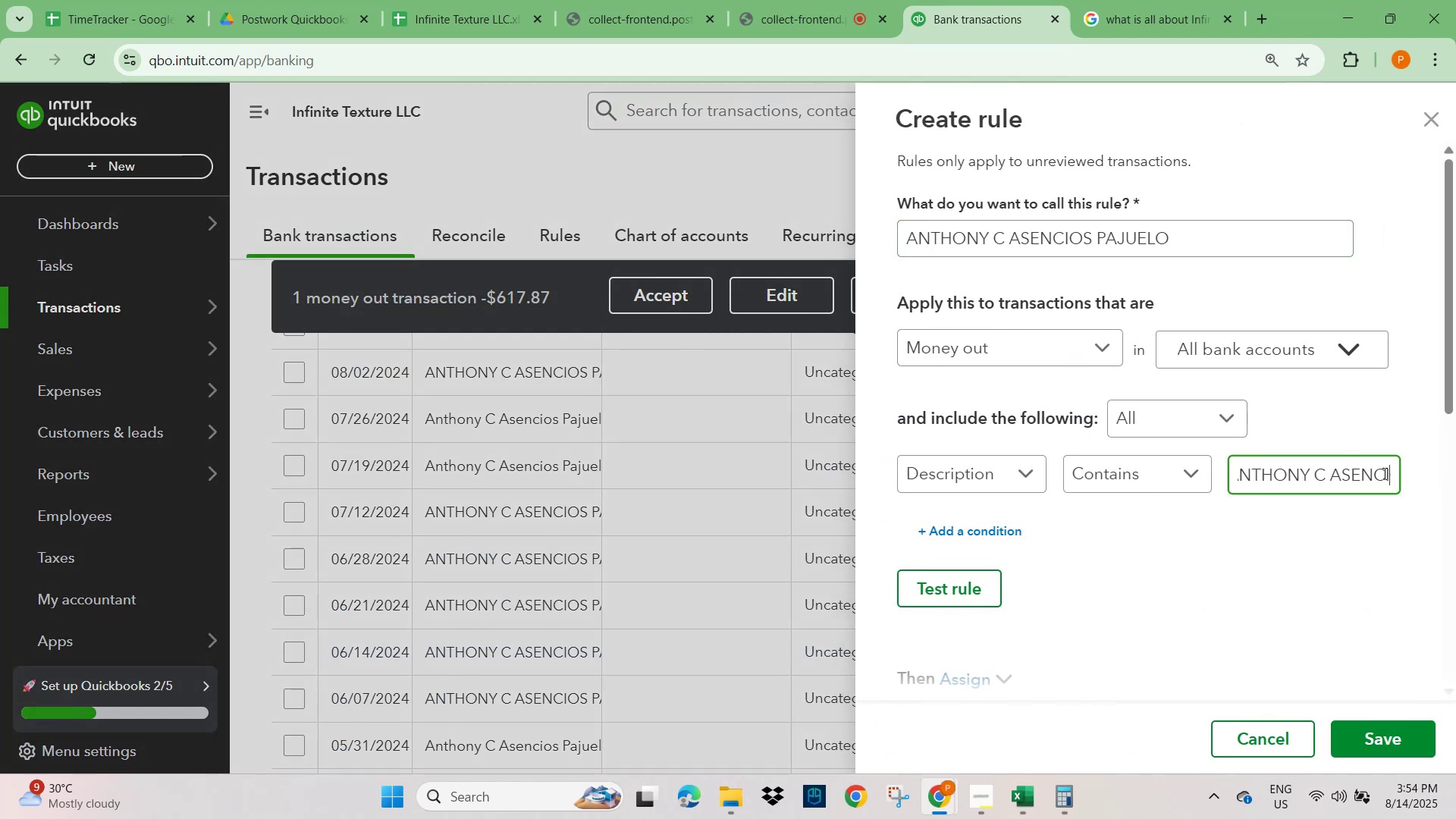 
key(ArrowRight)
 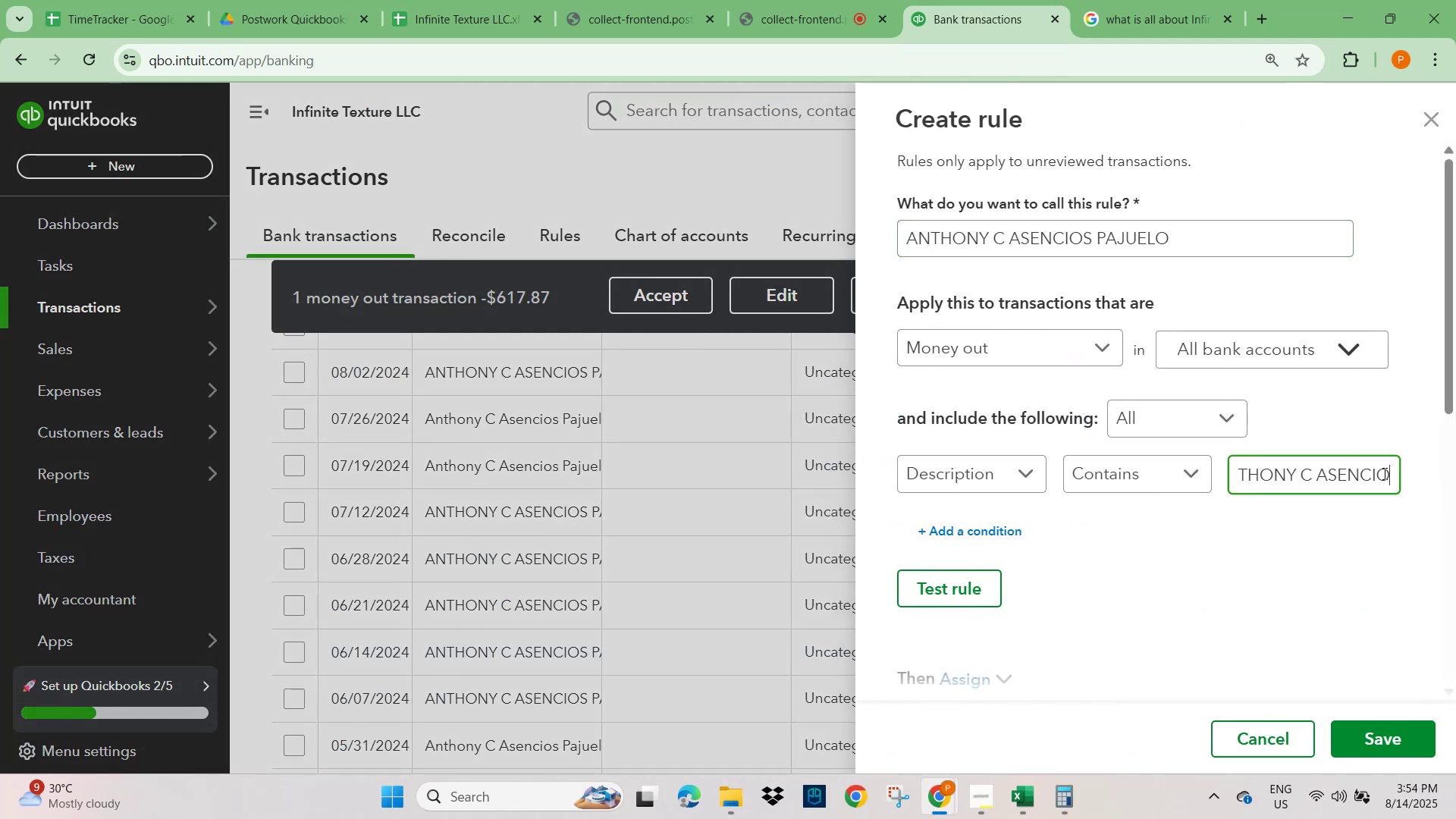 
key(ArrowRight)
 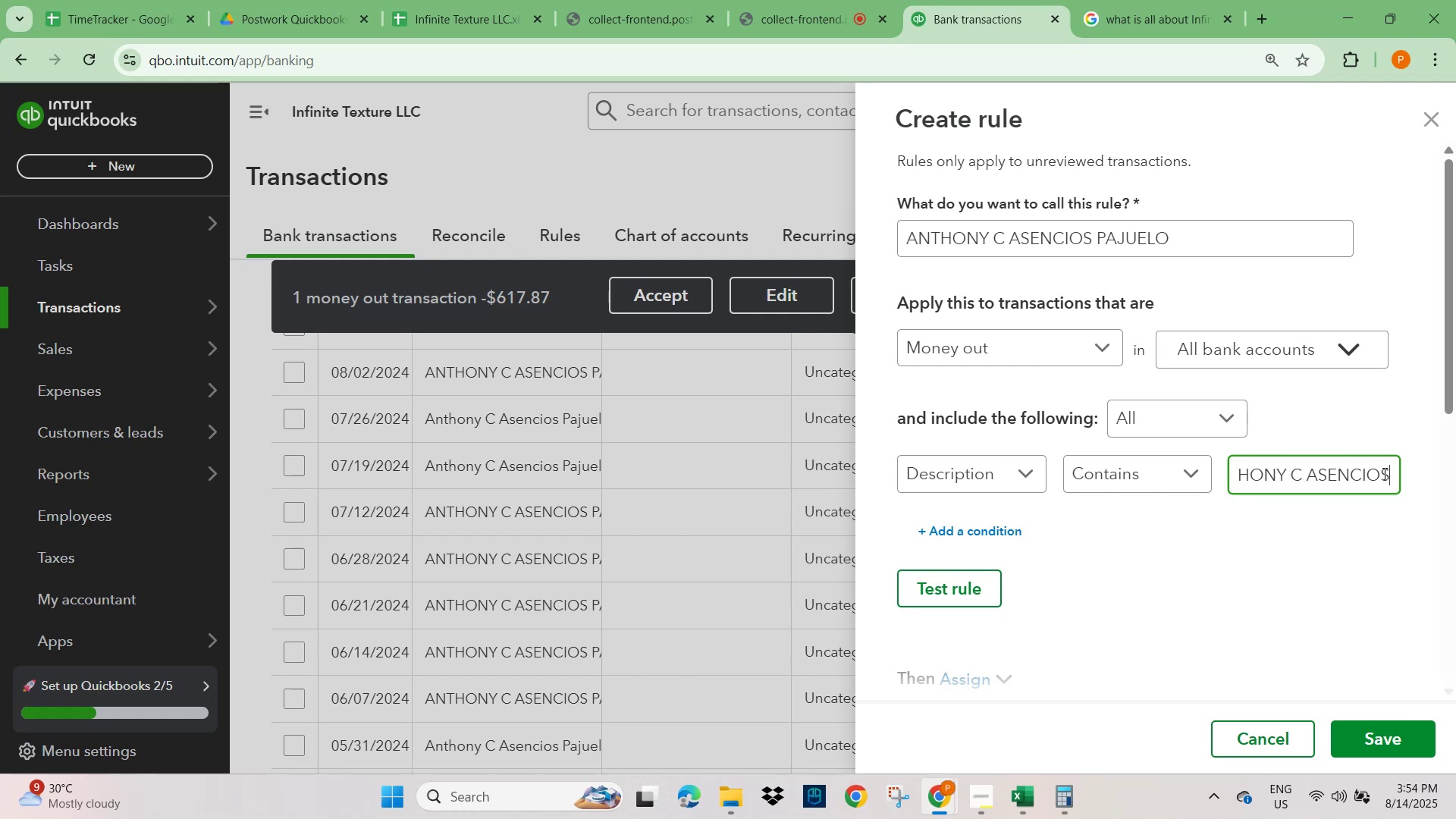 
key(ArrowRight)
 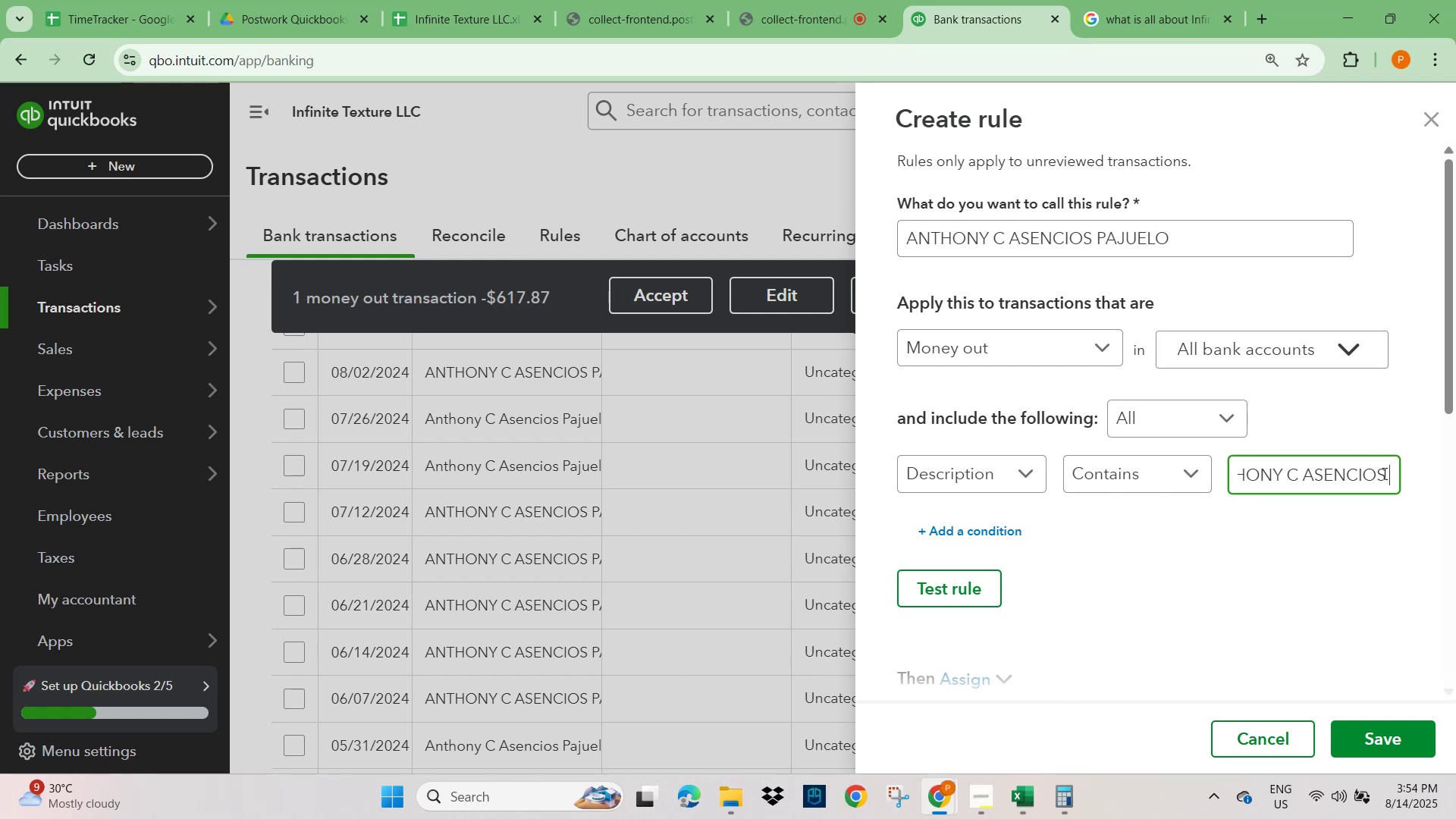 
key(ArrowLeft)
 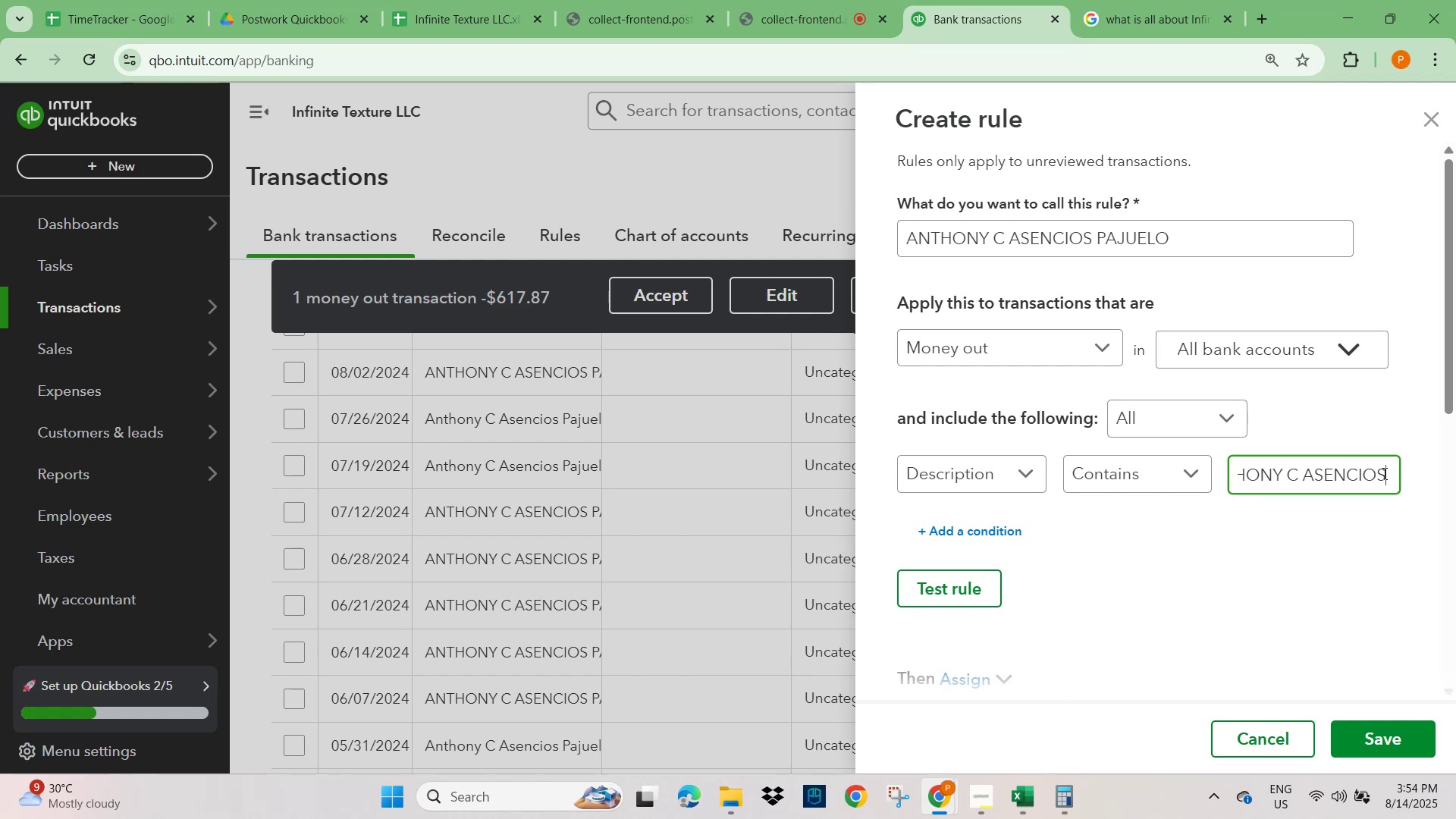 
hold_key(key=ArrowRight, duration=1.54)
 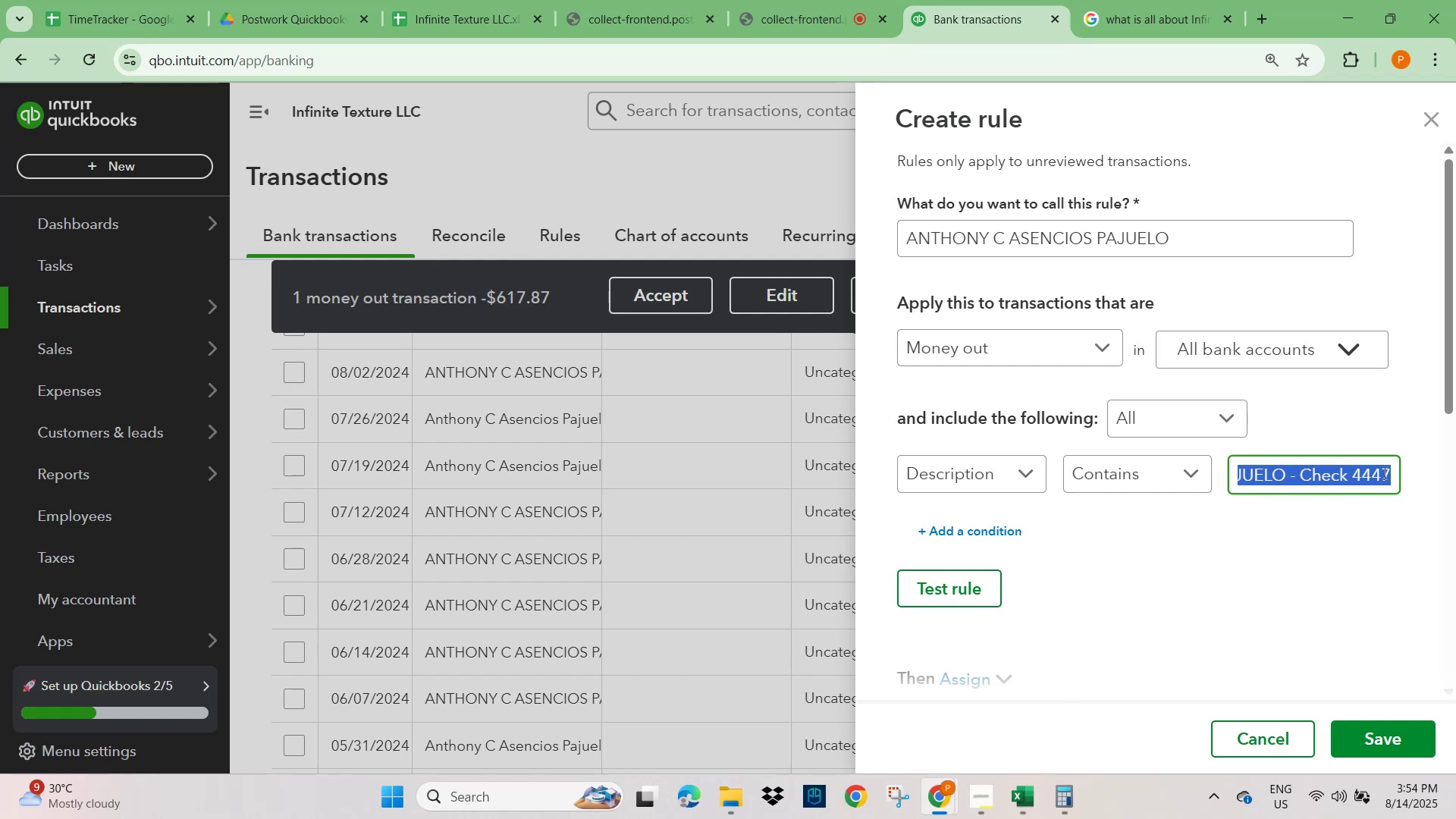 
key(Shift+ArrowRight)
 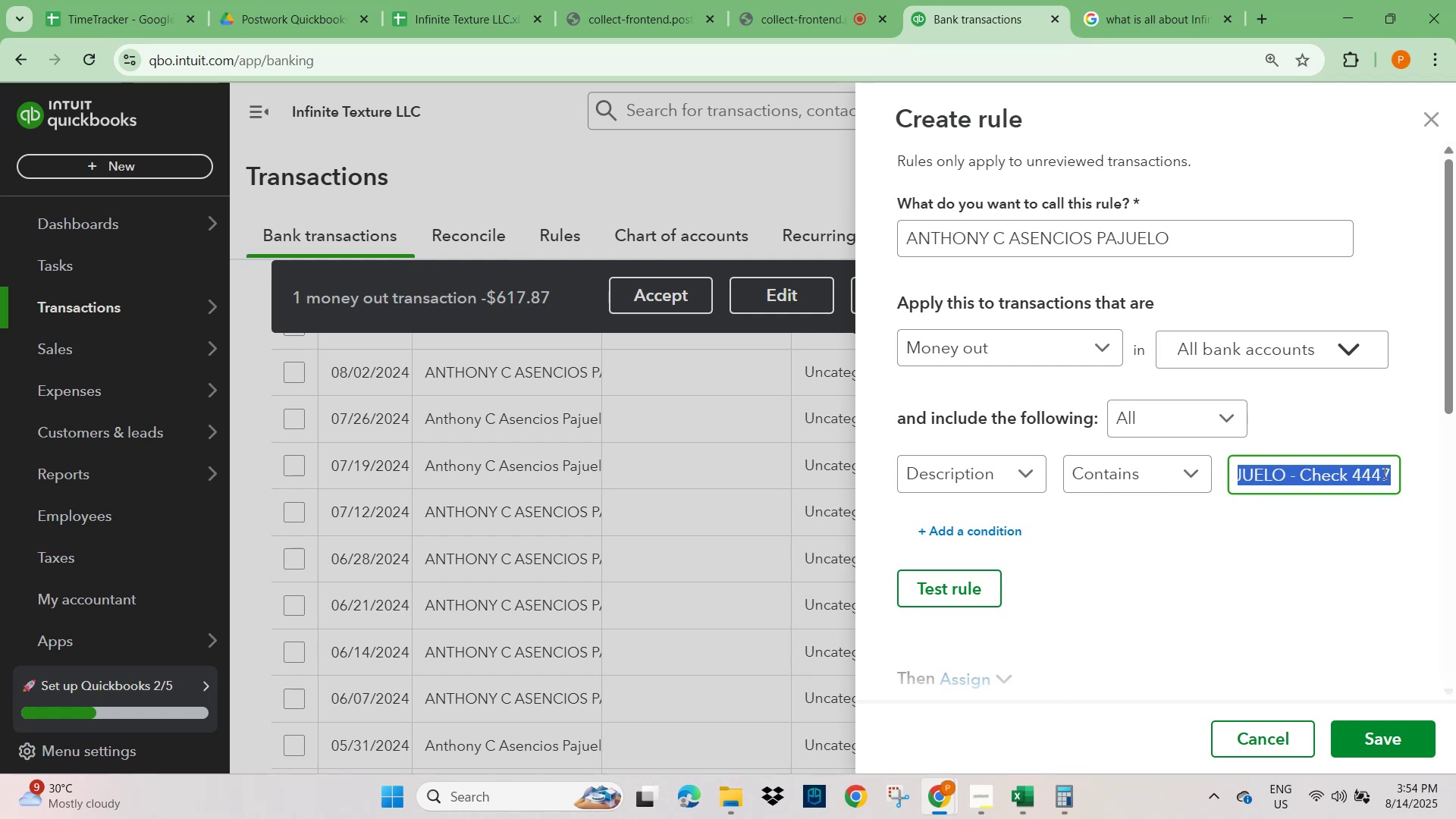 
key(Shift+ArrowRight)
 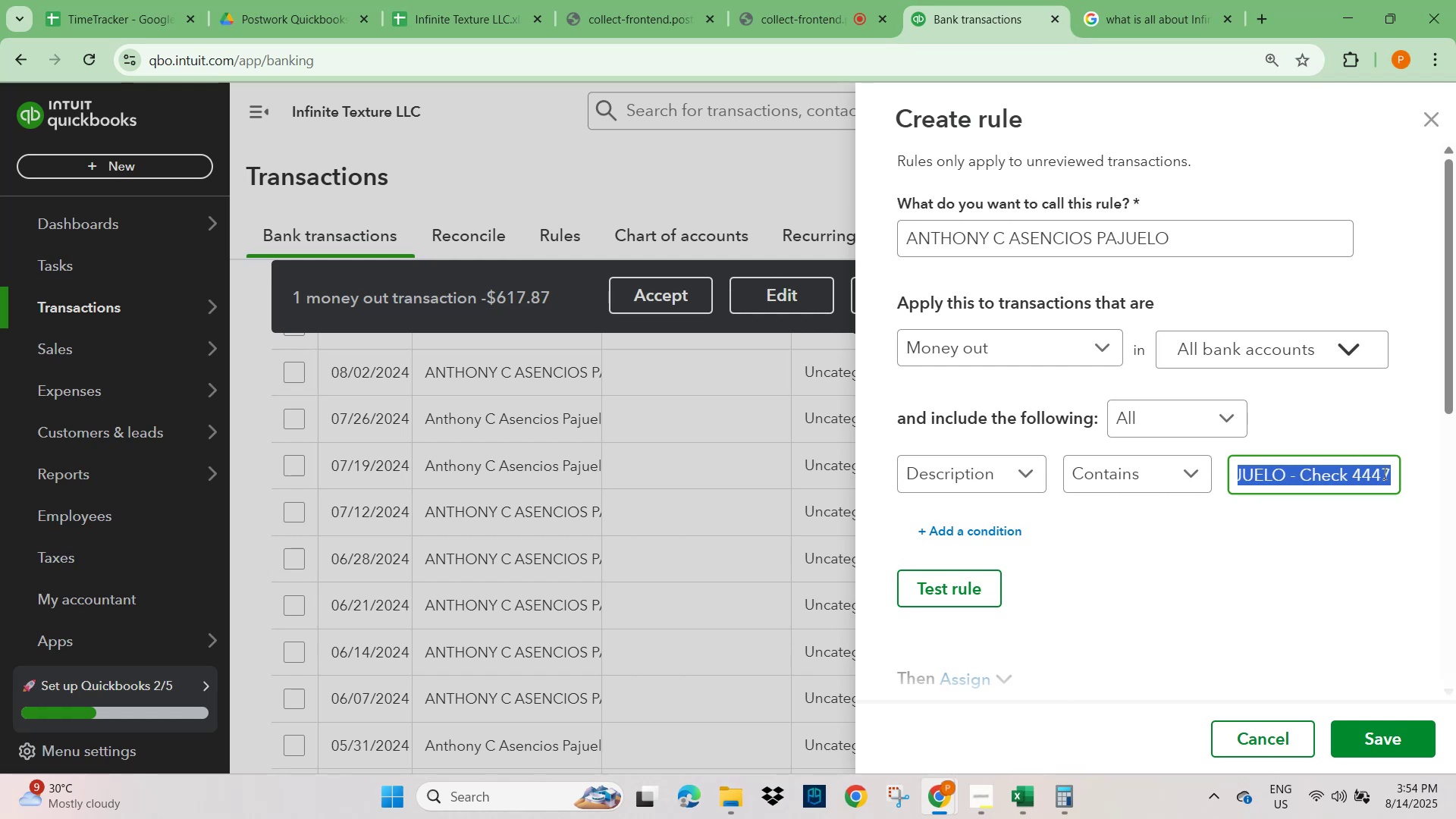 
key(Backspace)
 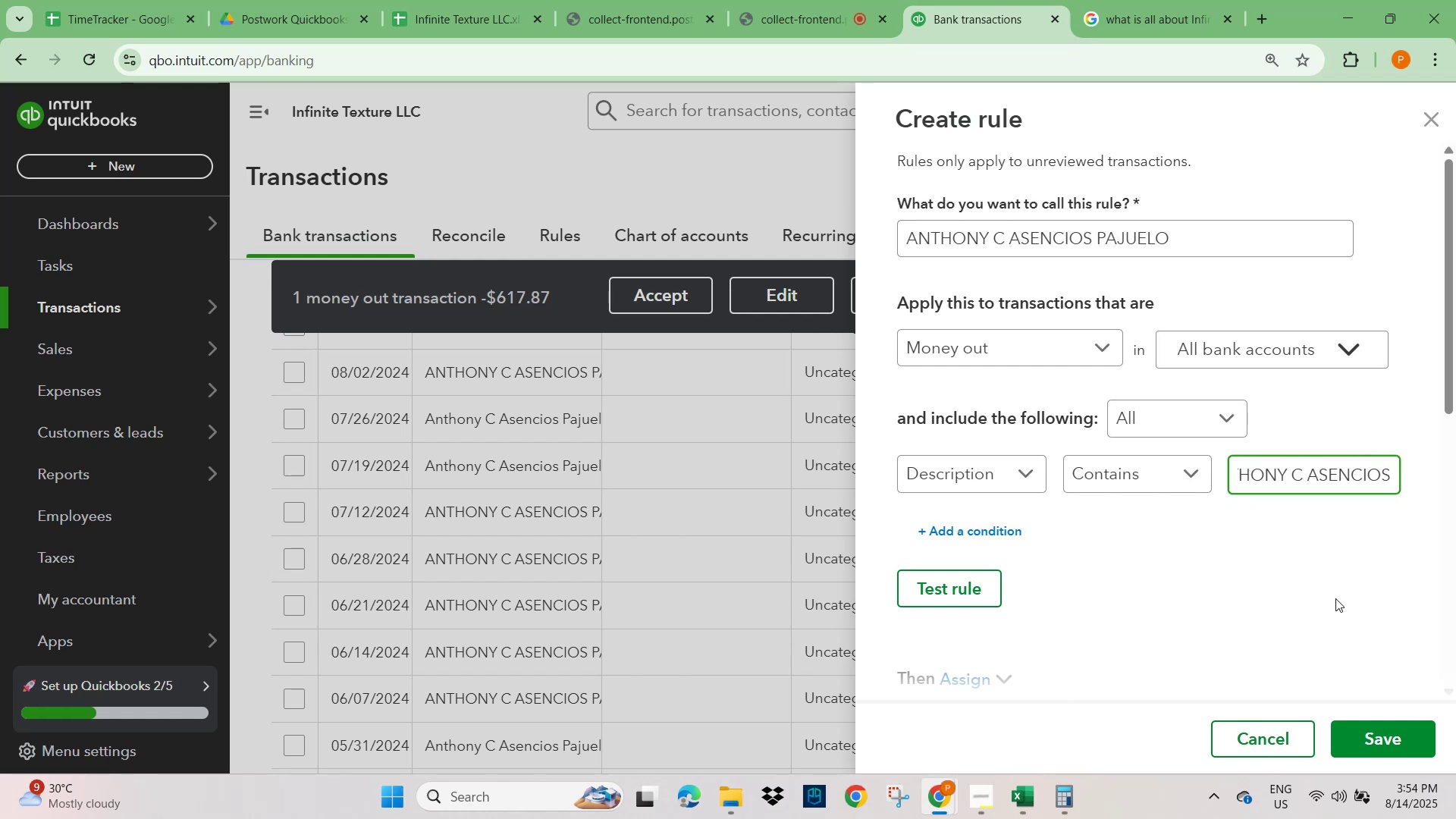 
scroll: coordinate [1230, 602], scroll_direction: down, amount: 3.0
 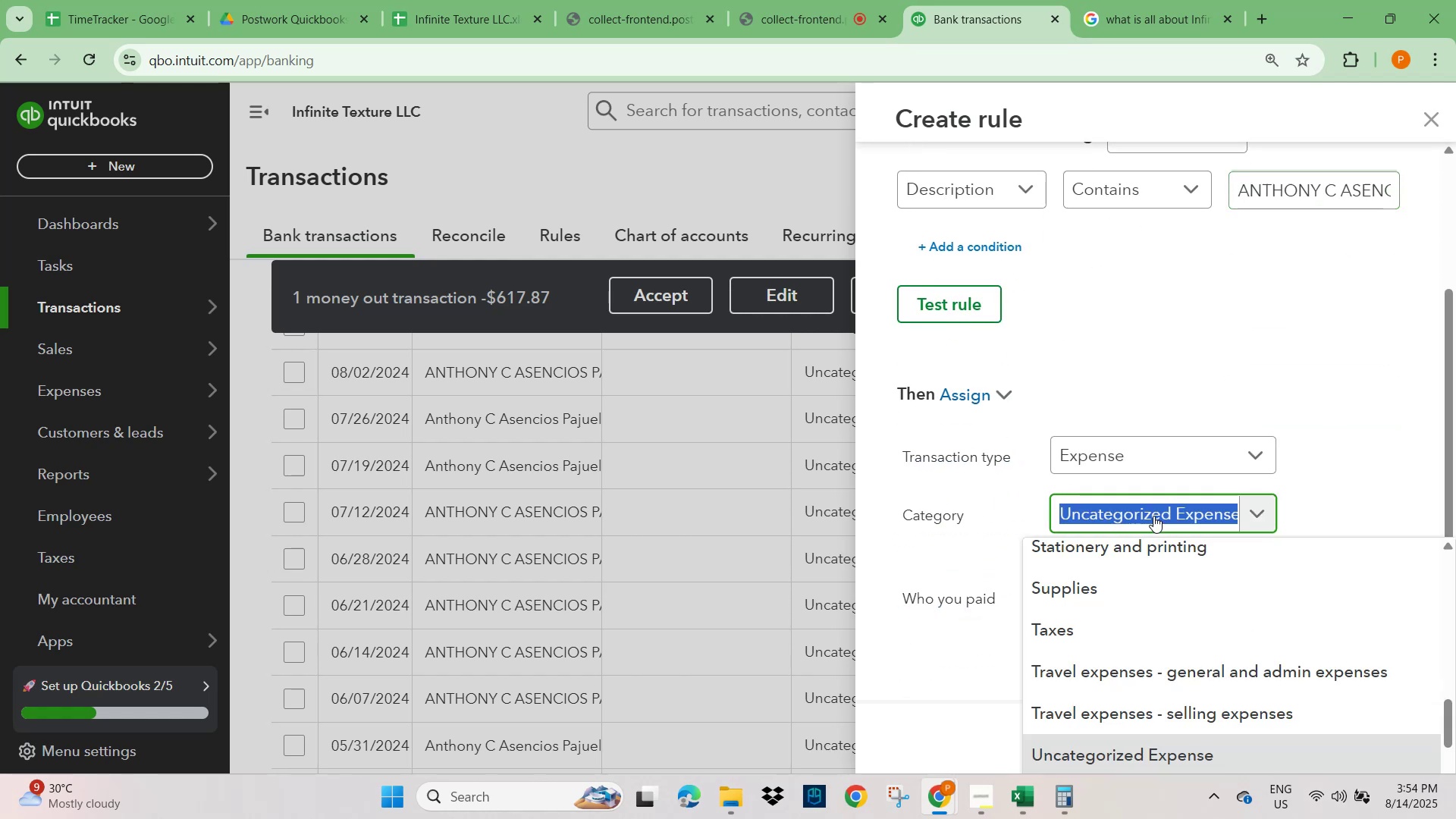 
type(wage)
 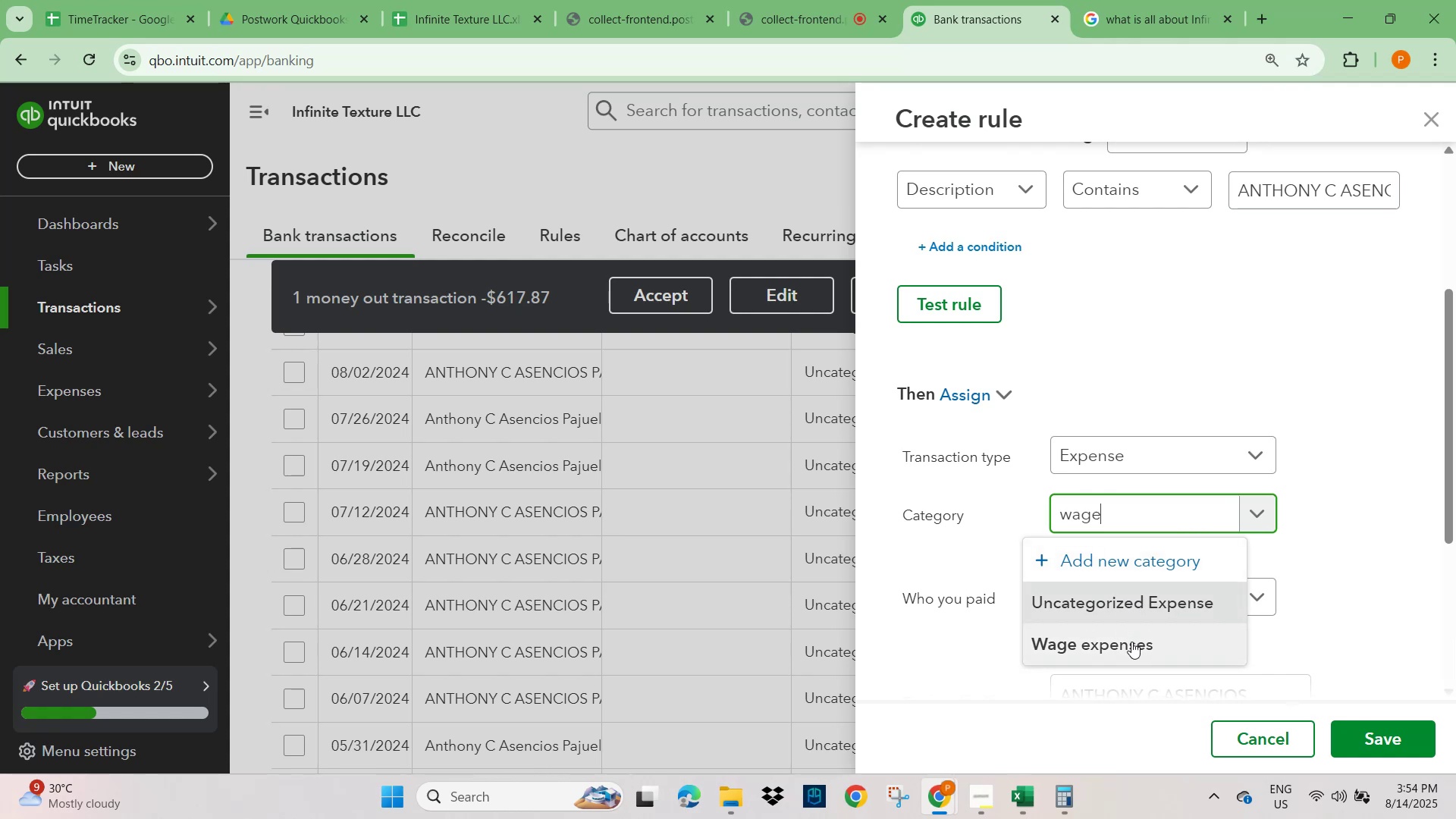 
left_click([1116, 642])
 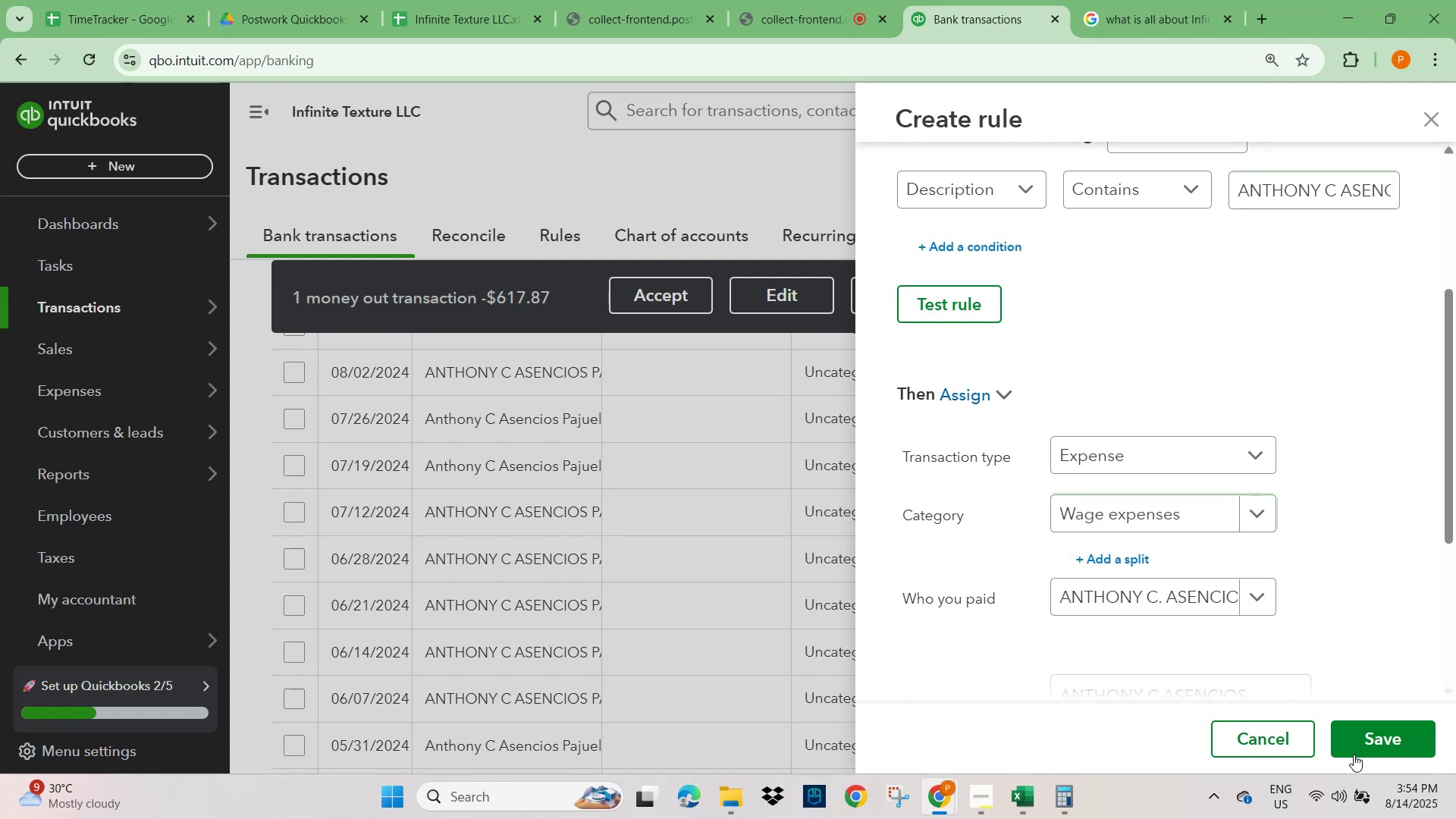 
left_click([1385, 737])
 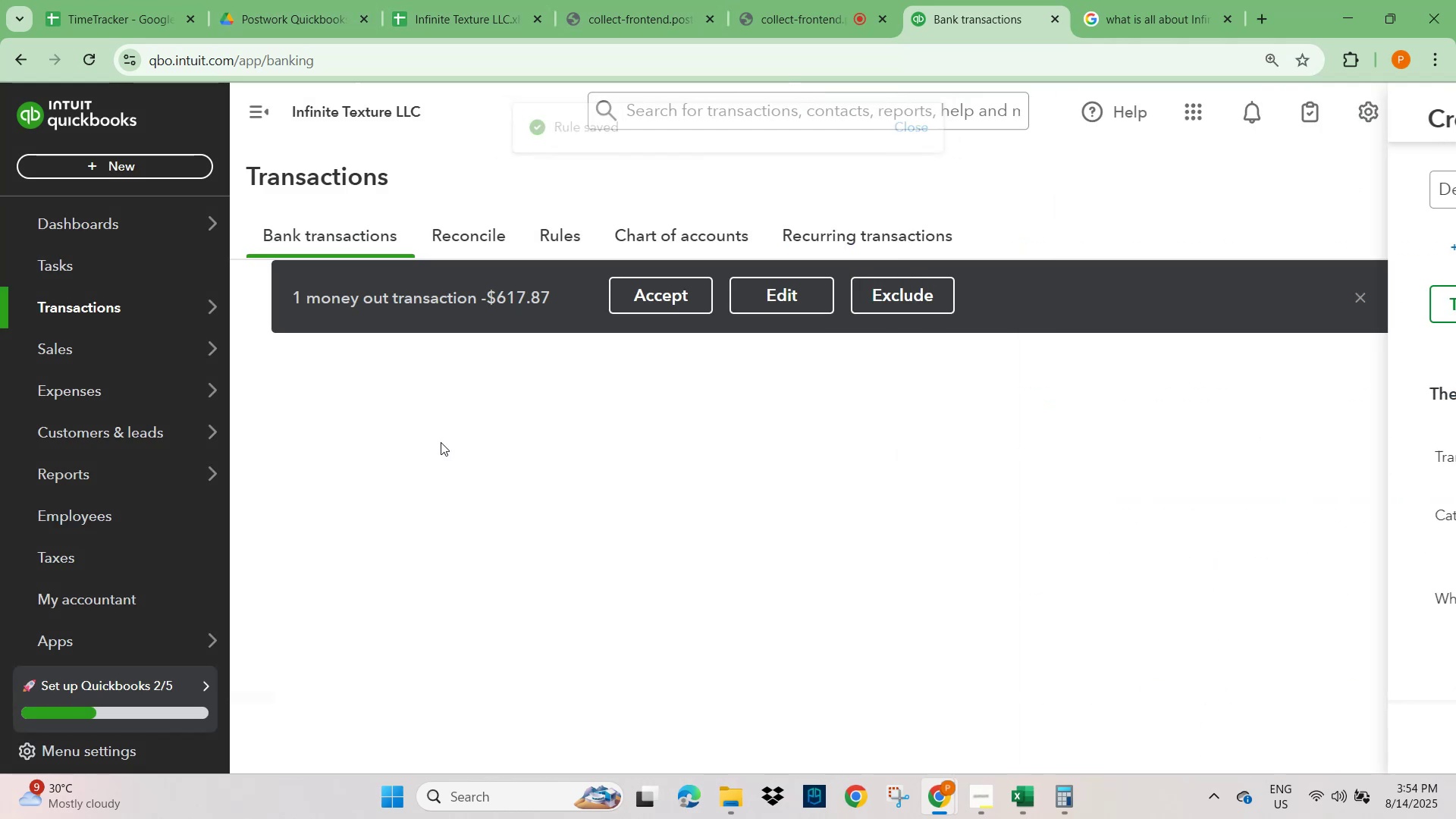 
wait(12.29)
 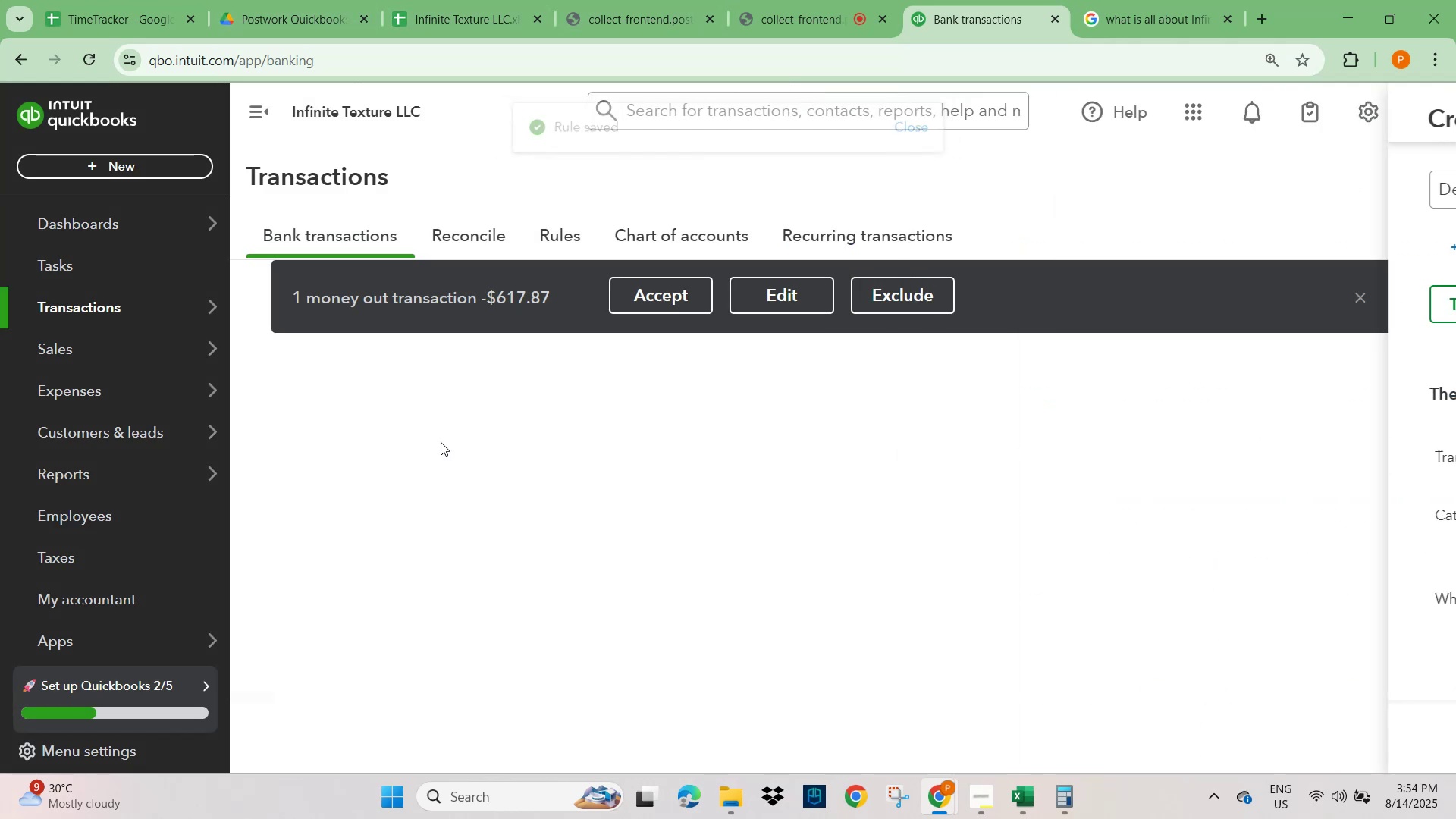 
scroll: coordinate [495, 606], scroll_direction: down, amount: 5.0
 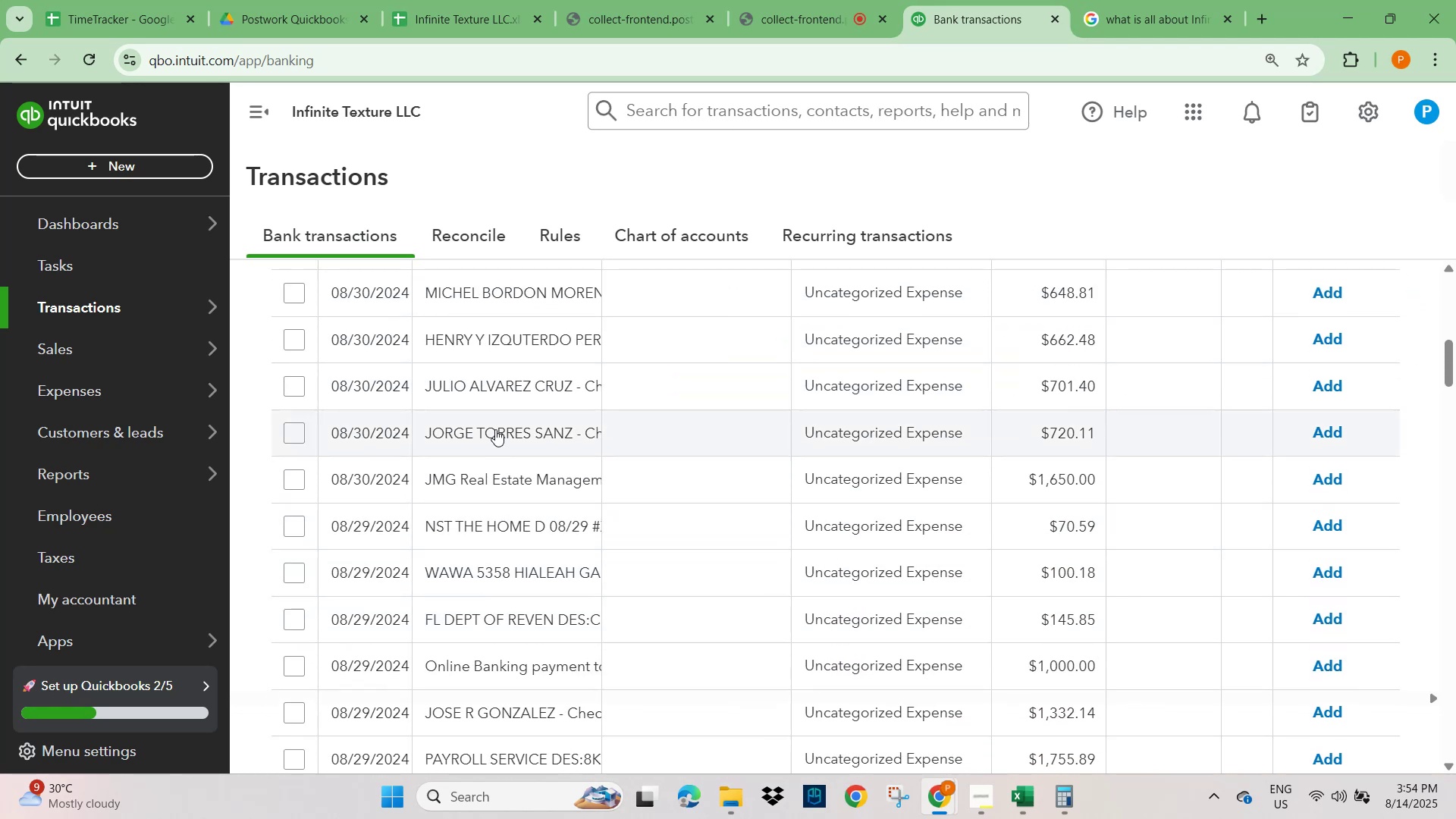 
left_click([496, 387])
 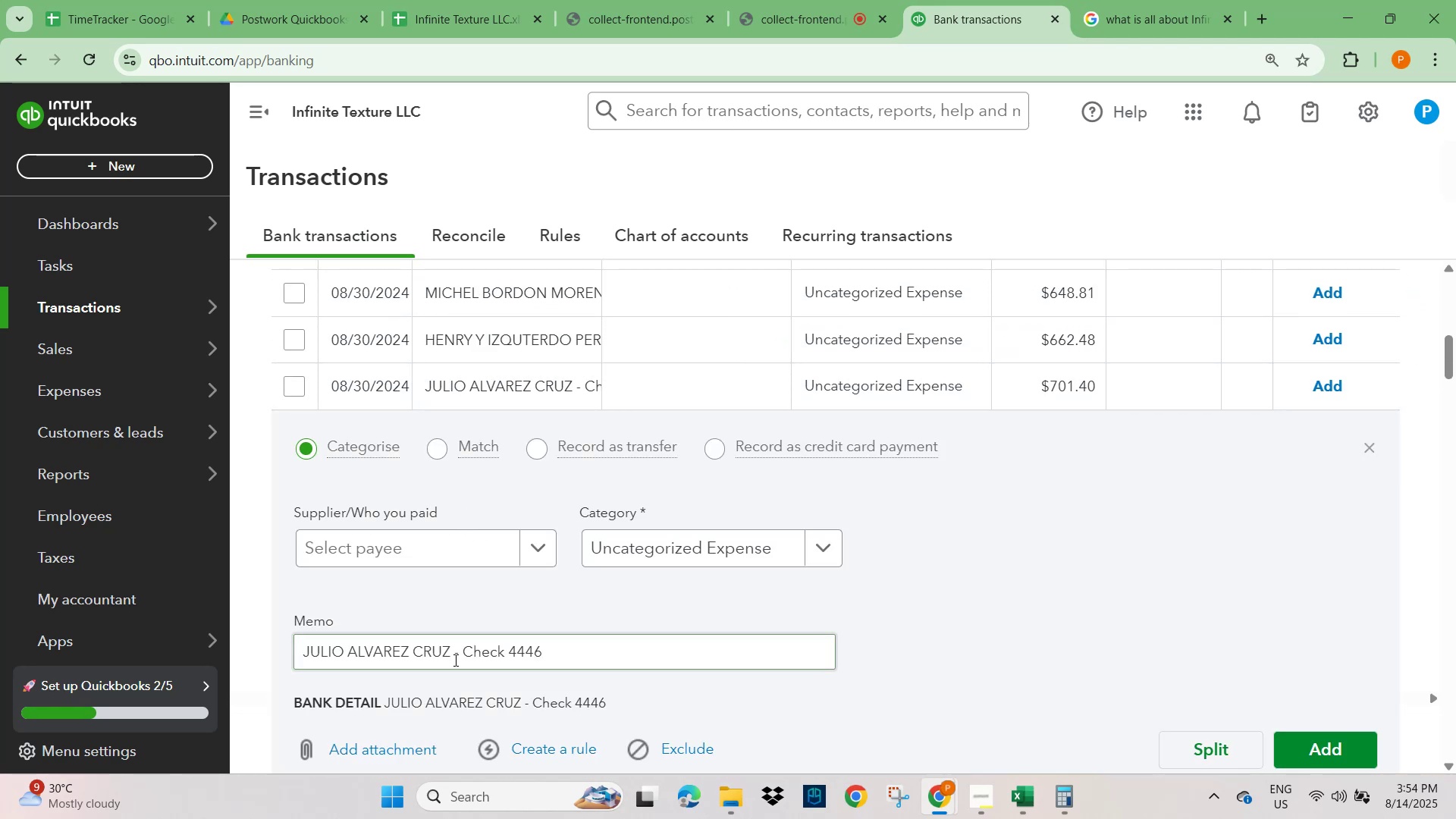 
left_click_drag(start_coordinate=[450, 651], to_coordinate=[271, 650])
 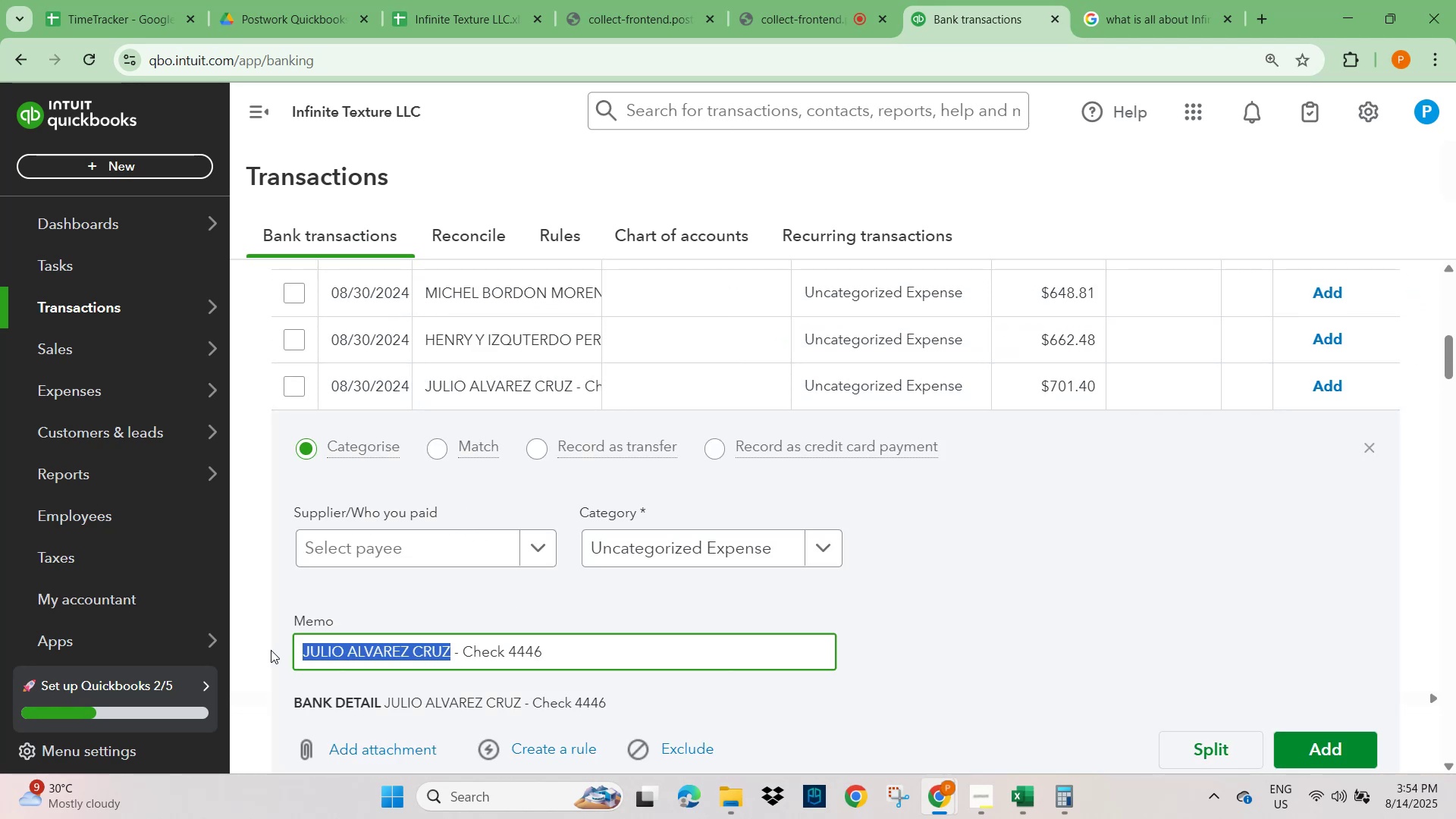 
key(Control+C)
 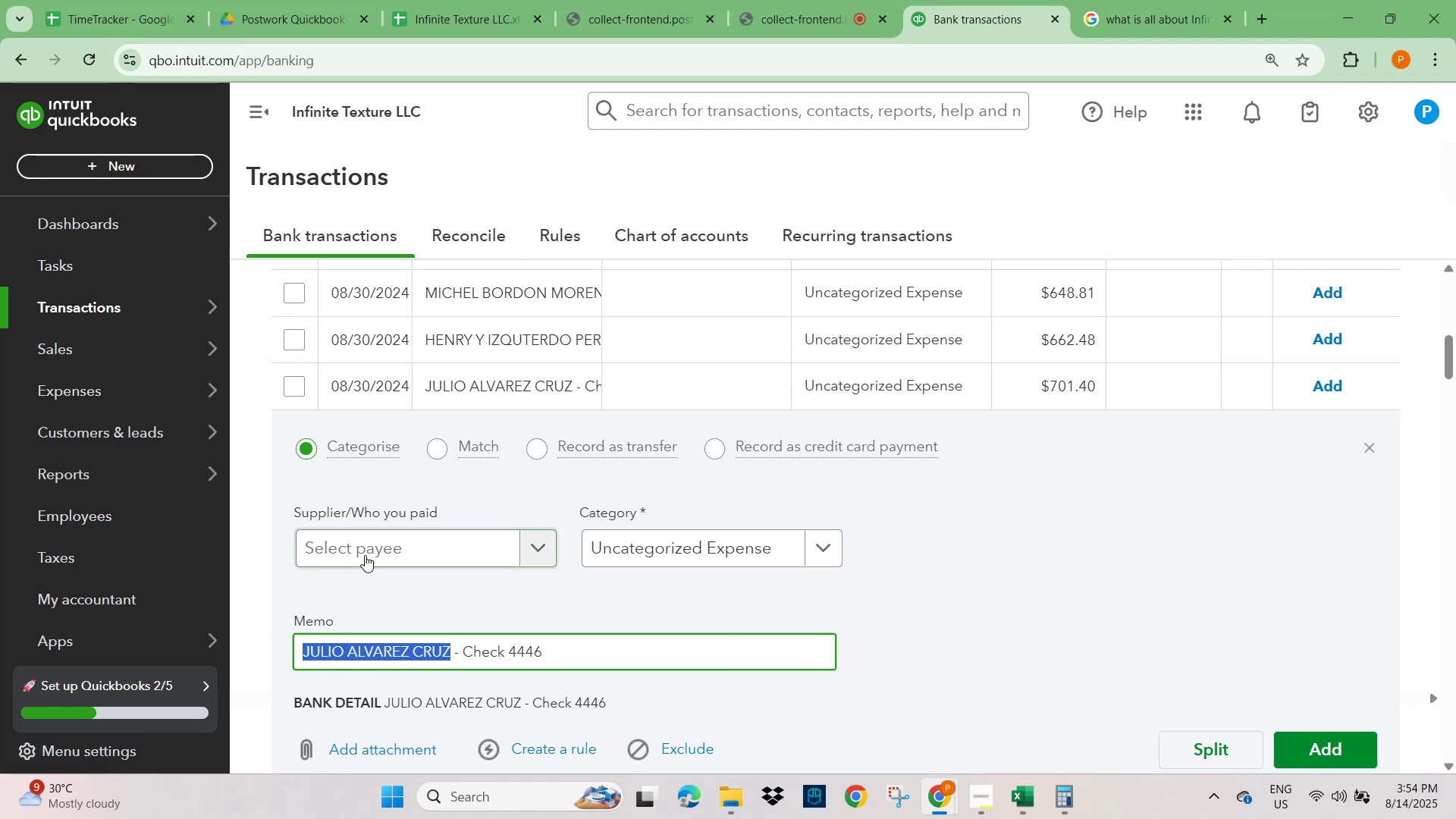 
left_click([367, 554])
 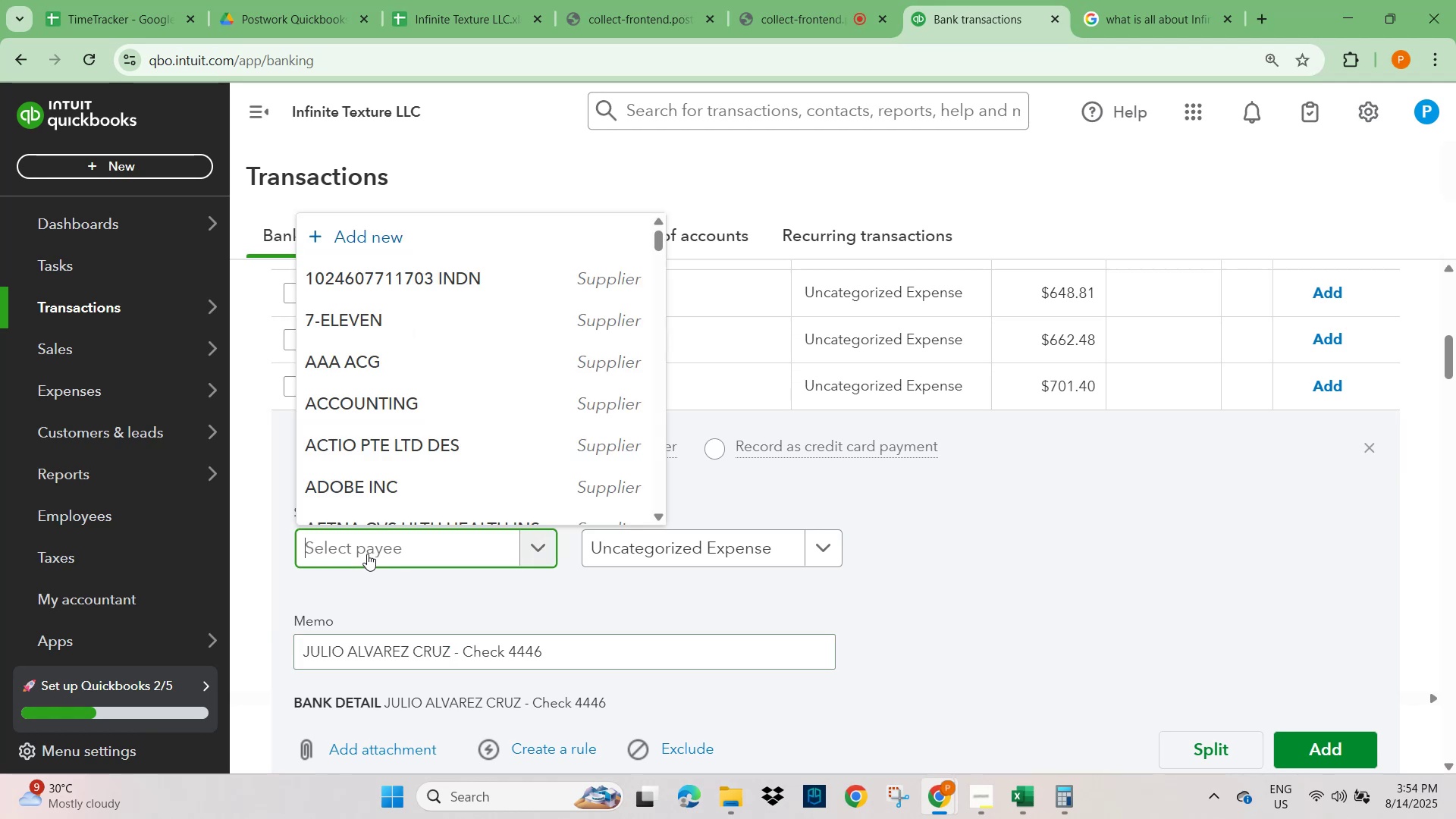 
key(Control+V)
 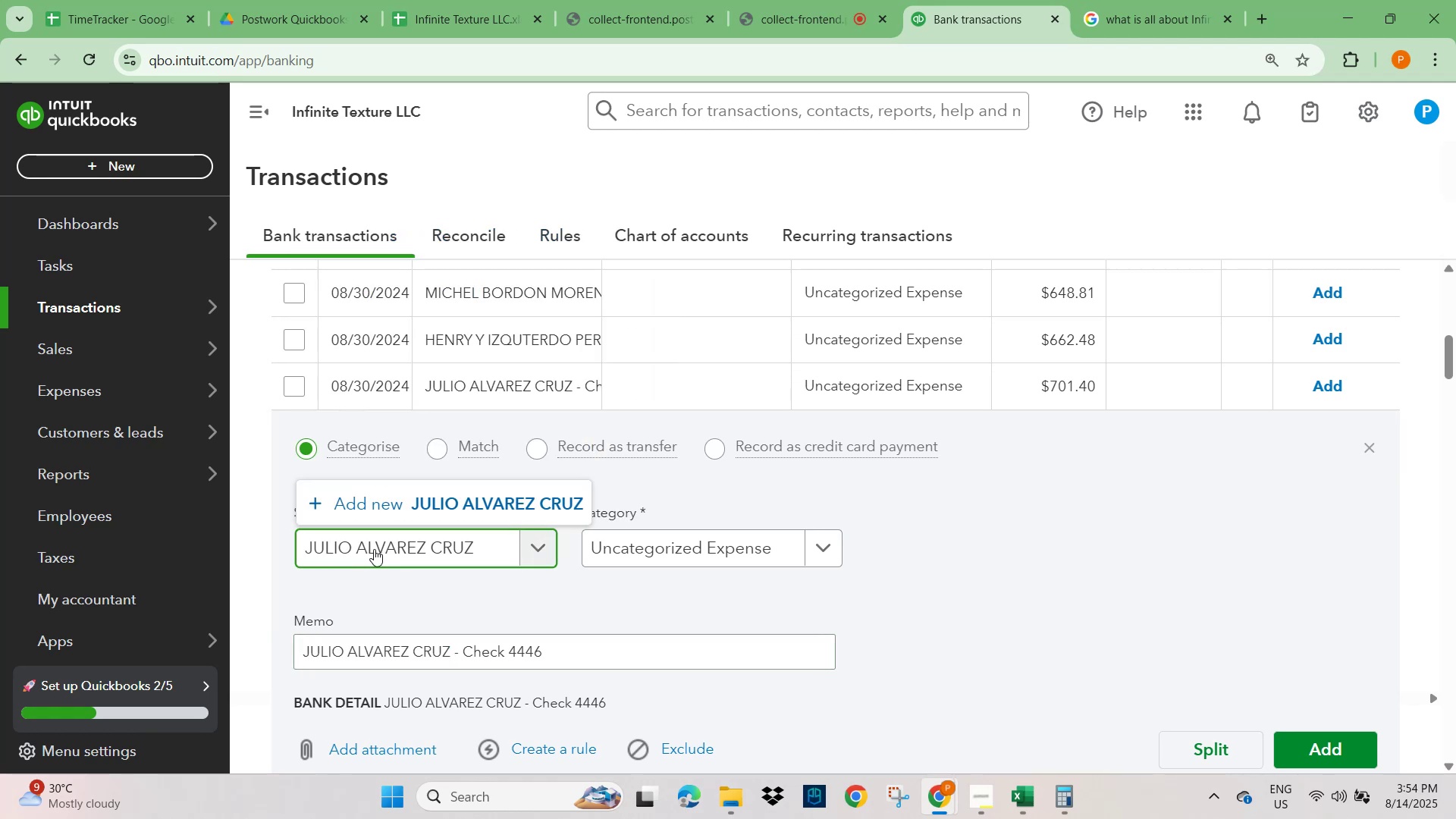 
left_click([518, 507])
 